 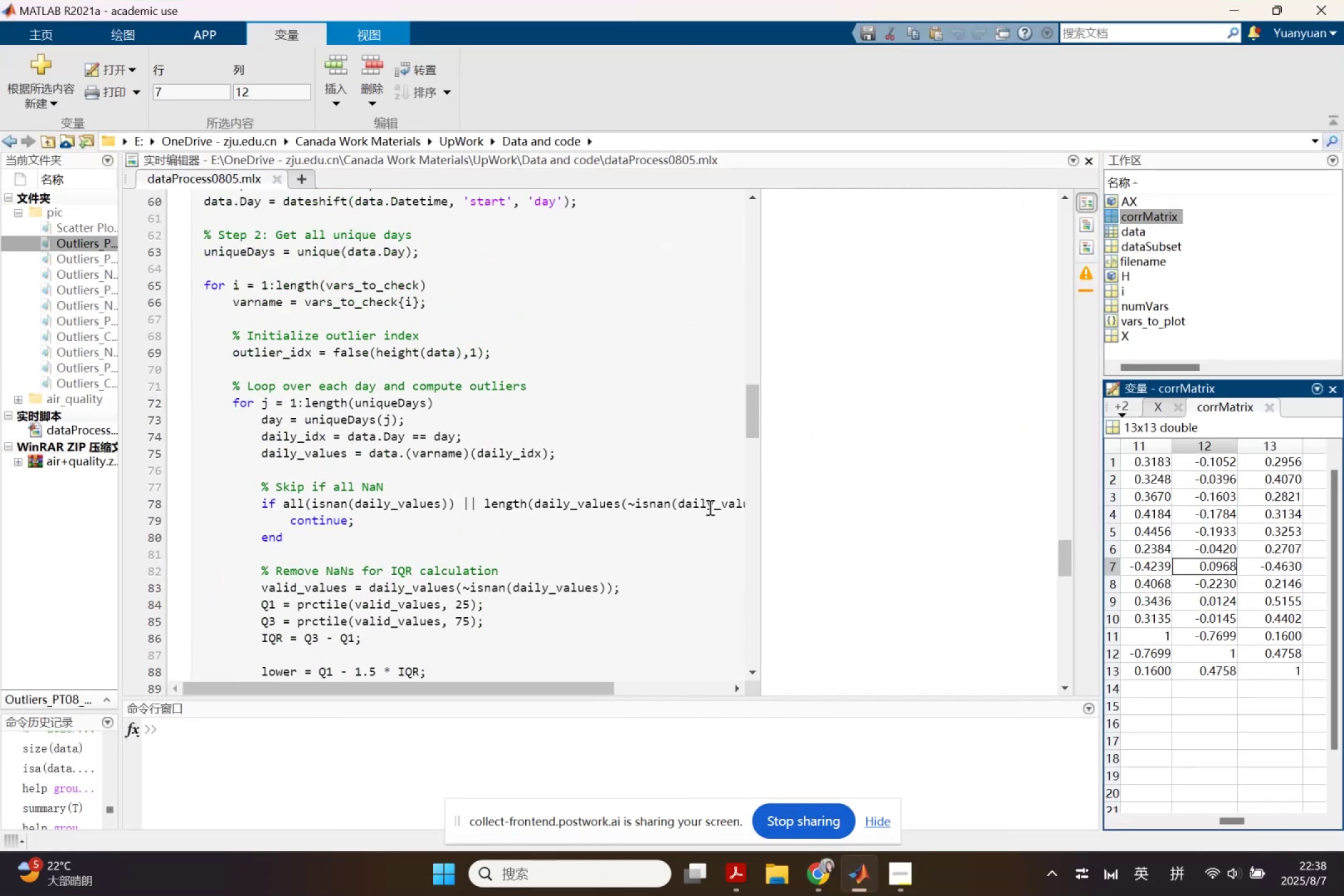 
scroll: coordinate [532, 539], scroll_direction: down, amount: 10.0
 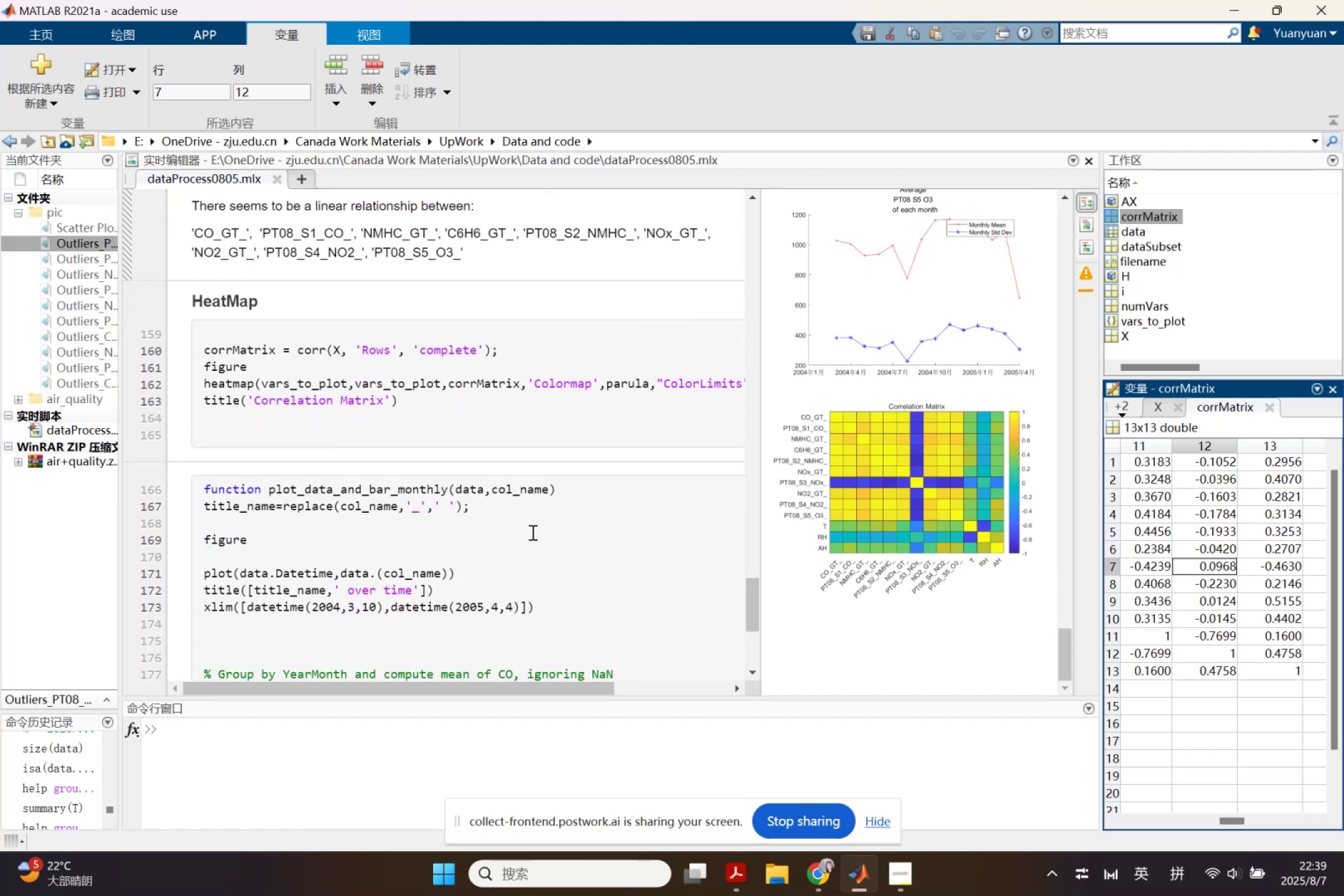 
scroll: coordinate [531, 526], scroll_direction: up, amount: 3.0
 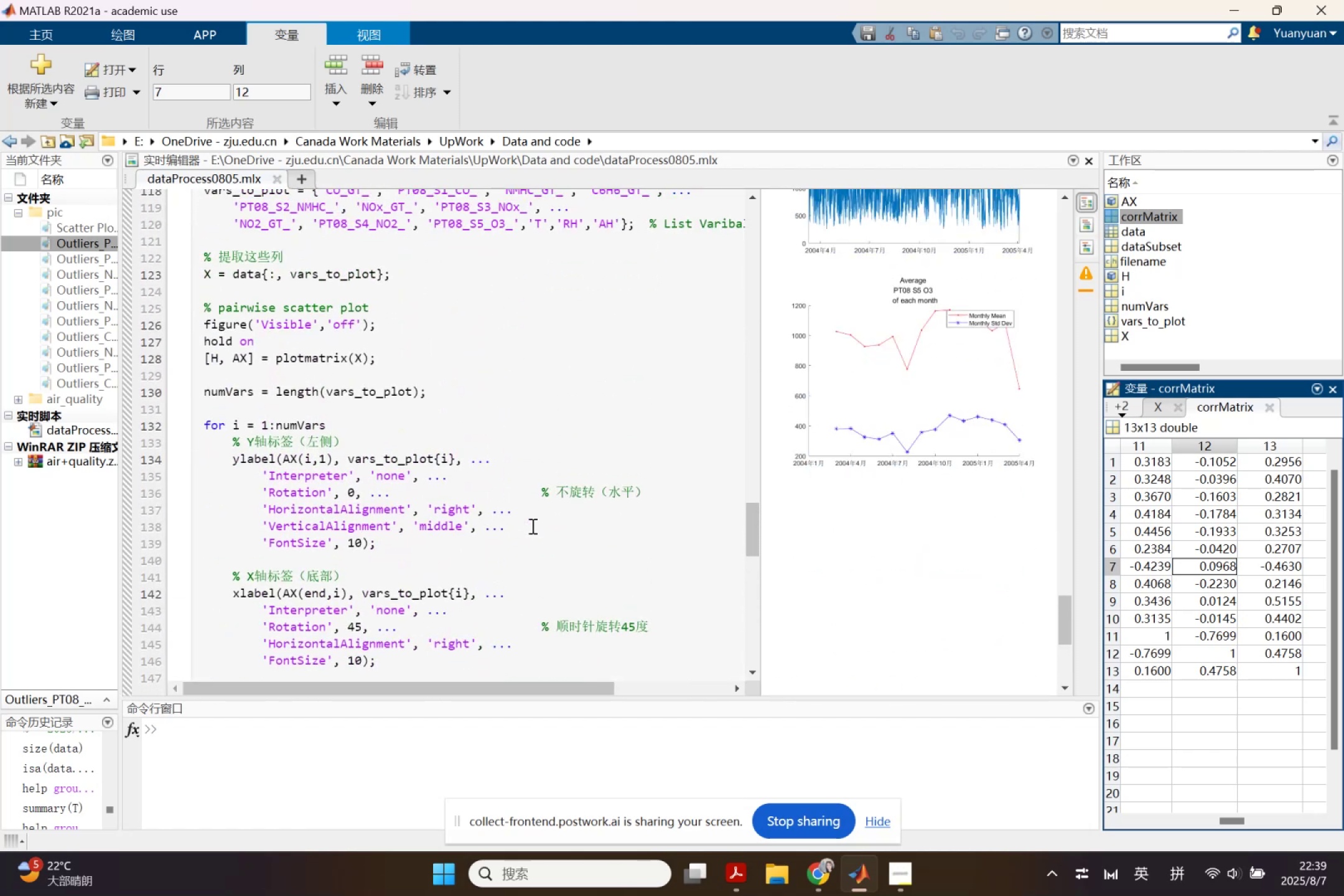 
scroll: coordinate [535, 518], scroll_direction: down, amount: 5.0
 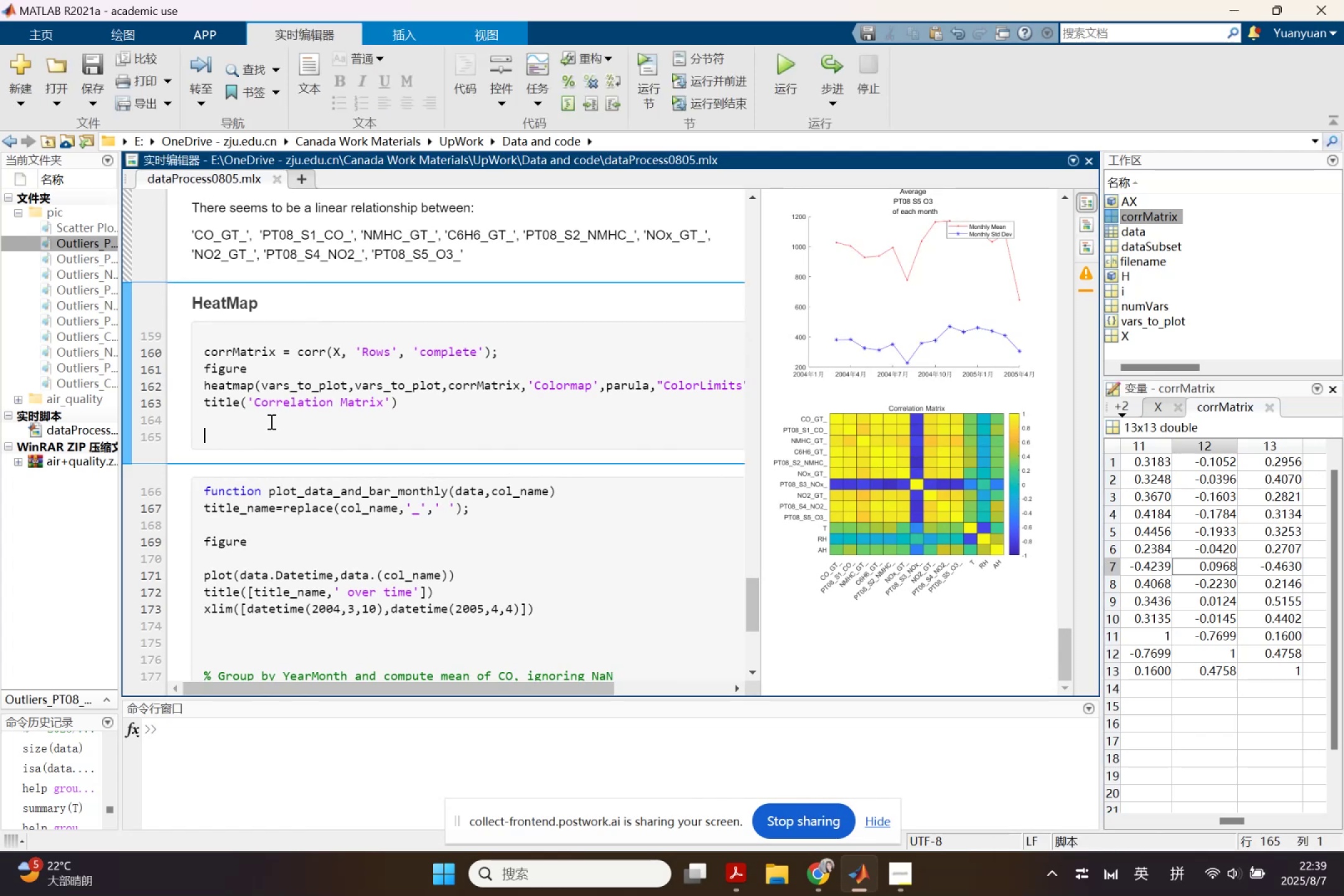 
wait(8.44)
 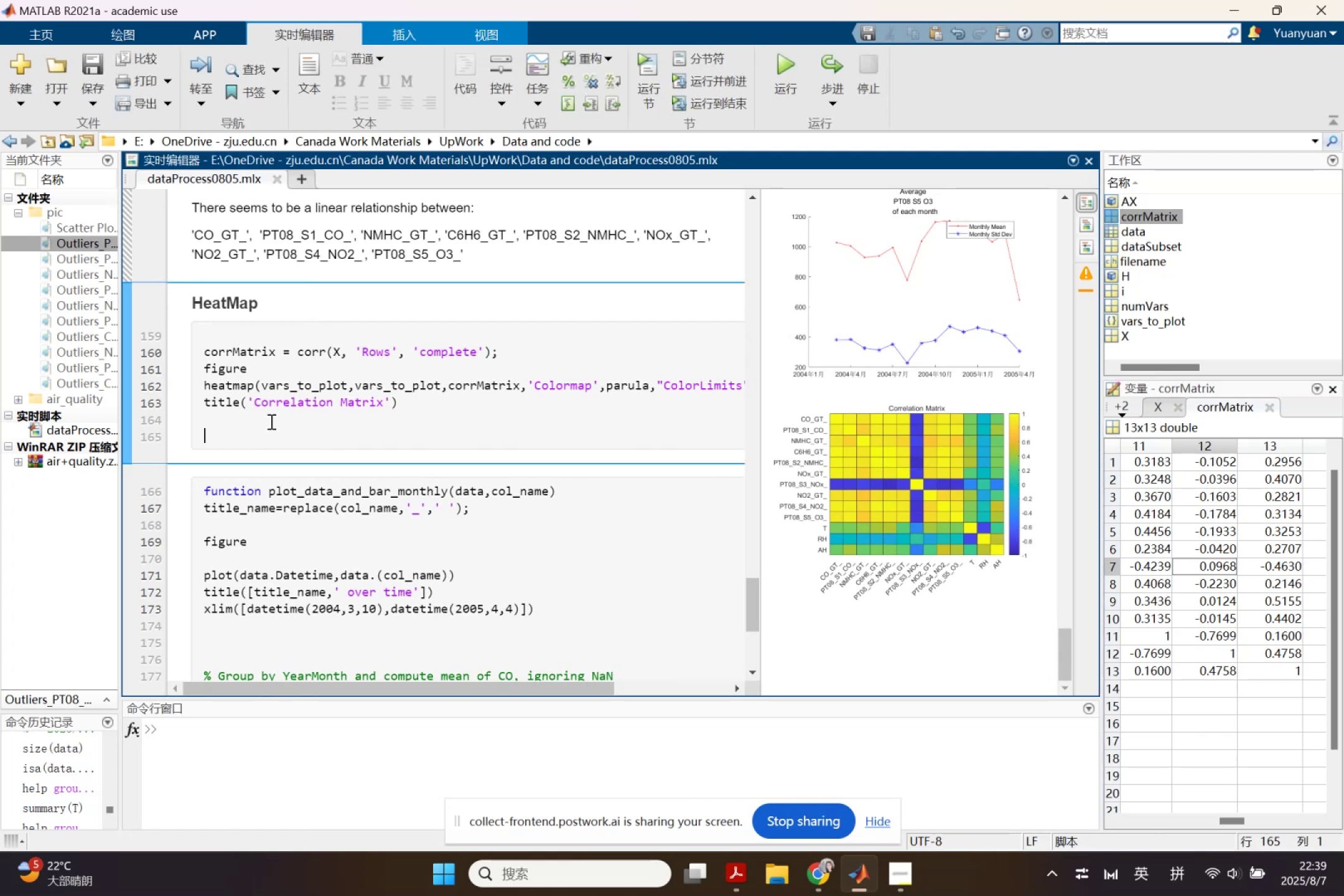 
left_click([734, 877])
 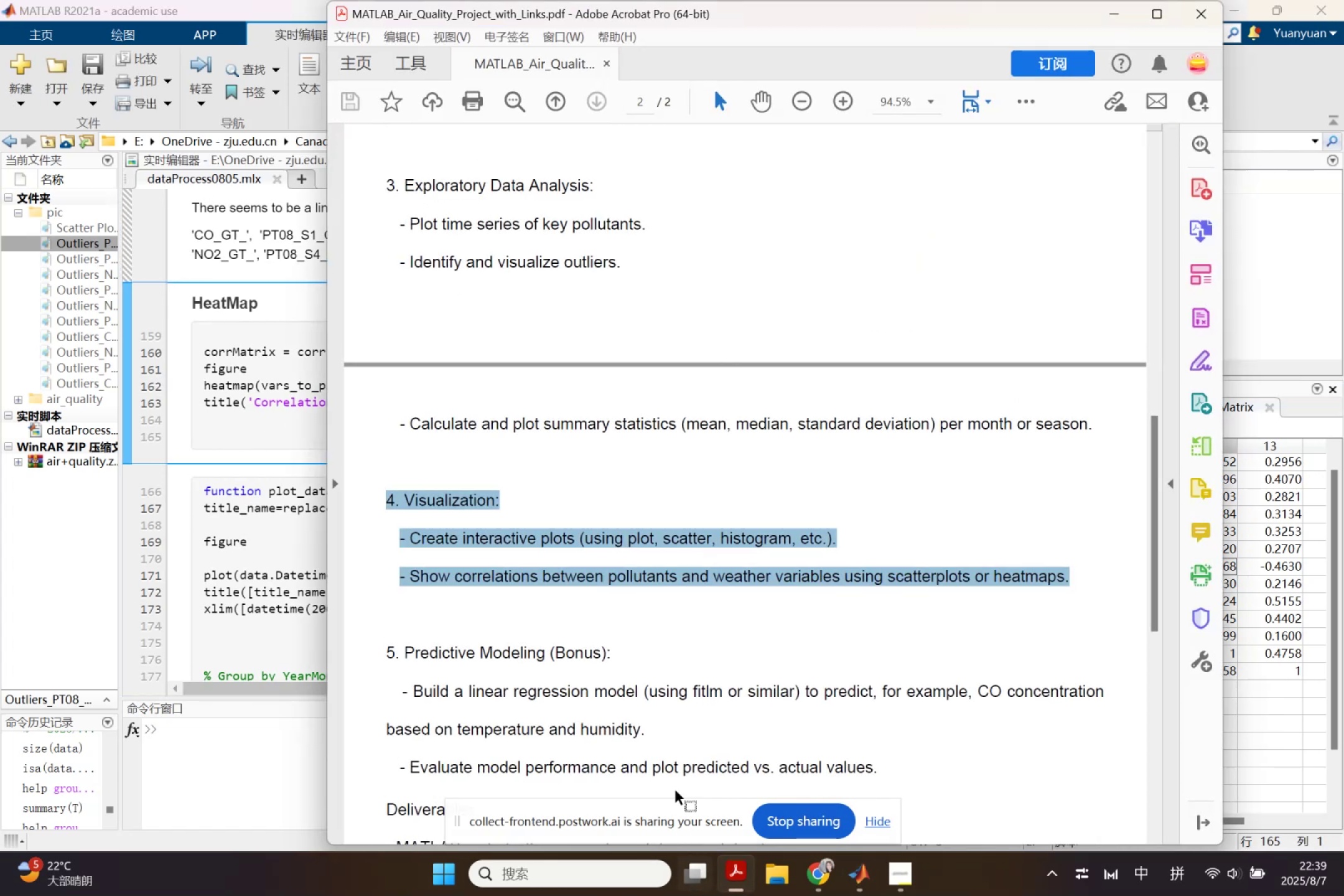 
scroll: coordinate [676, 707], scroll_direction: up, amount: 3.0
 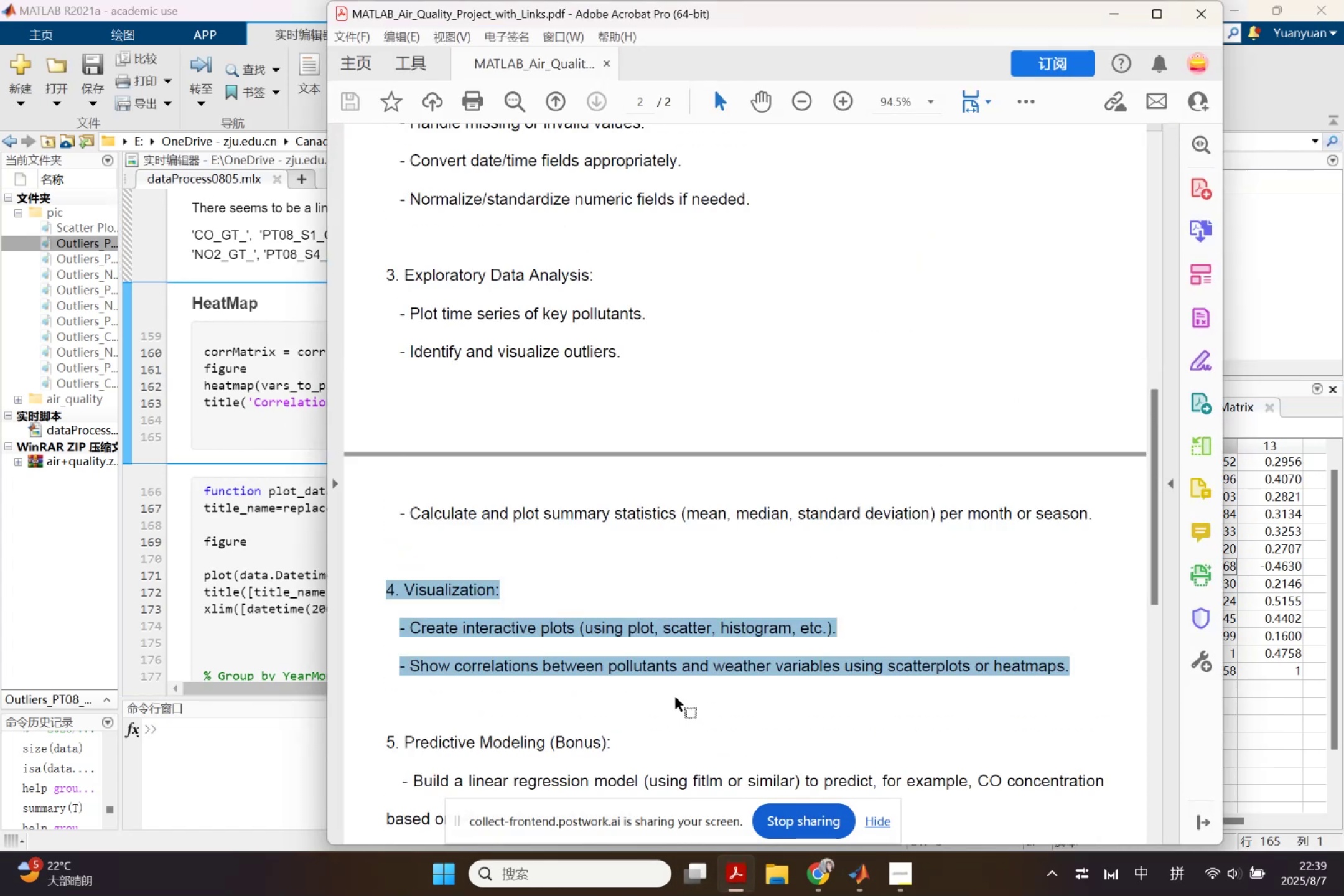 
scroll: coordinate [676, 698], scroll_direction: down, amount: 2.0
 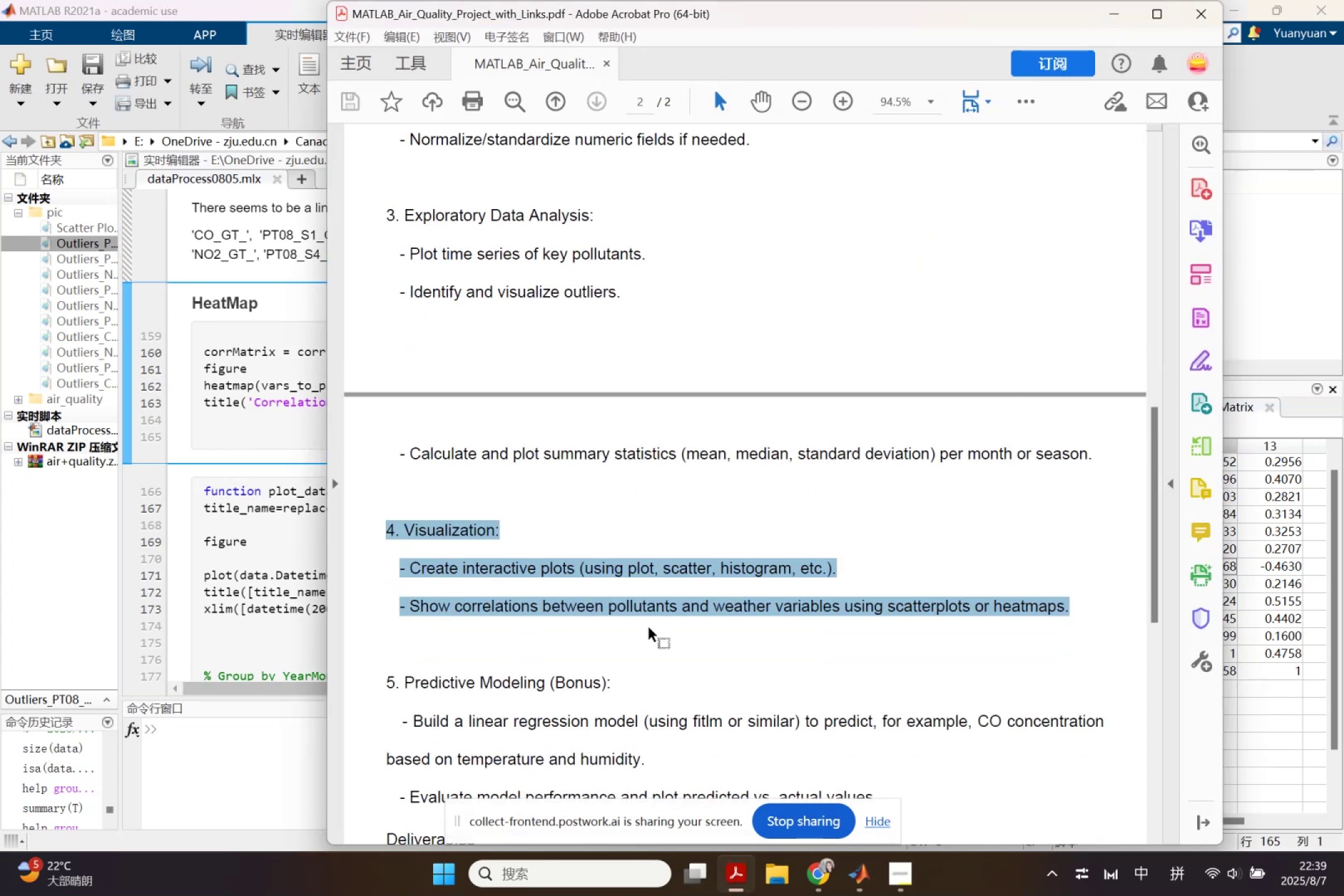 
left_click([620, 597])
 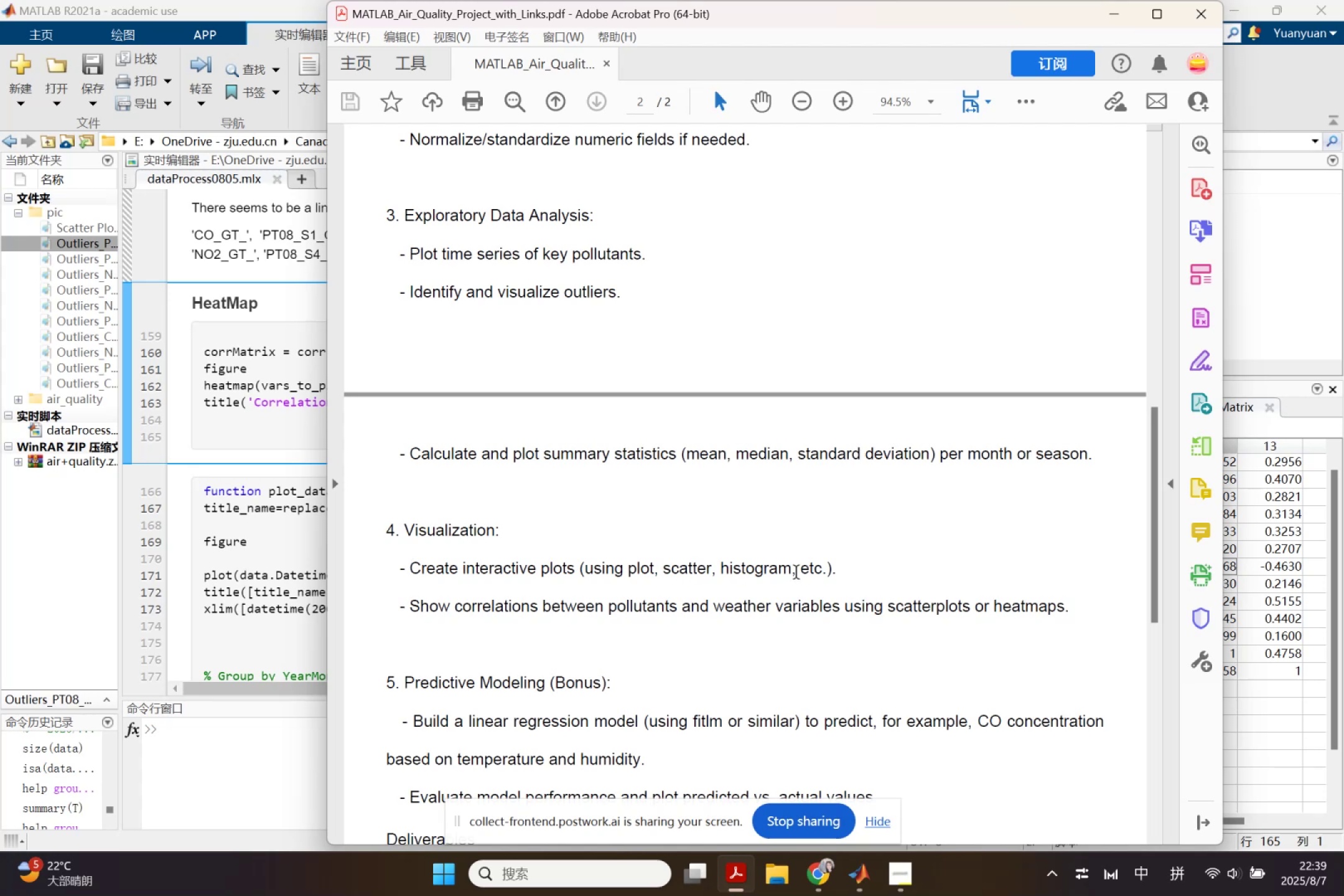 
left_click_drag(start_coordinate=[720, 571], to_coordinate=[793, 562])
 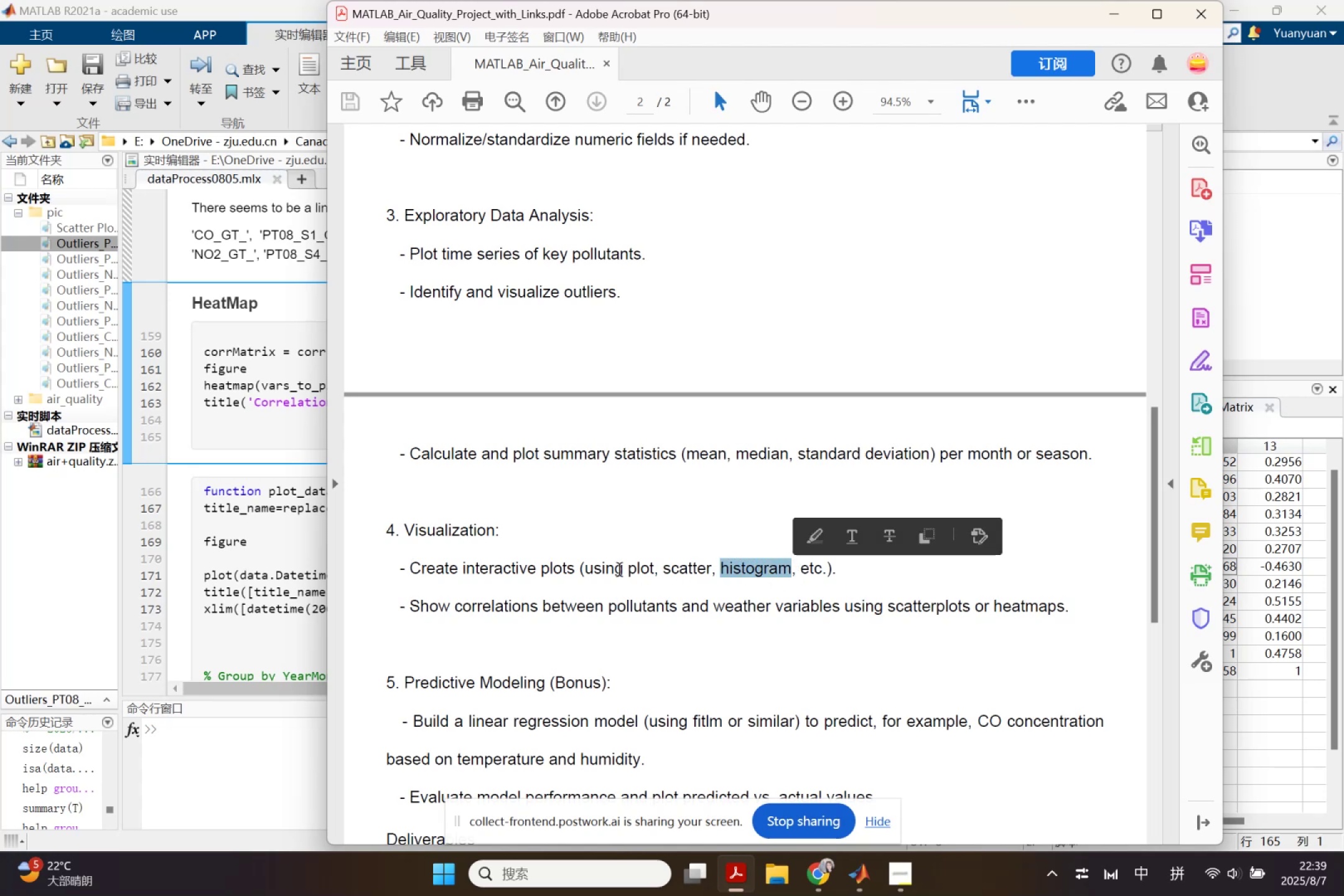 
key(Control+ControlLeft)
 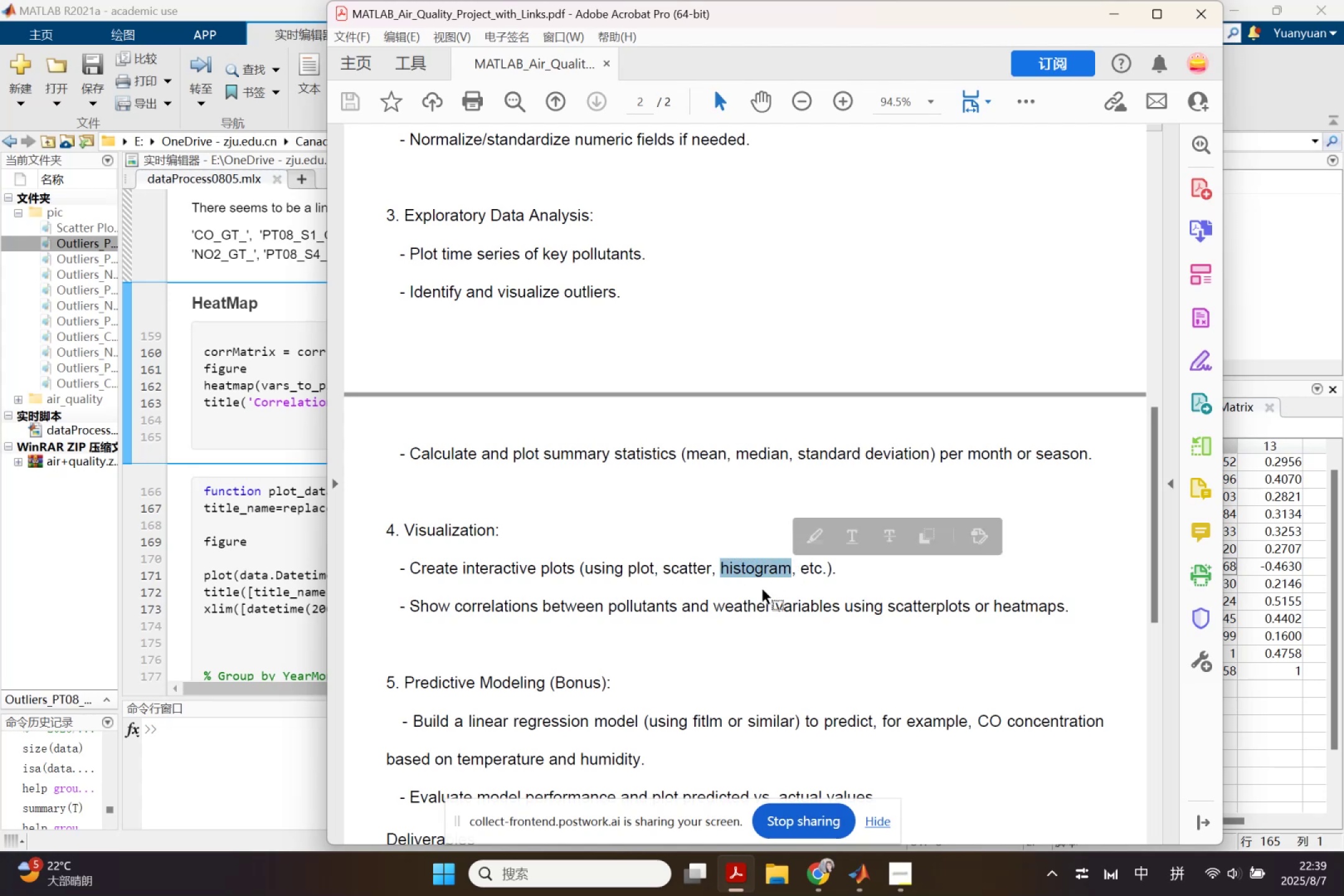 
key(Control+C)
 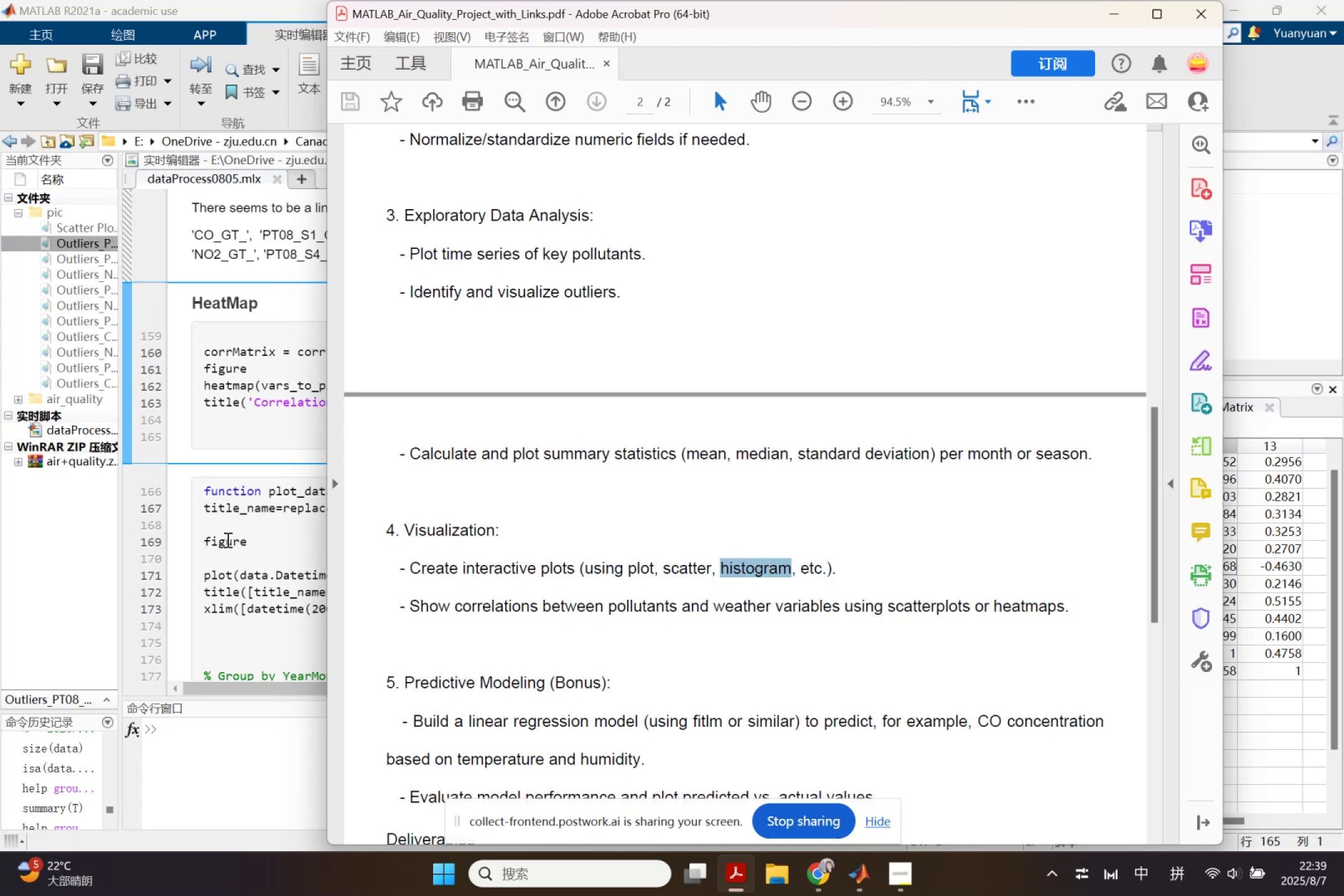 
left_click([264, 508])
 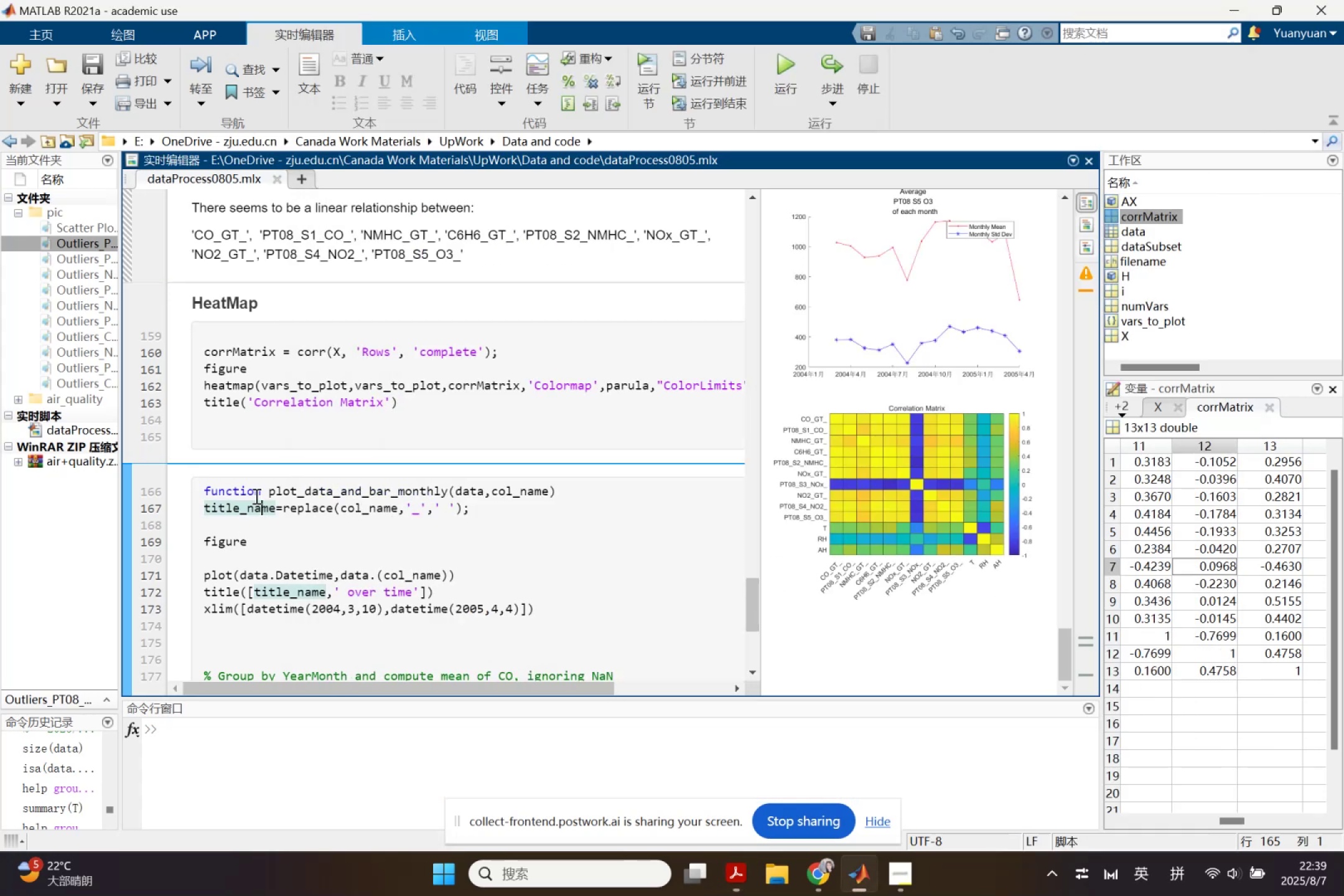 
scroll: coordinate [345, 478], scroll_direction: up, amount: 12.0
 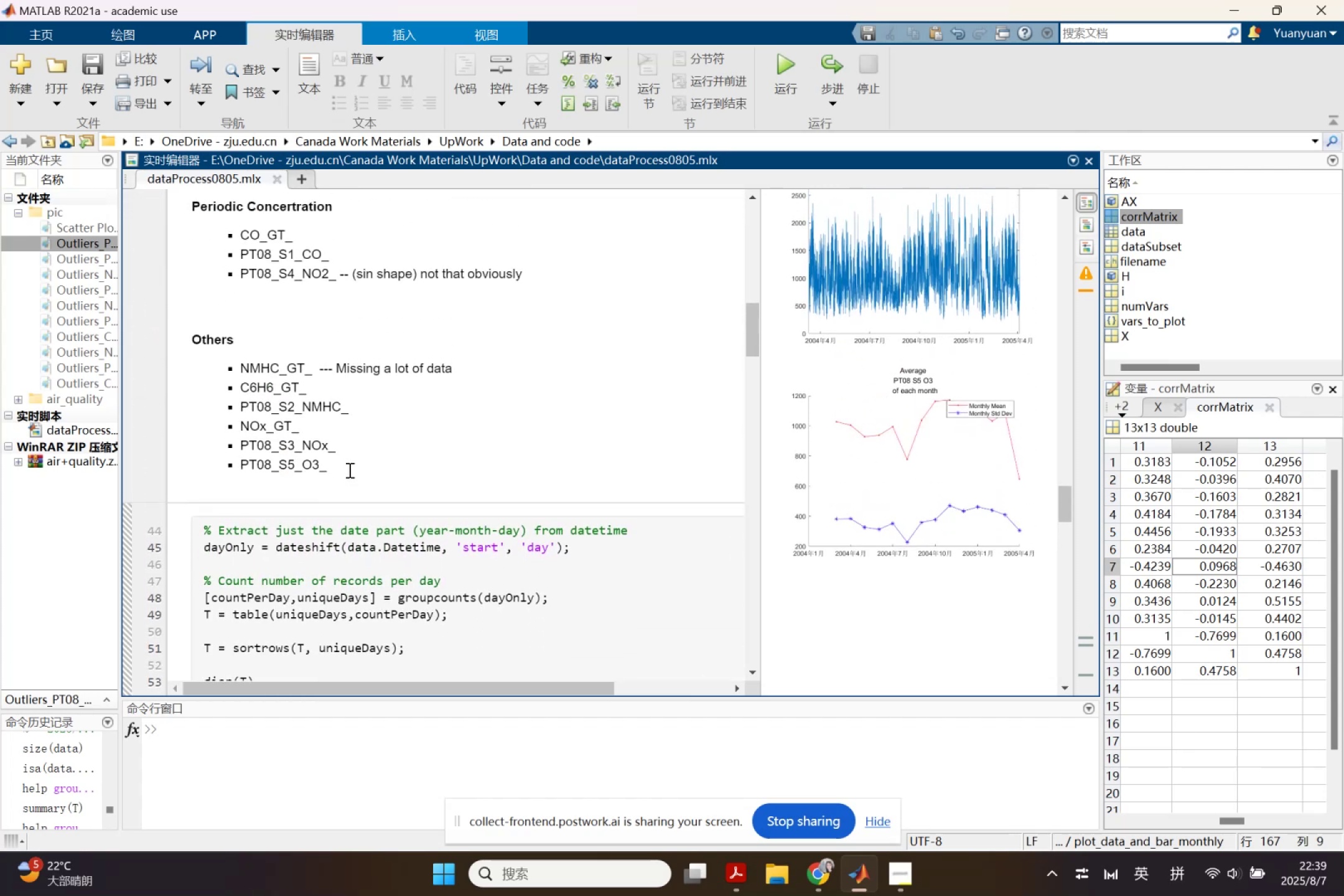 
left_click([357, 462])
 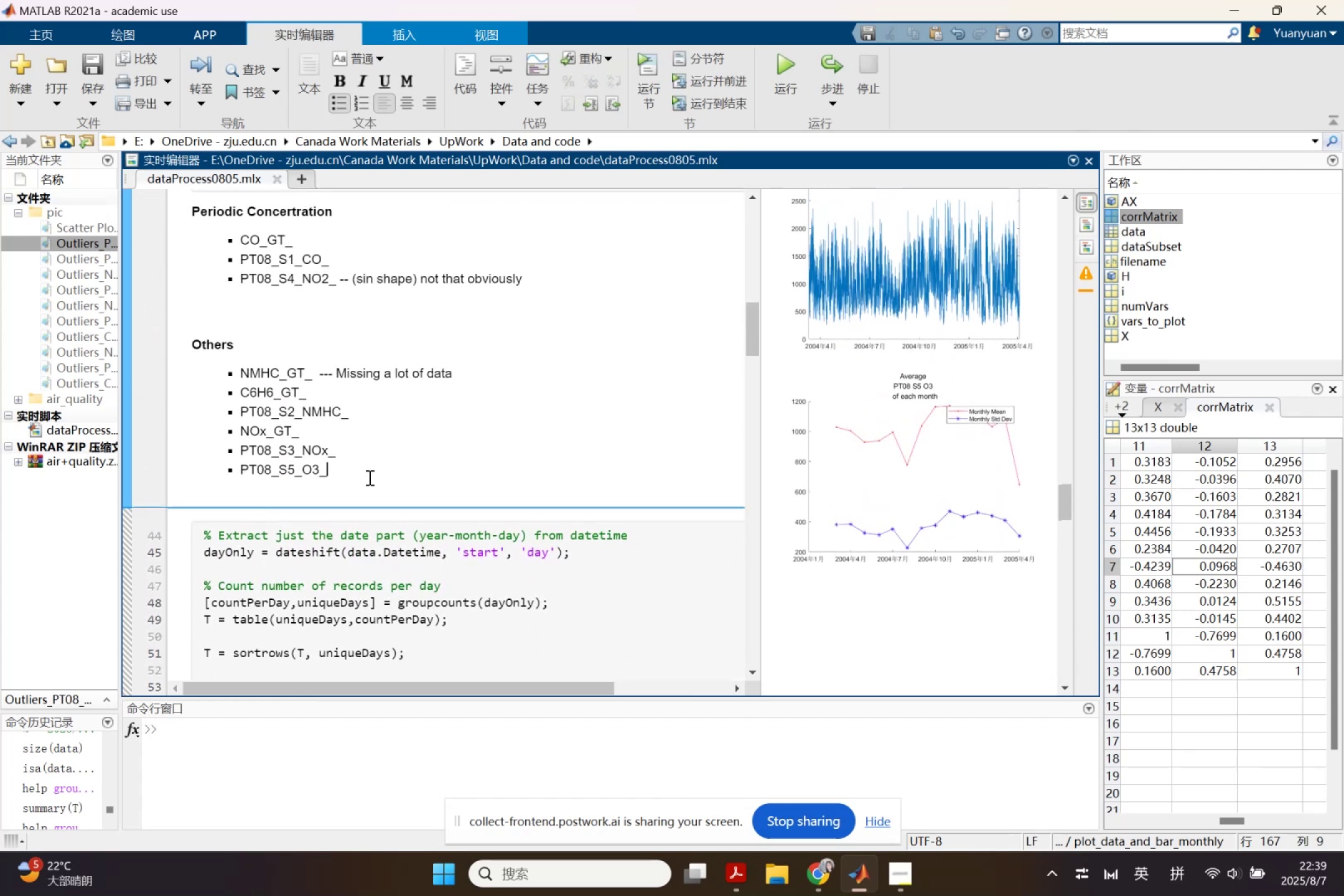 
scroll: coordinate [390, 498], scroll_direction: up, amount: 4.0
 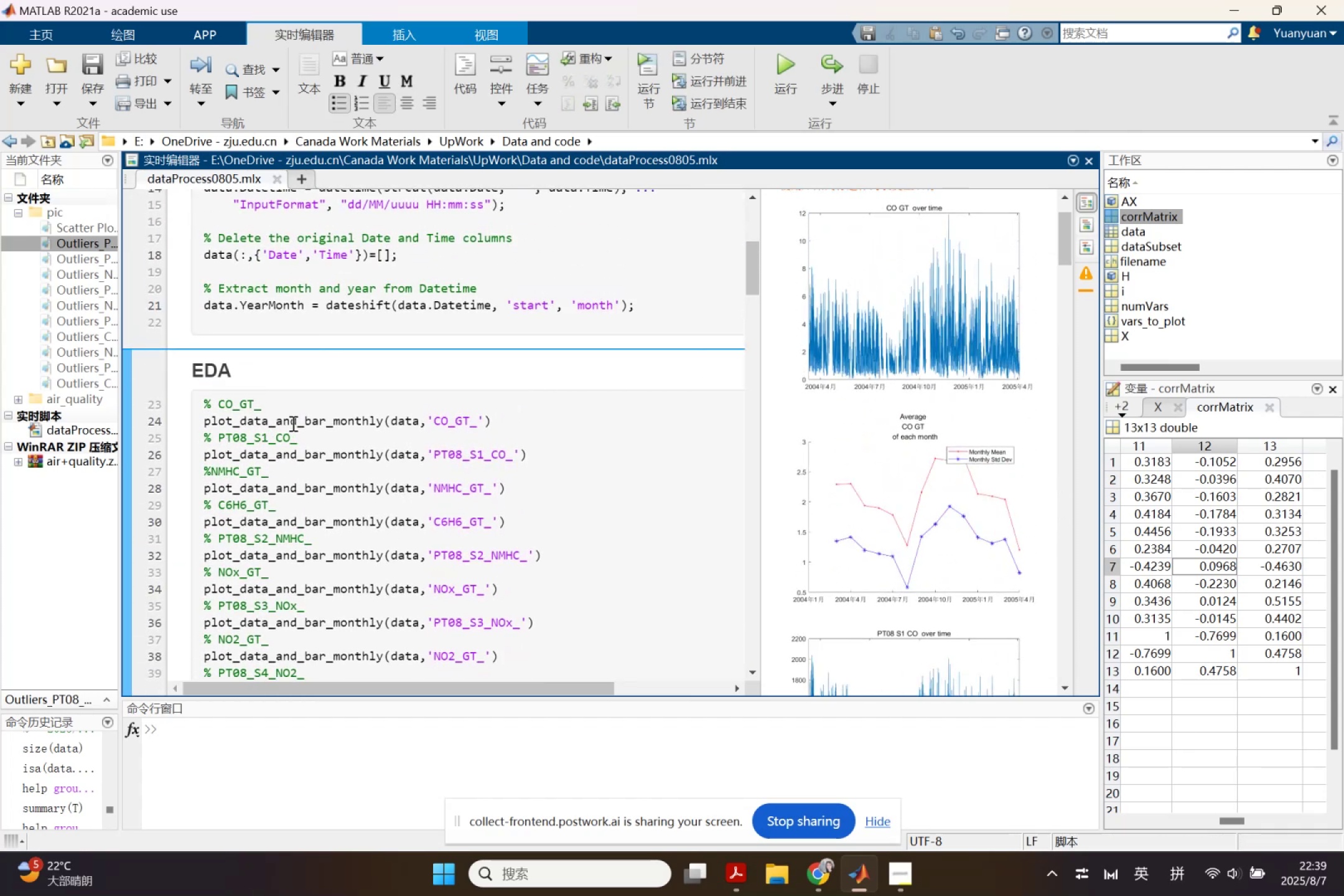 
scroll: coordinate [417, 441], scroll_direction: down, amount: 3.0
 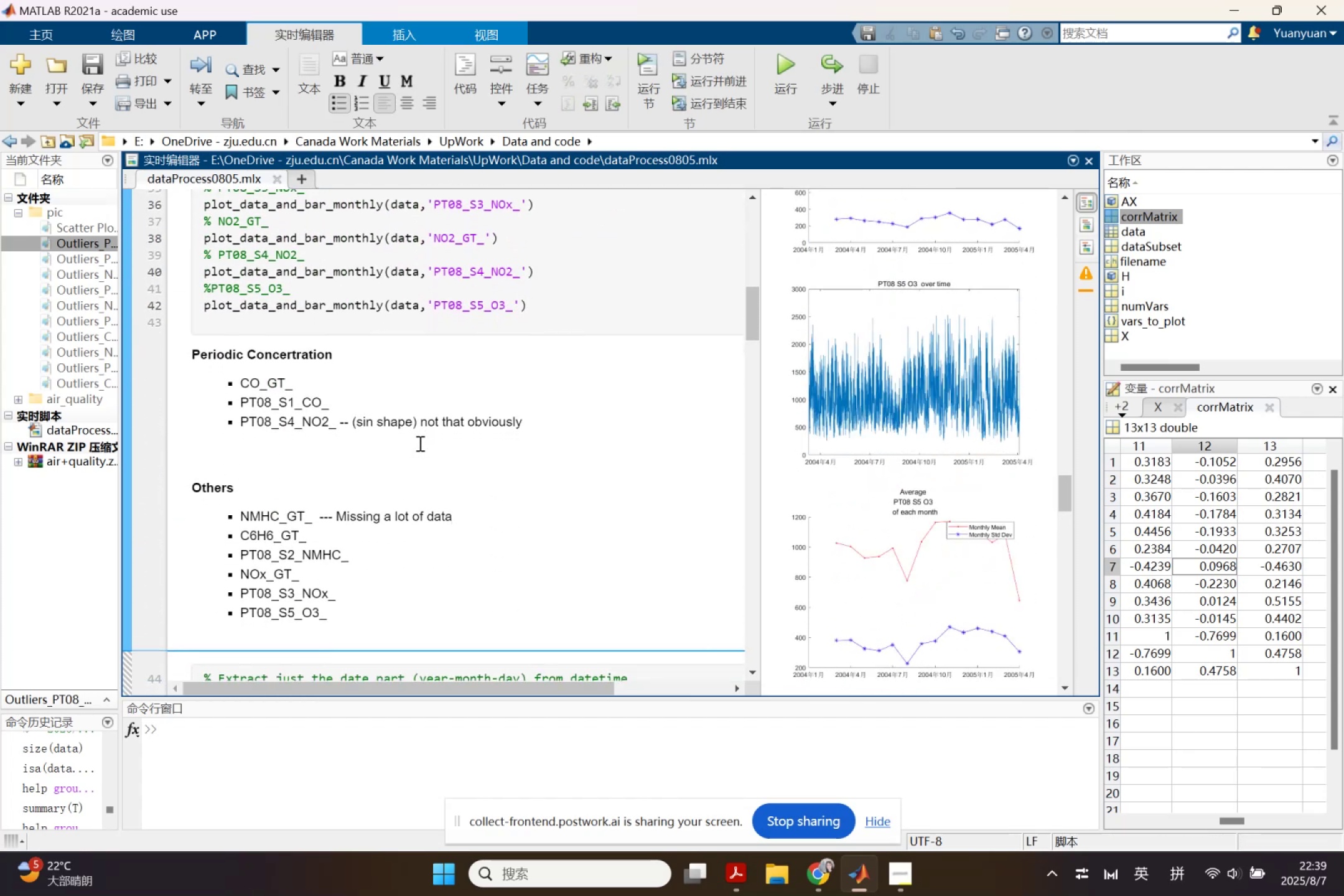 
scroll: coordinate [419, 443], scroll_direction: up, amount: 2.0
 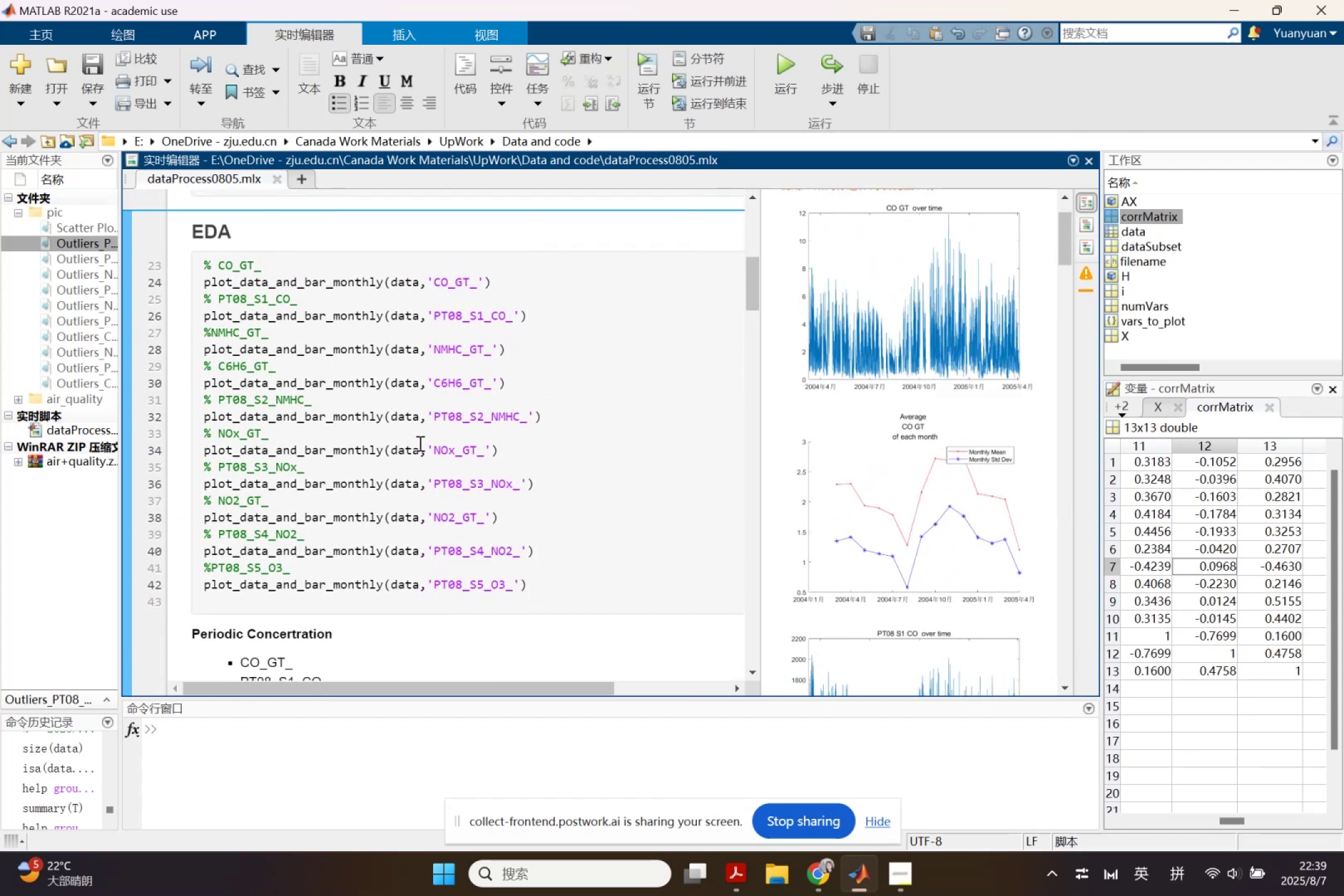 
scroll: coordinate [419, 443], scroll_direction: down, amount: 3.0
 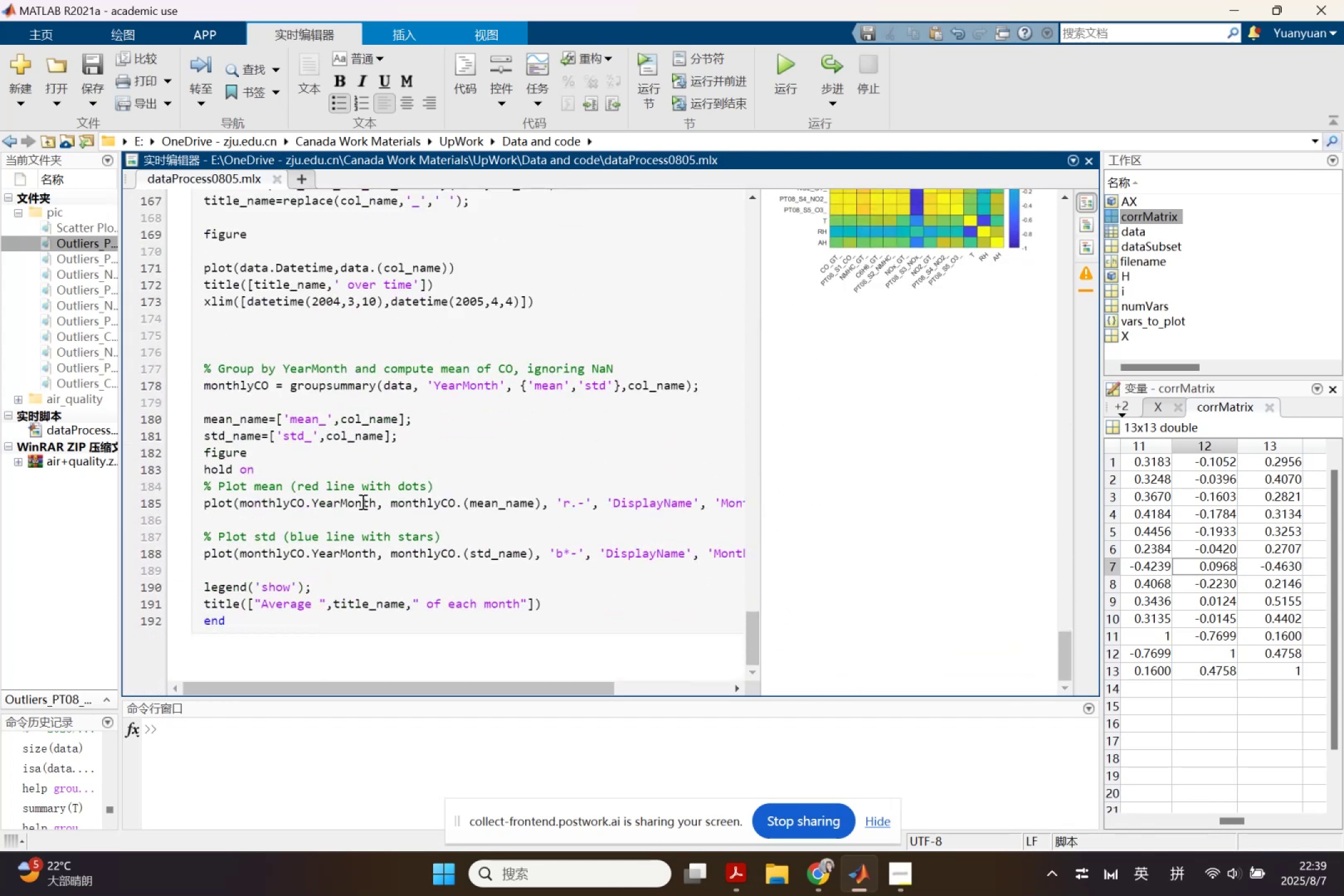 
scroll: coordinate [362, 502], scroll_direction: up, amount: 1.0
 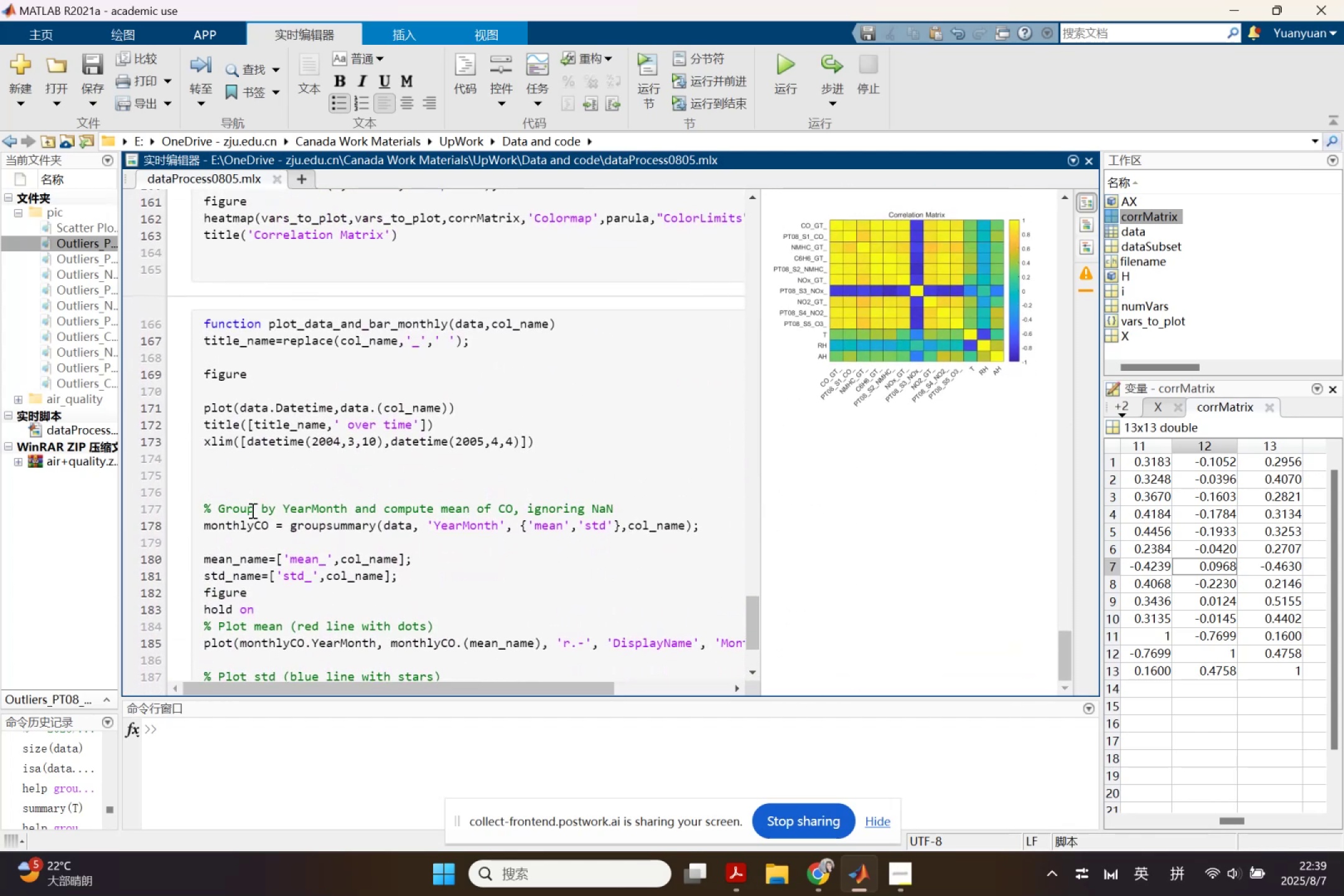 
double_click([257, 584])
 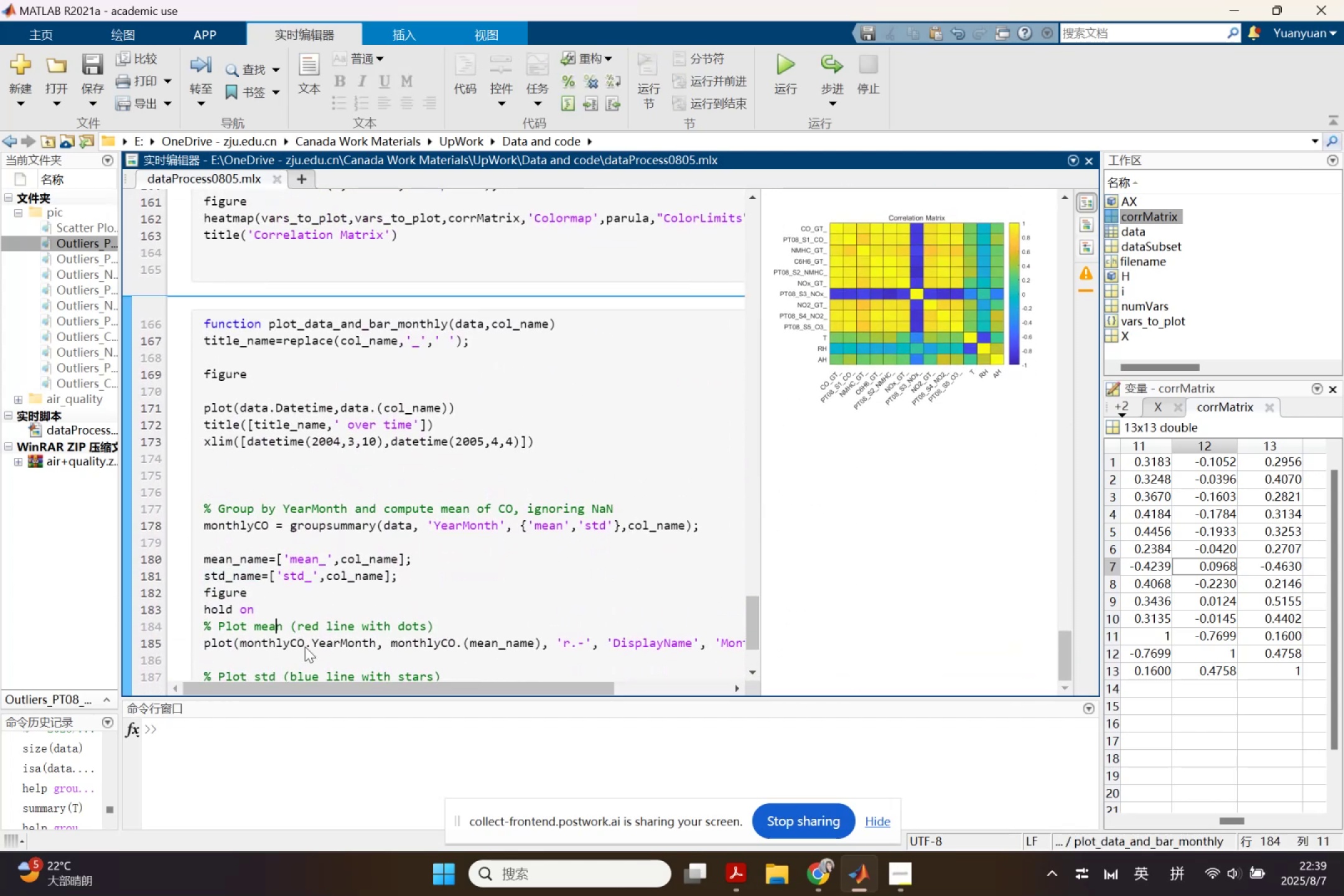 
scroll: coordinate [482, 662], scroll_direction: down, amount: 2.0
 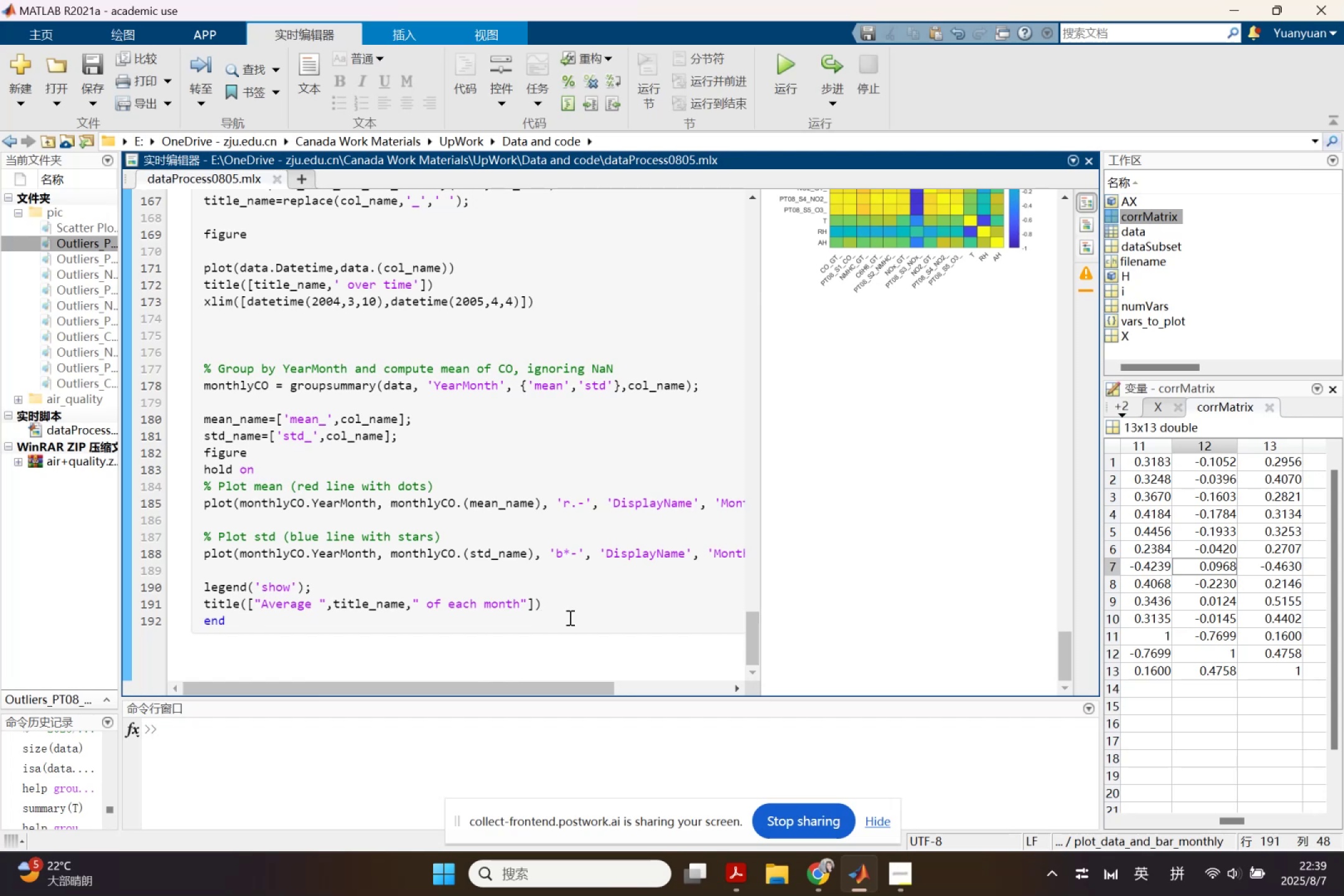 
key(Enter)
 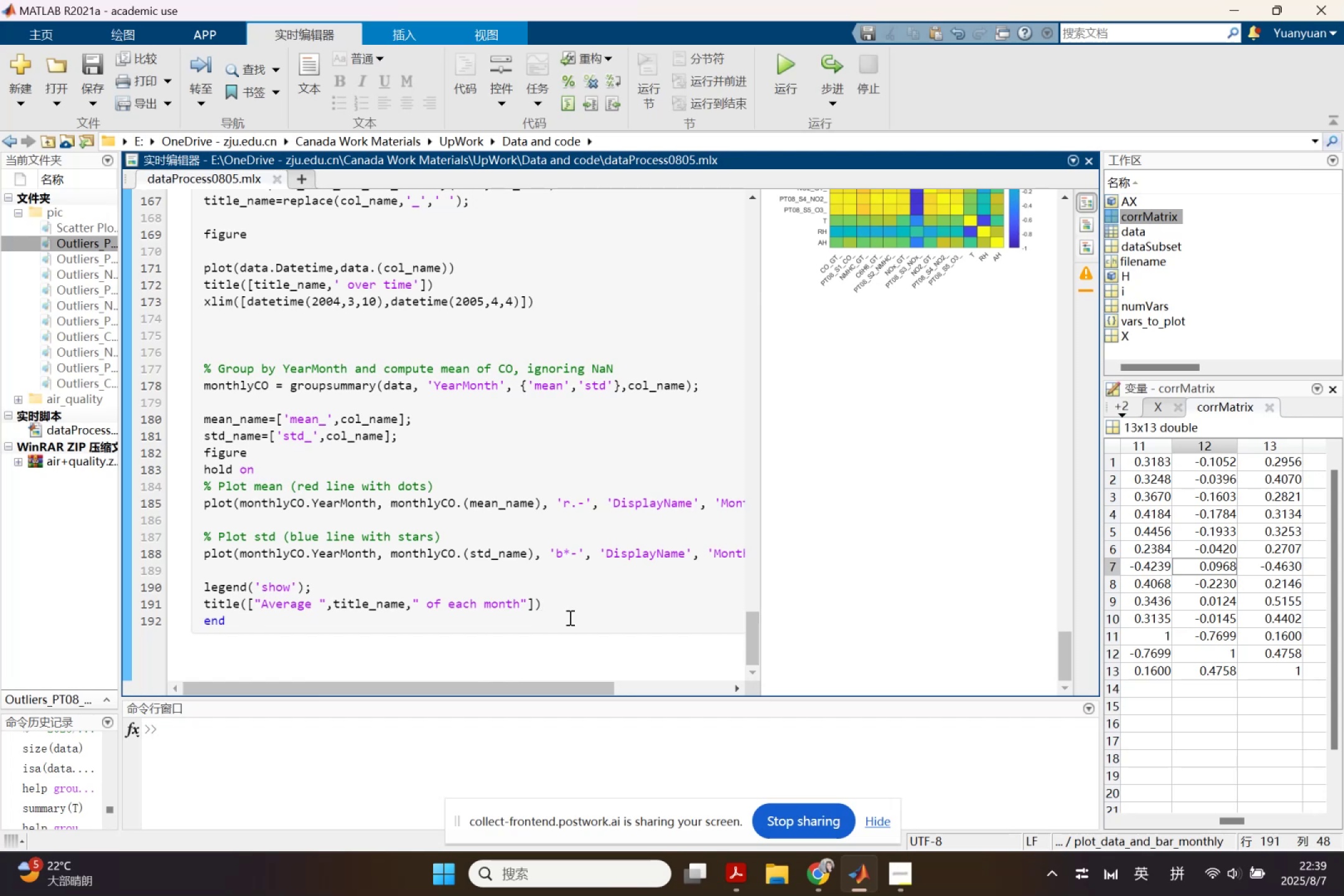 
key(Enter)
 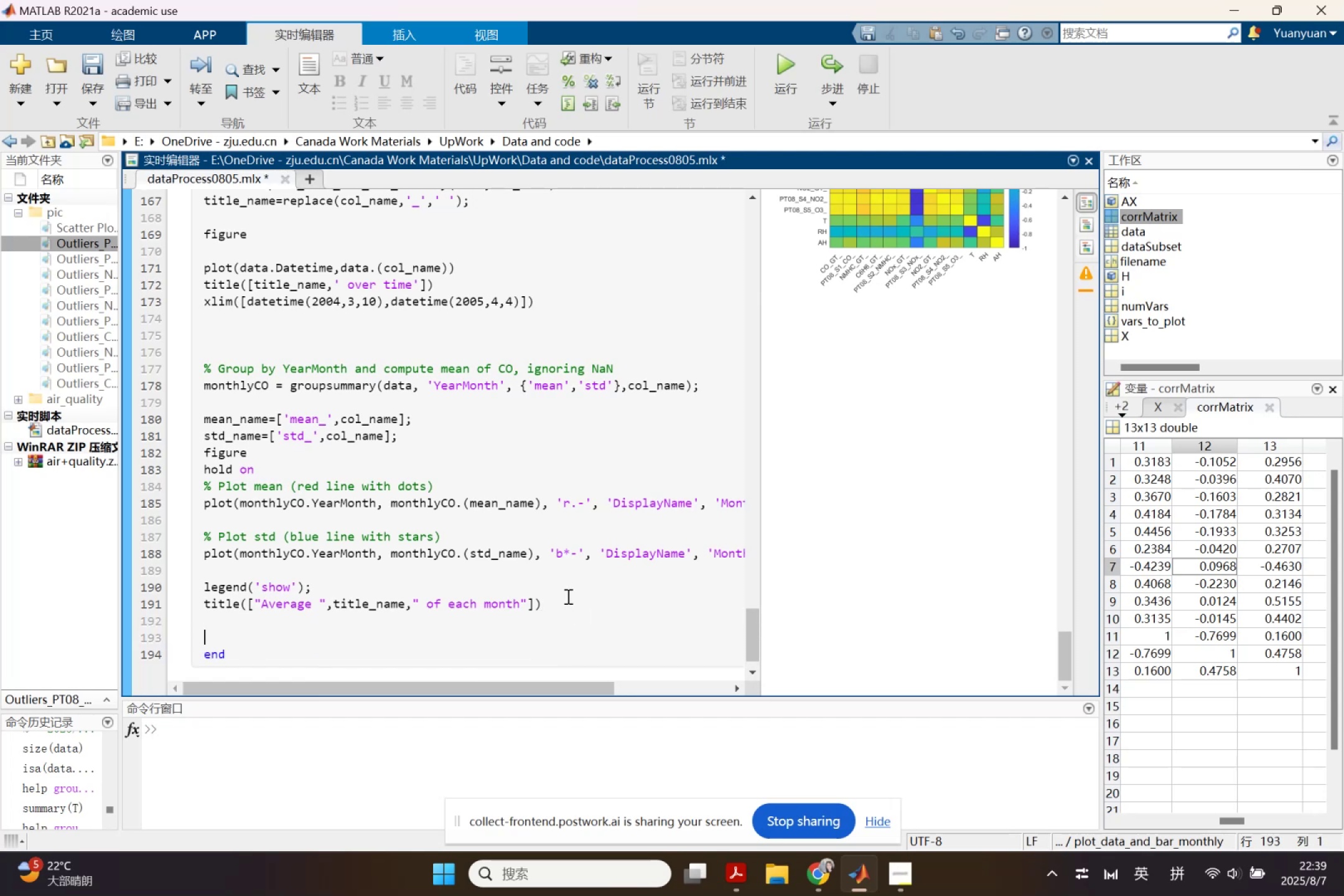 
wait(5.16)
 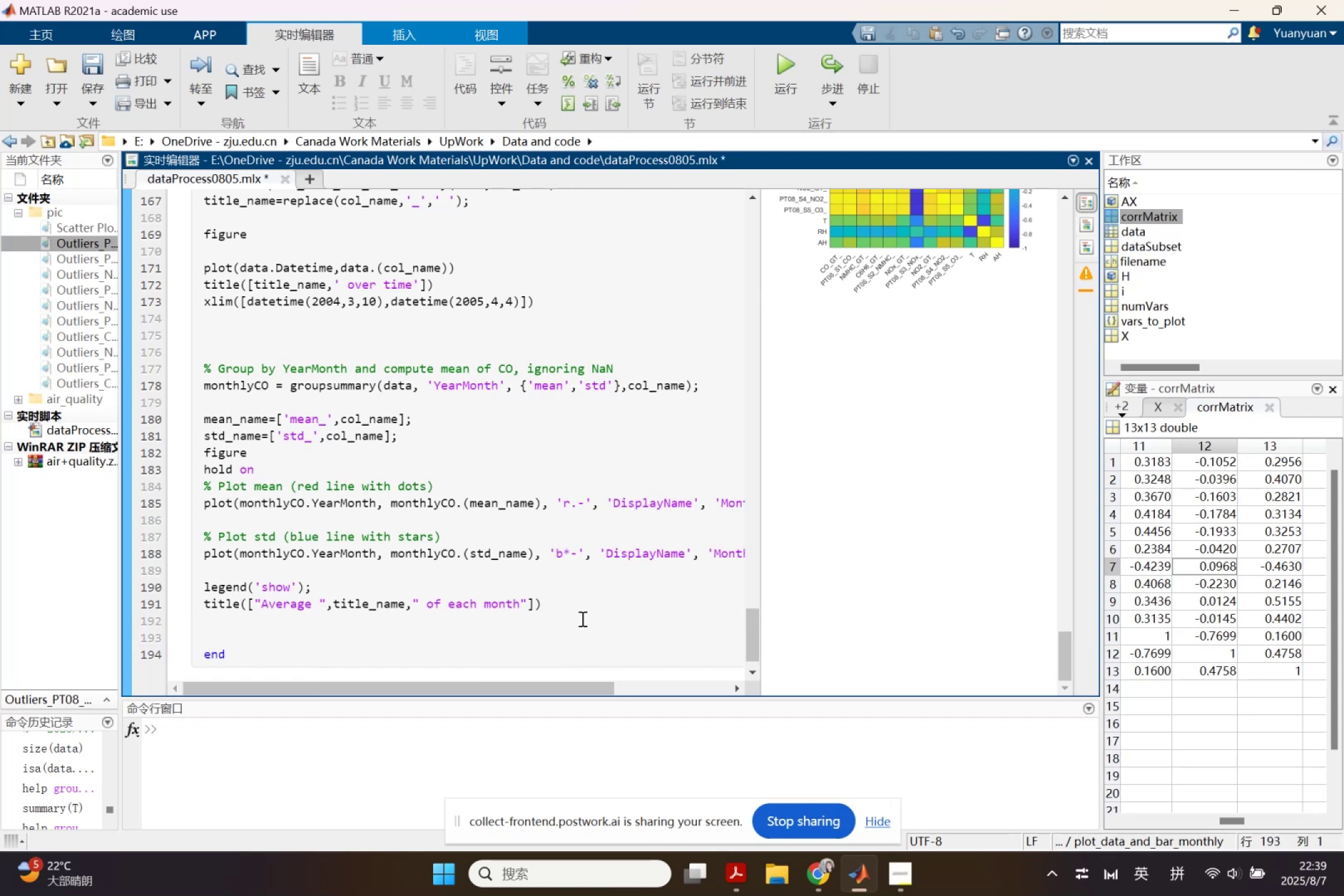 
left_click([811, 874])
 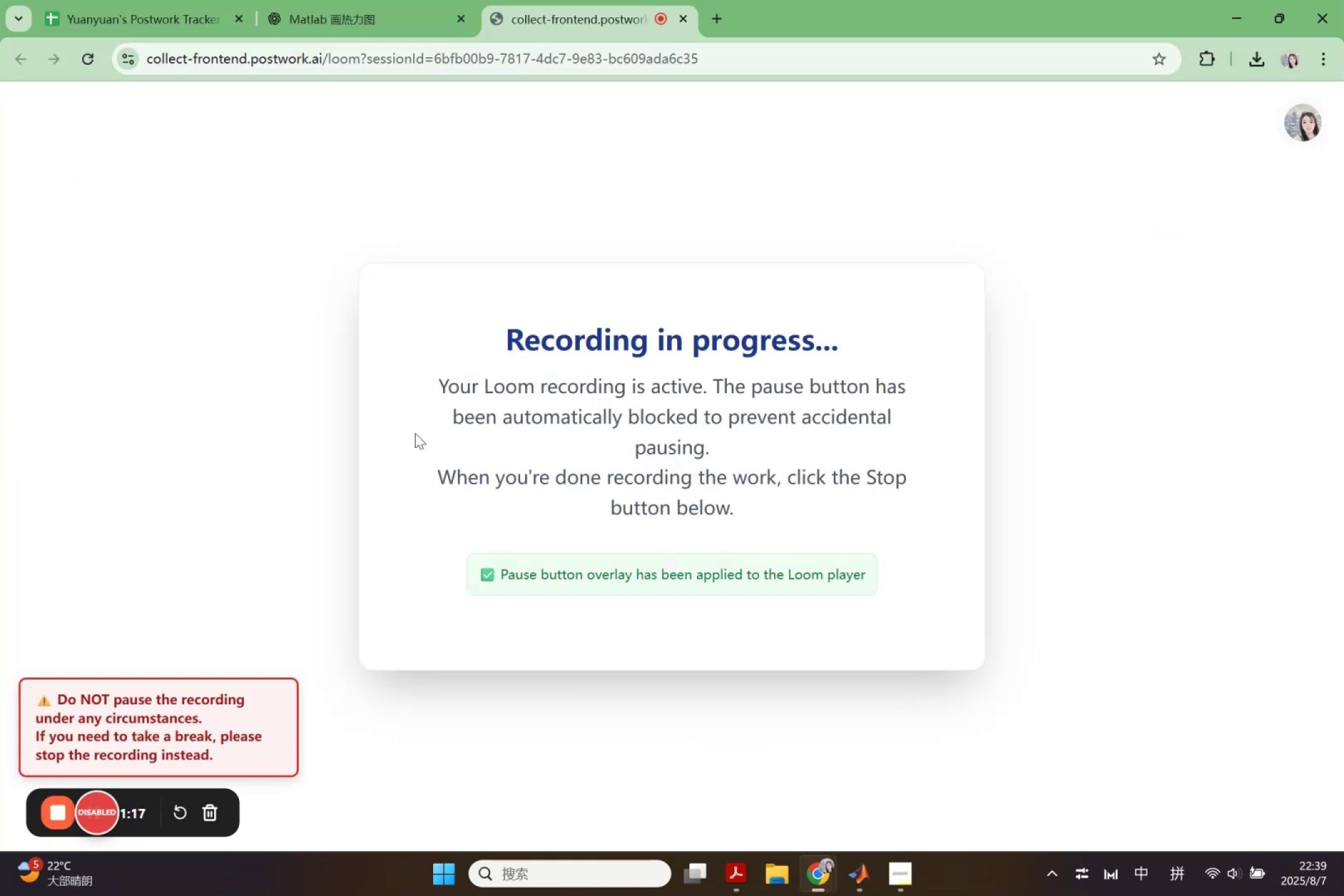 
left_click([354, 19])
 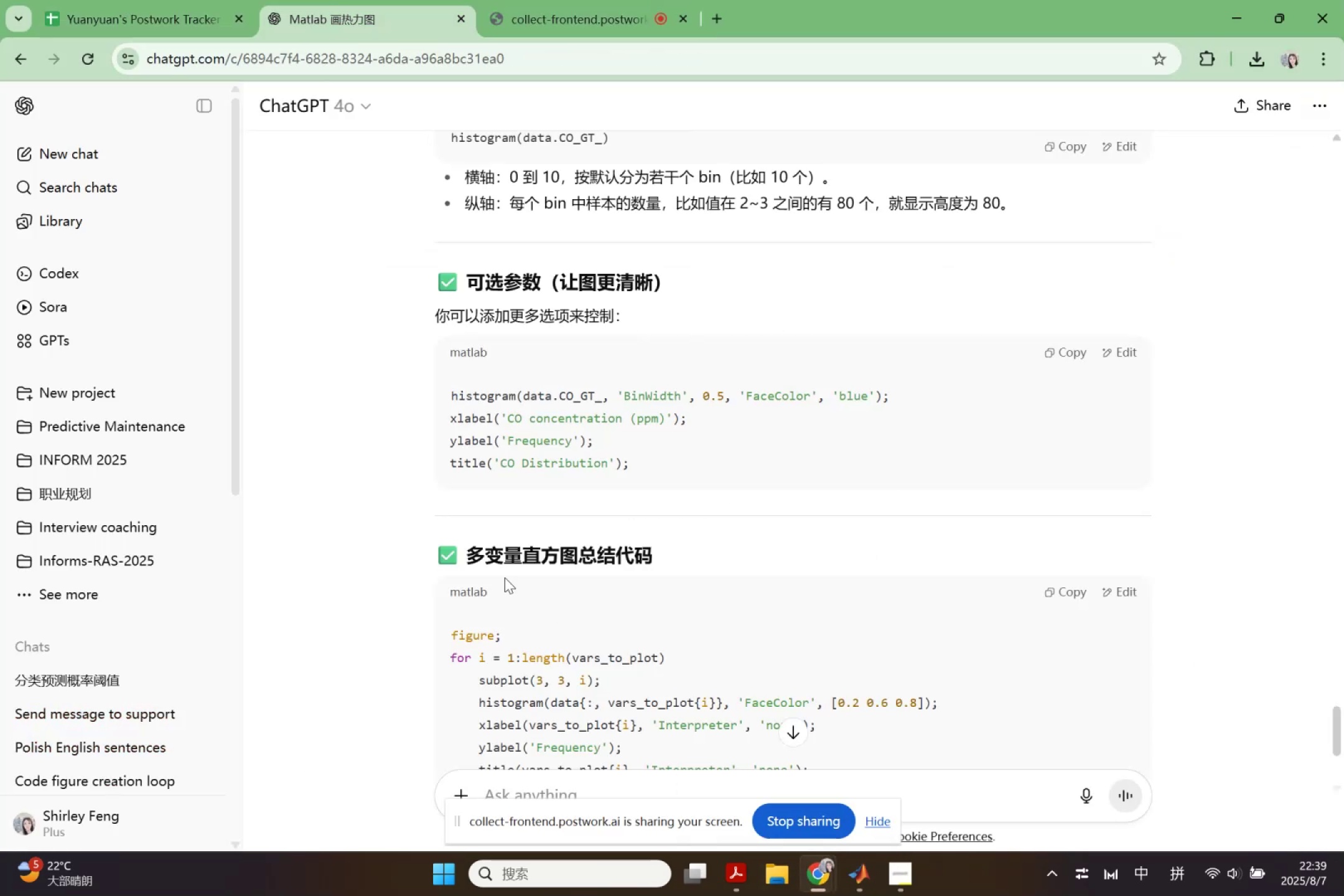 
scroll: coordinate [526, 599], scroll_direction: up, amount: 3.0
 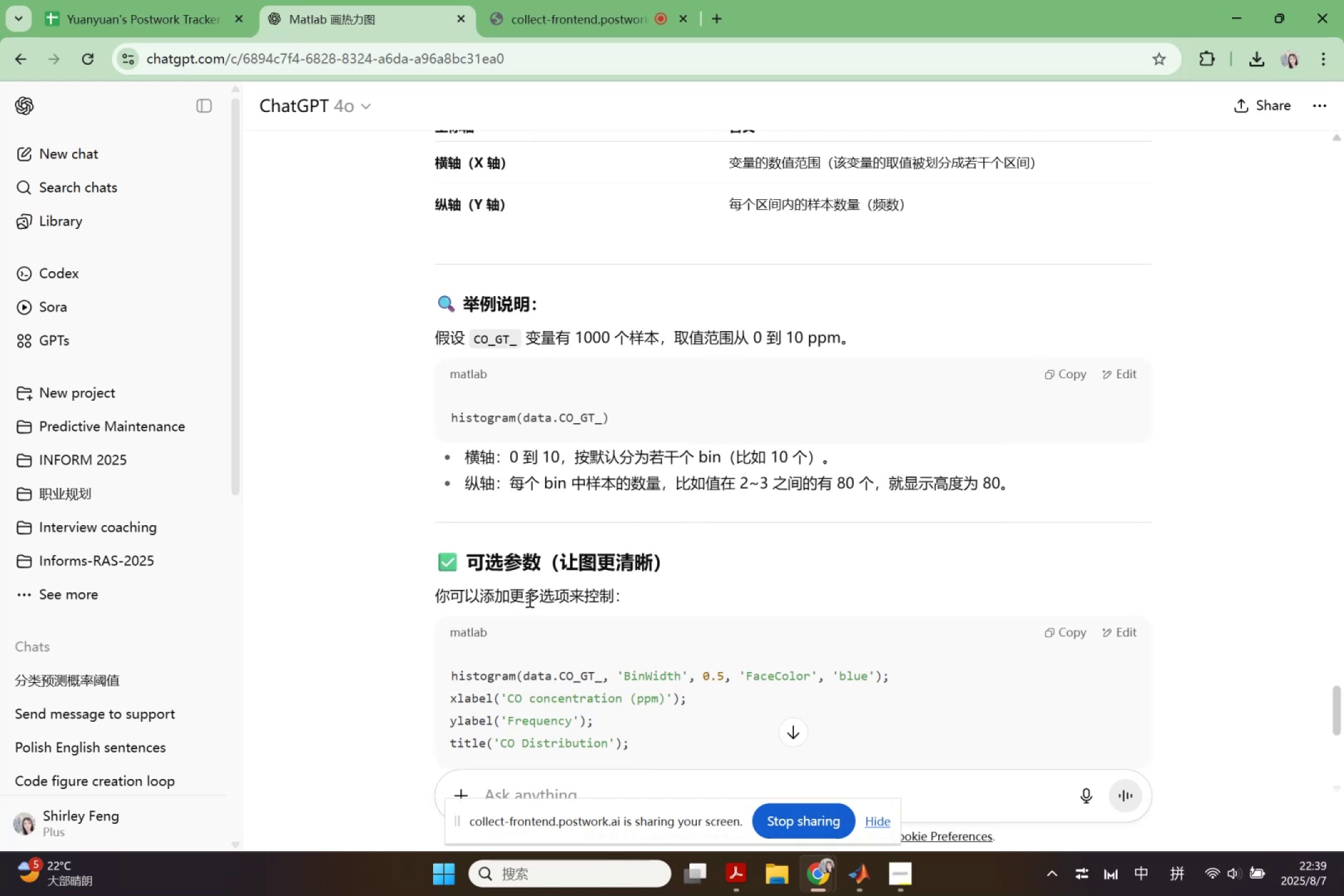 
scroll: coordinate [533, 595], scroll_direction: down, amount: 1.0
 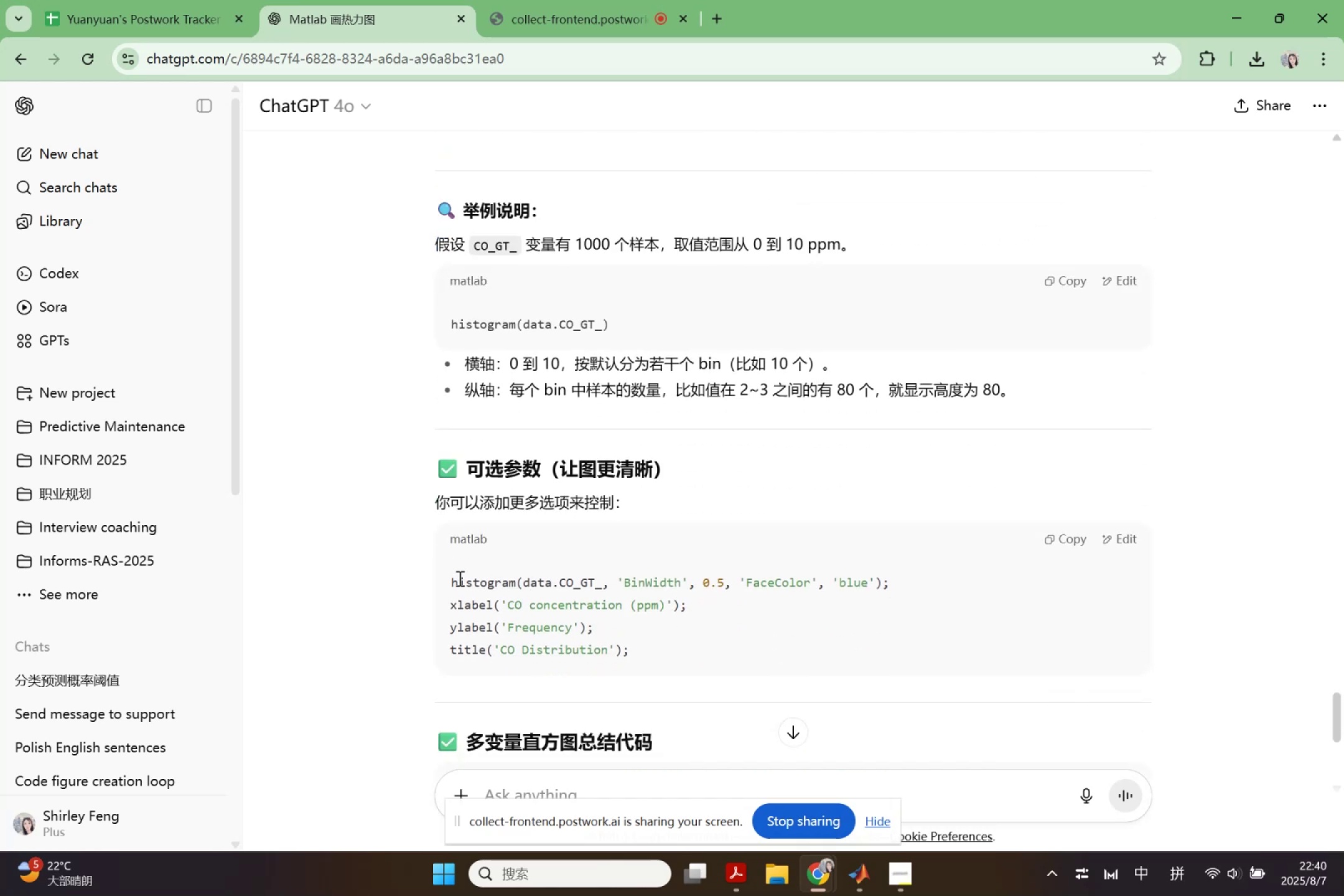 
left_click_drag(start_coordinate=[449, 579], to_coordinate=[648, 656])
 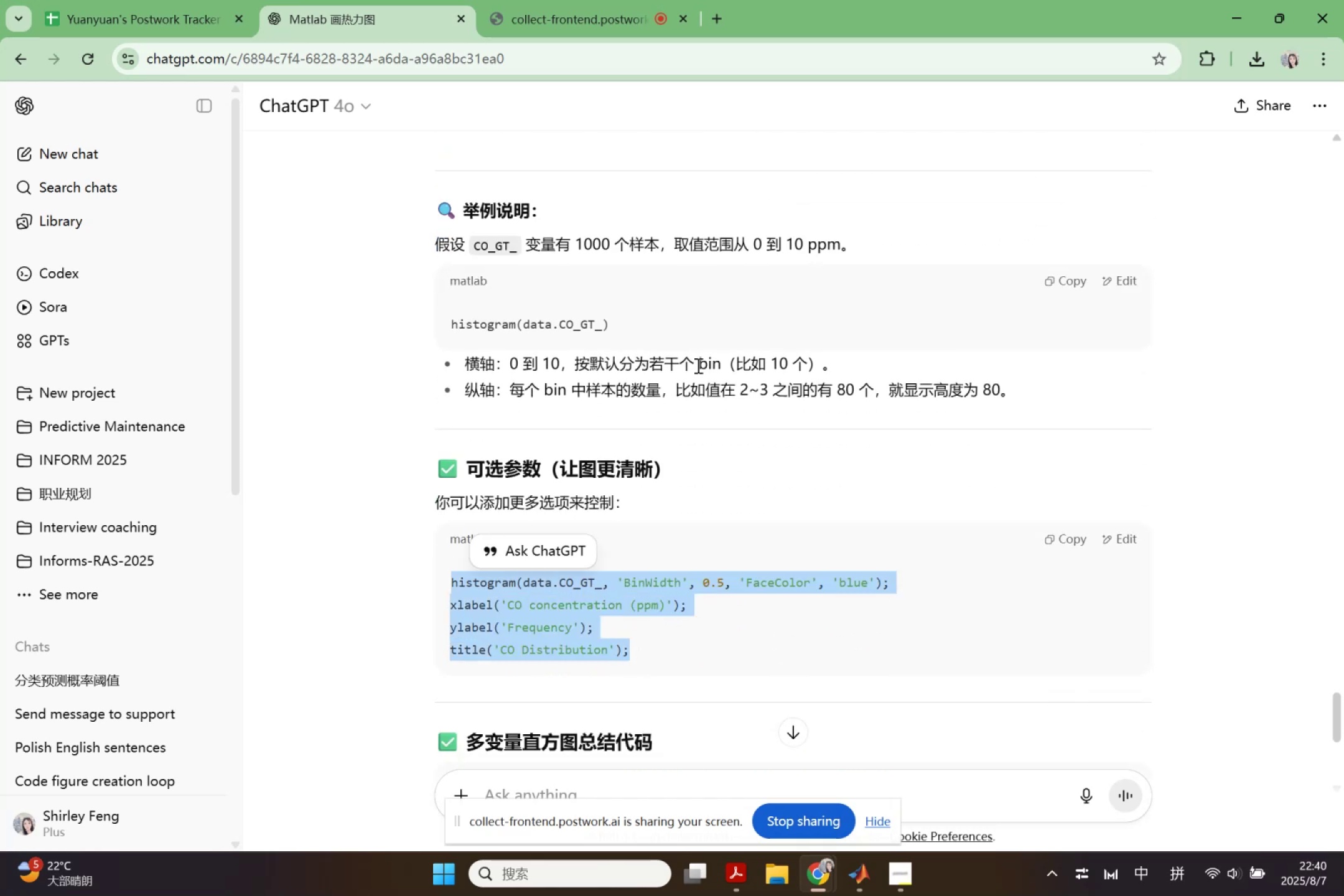 
key(Control+ControlLeft)
 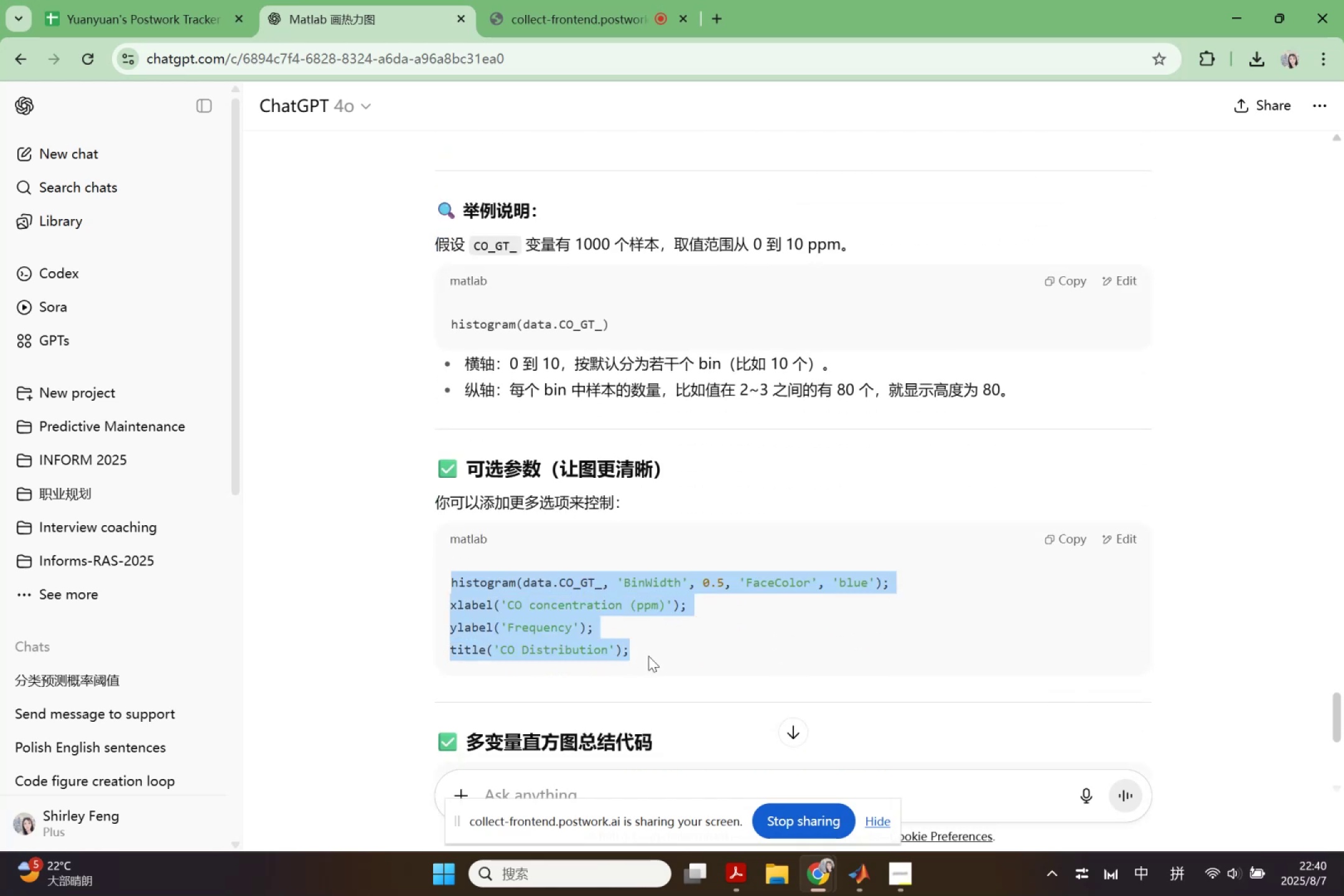 
key(Control+C)
 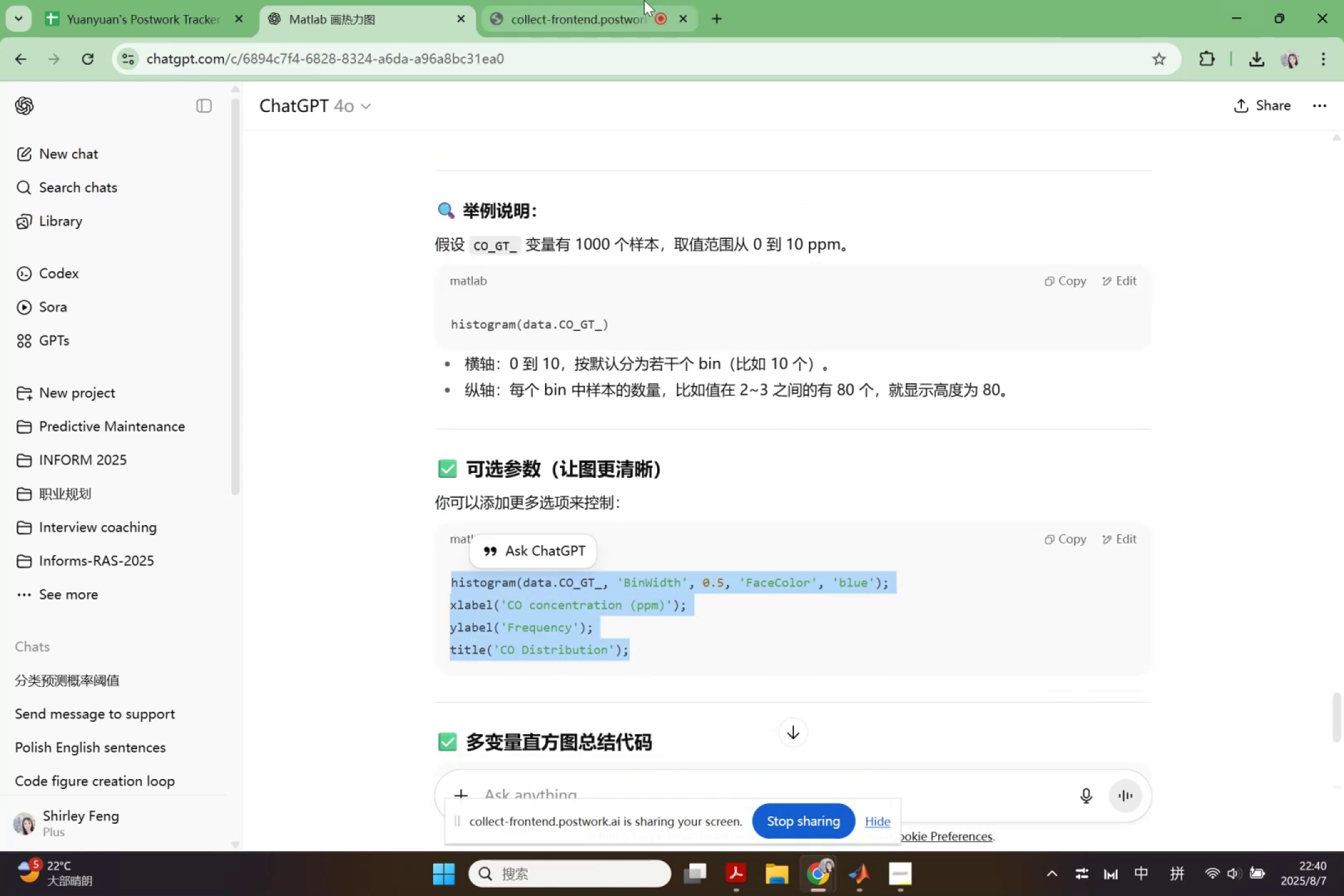 
left_click([1221, 8])
 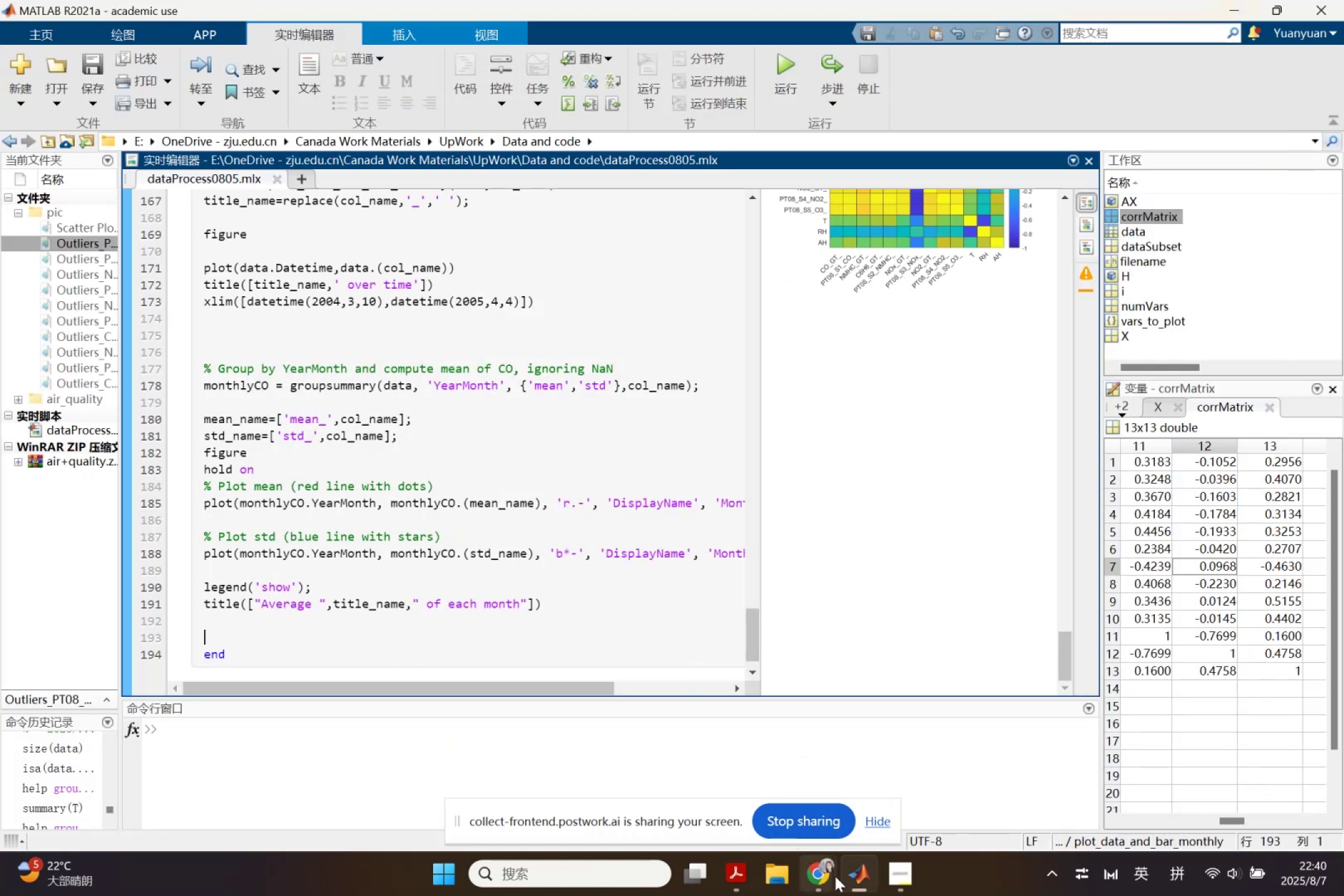 
left_click([851, 880])
 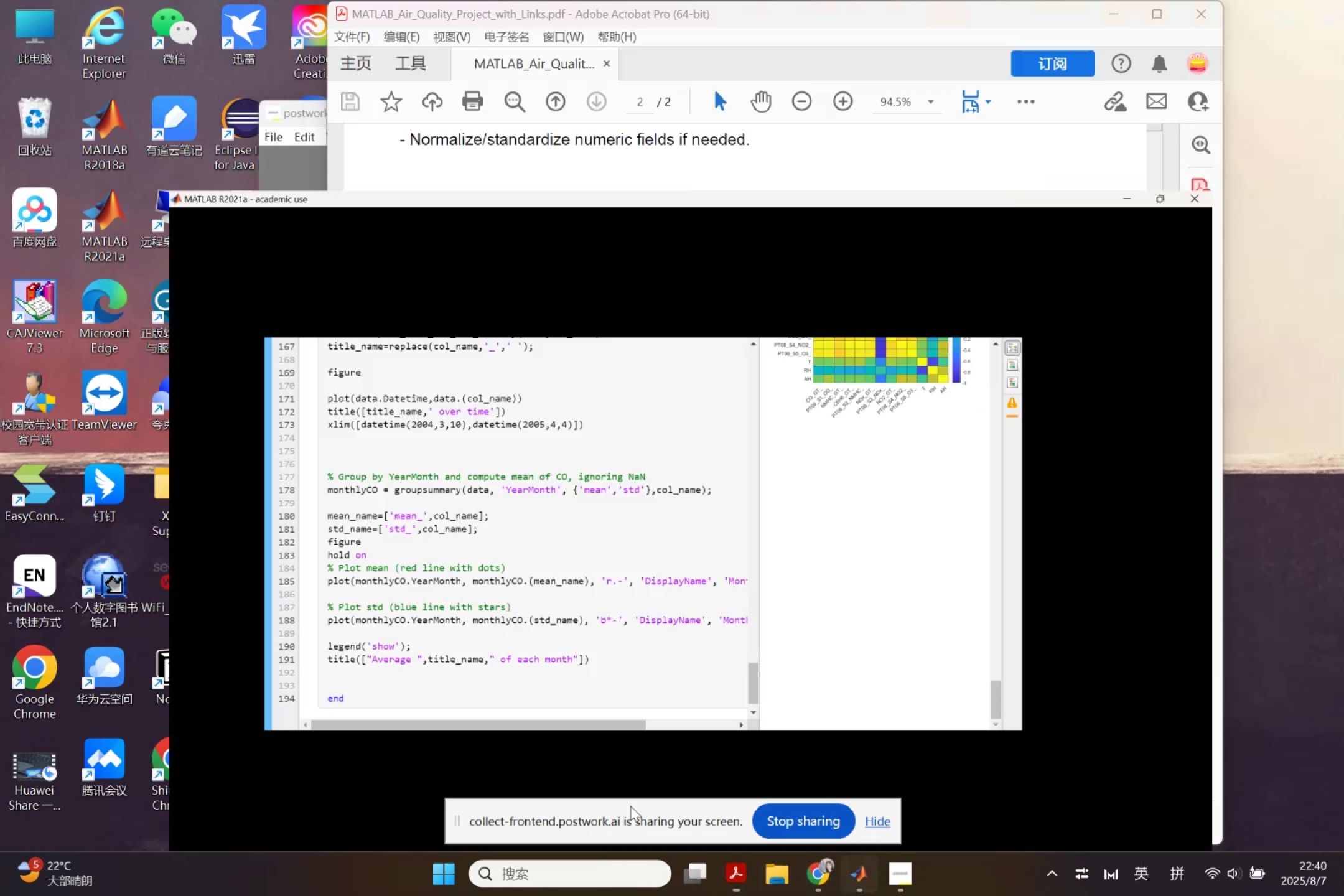 
scroll: coordinate [355, 539], scroll_direction: down, amount: 1.0
 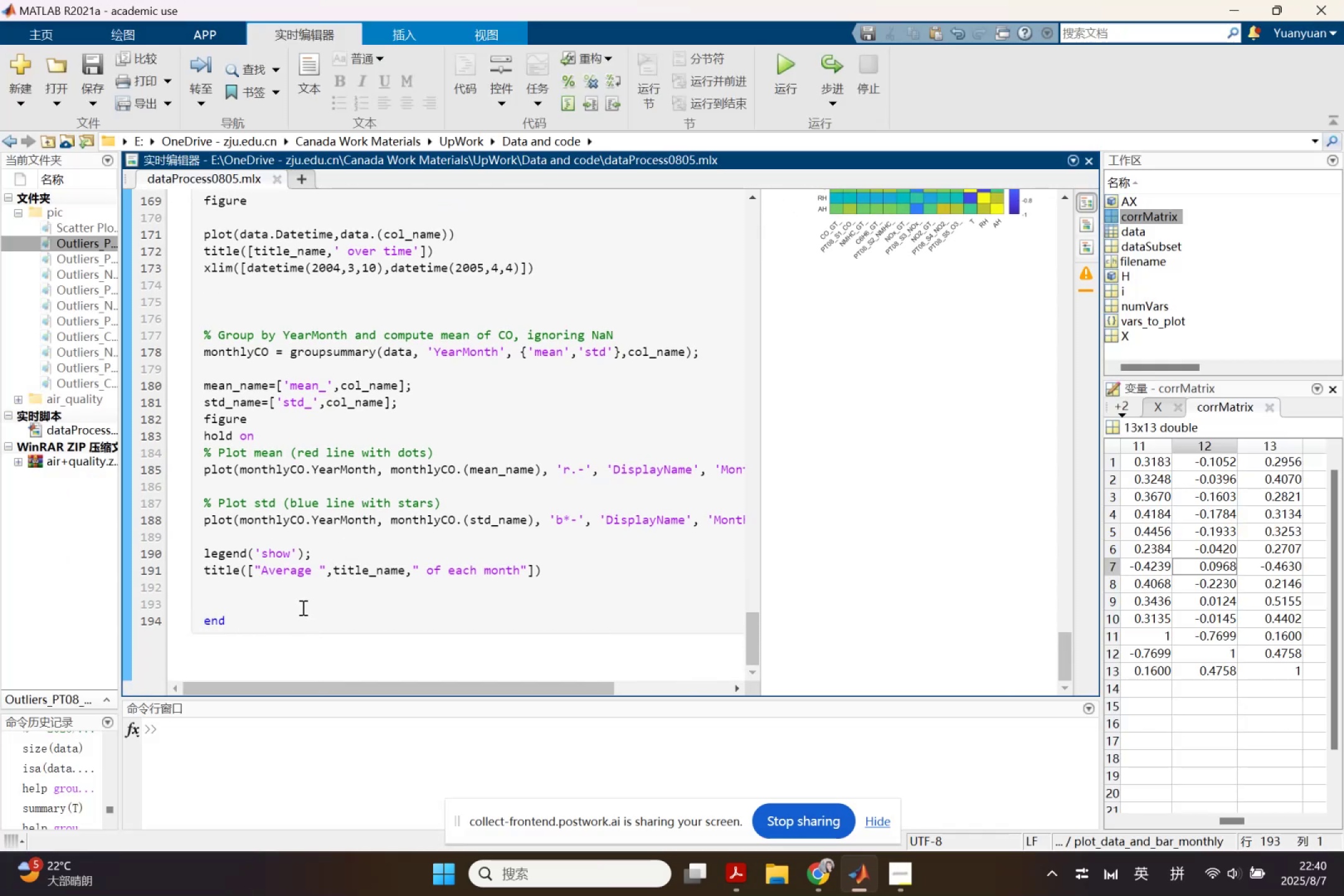 
key(Control+ControlLeft)
 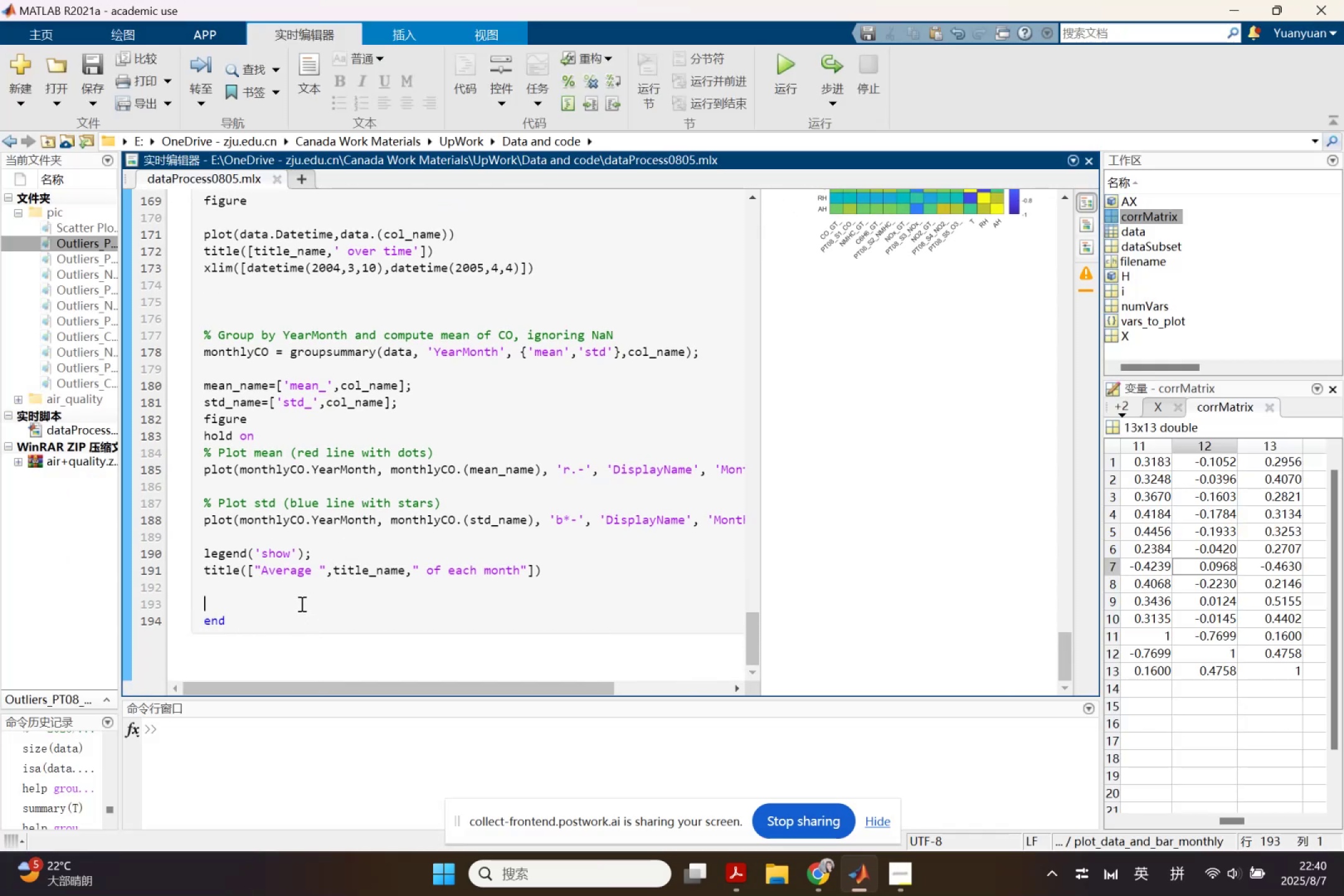 
key(Control+V)
 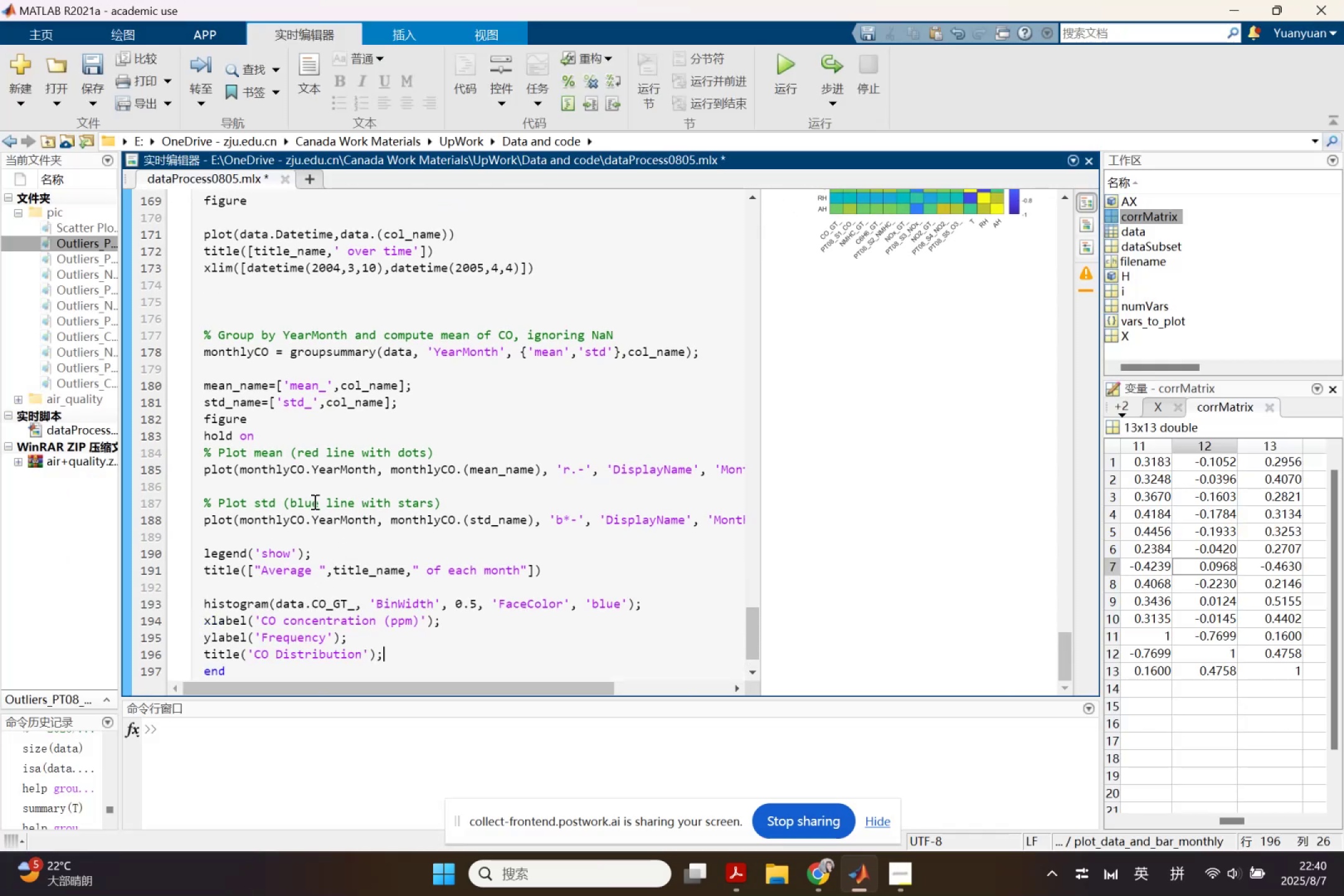 
left_click([249, 594])
 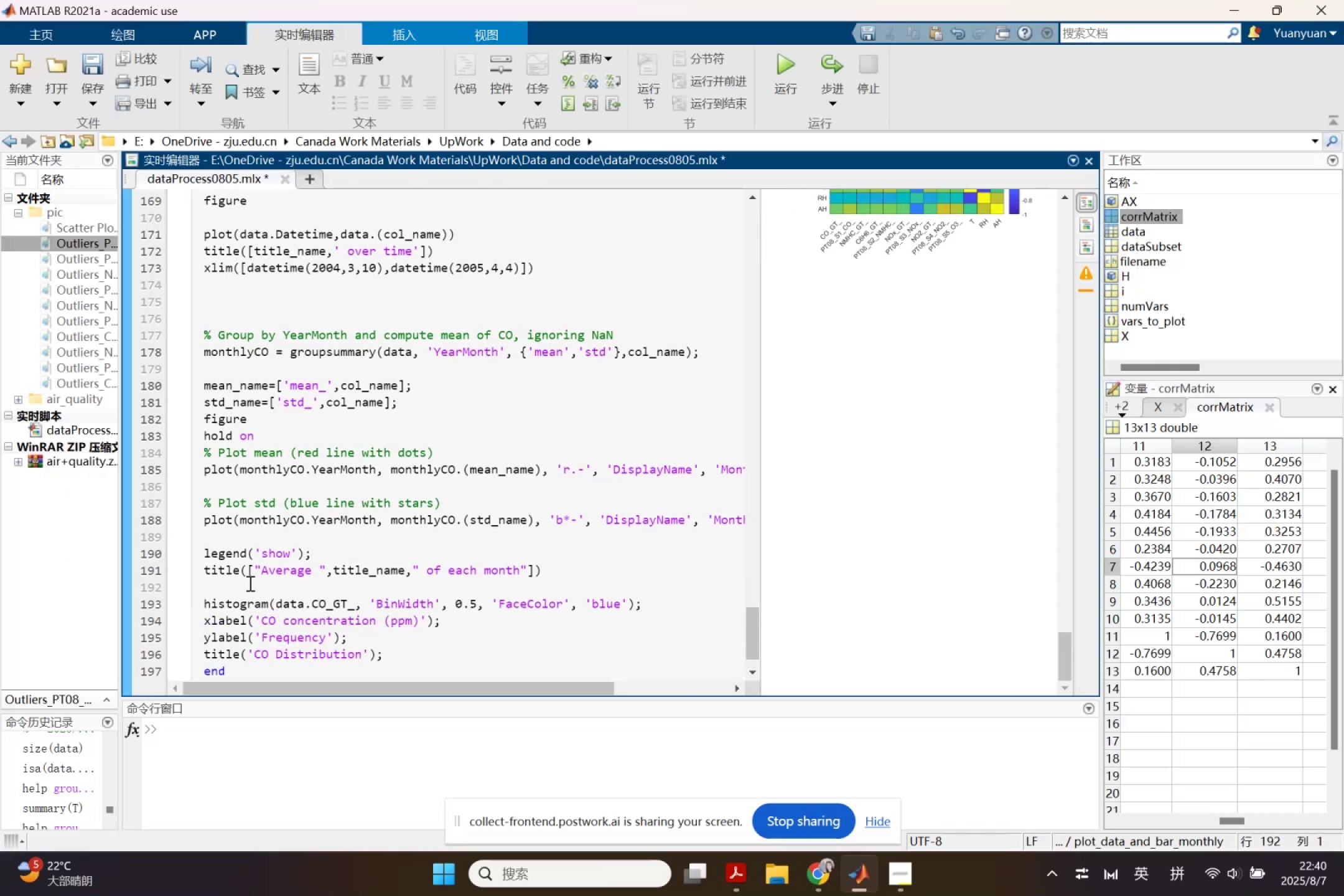 
key(Enter)
 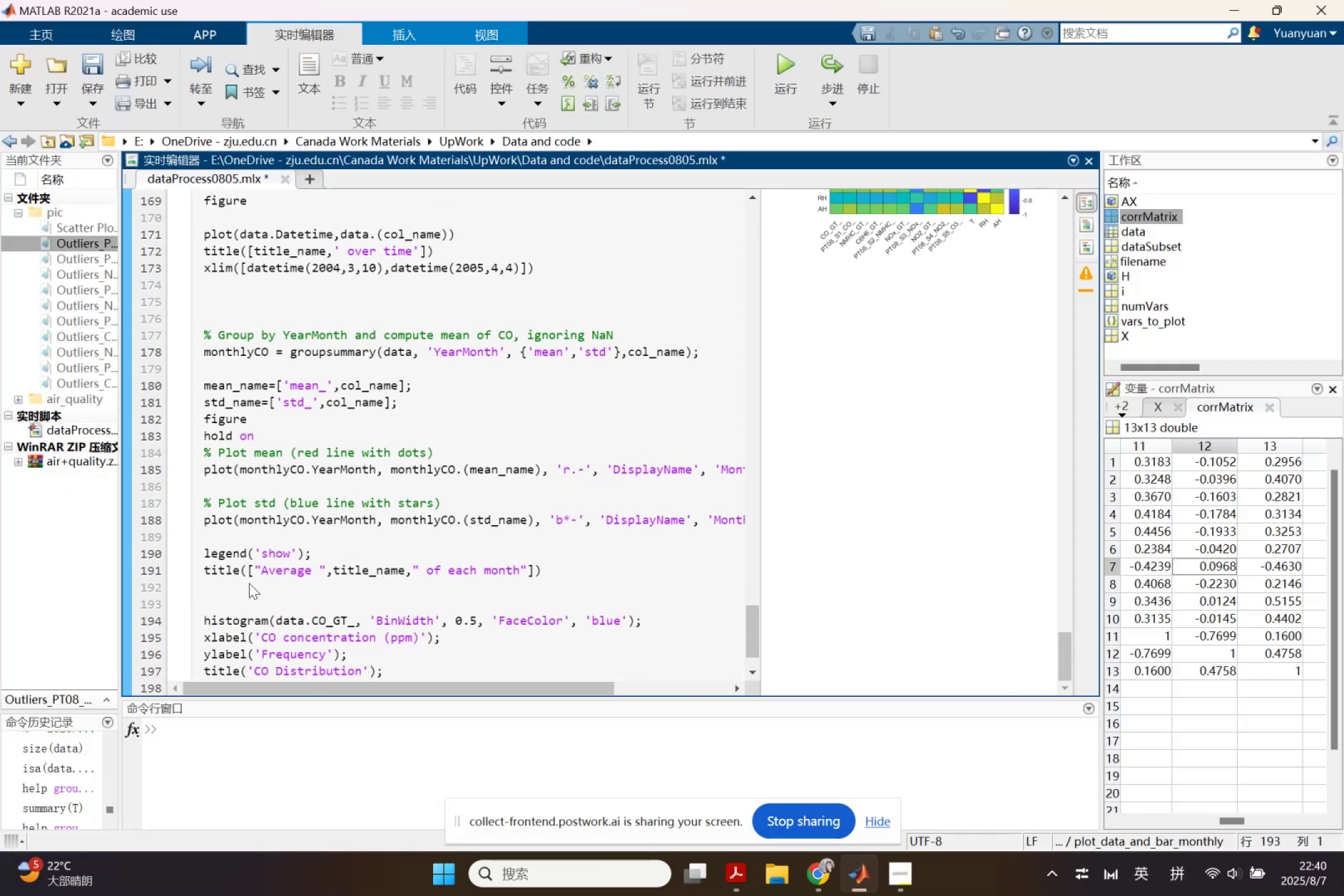 
type(figure )
 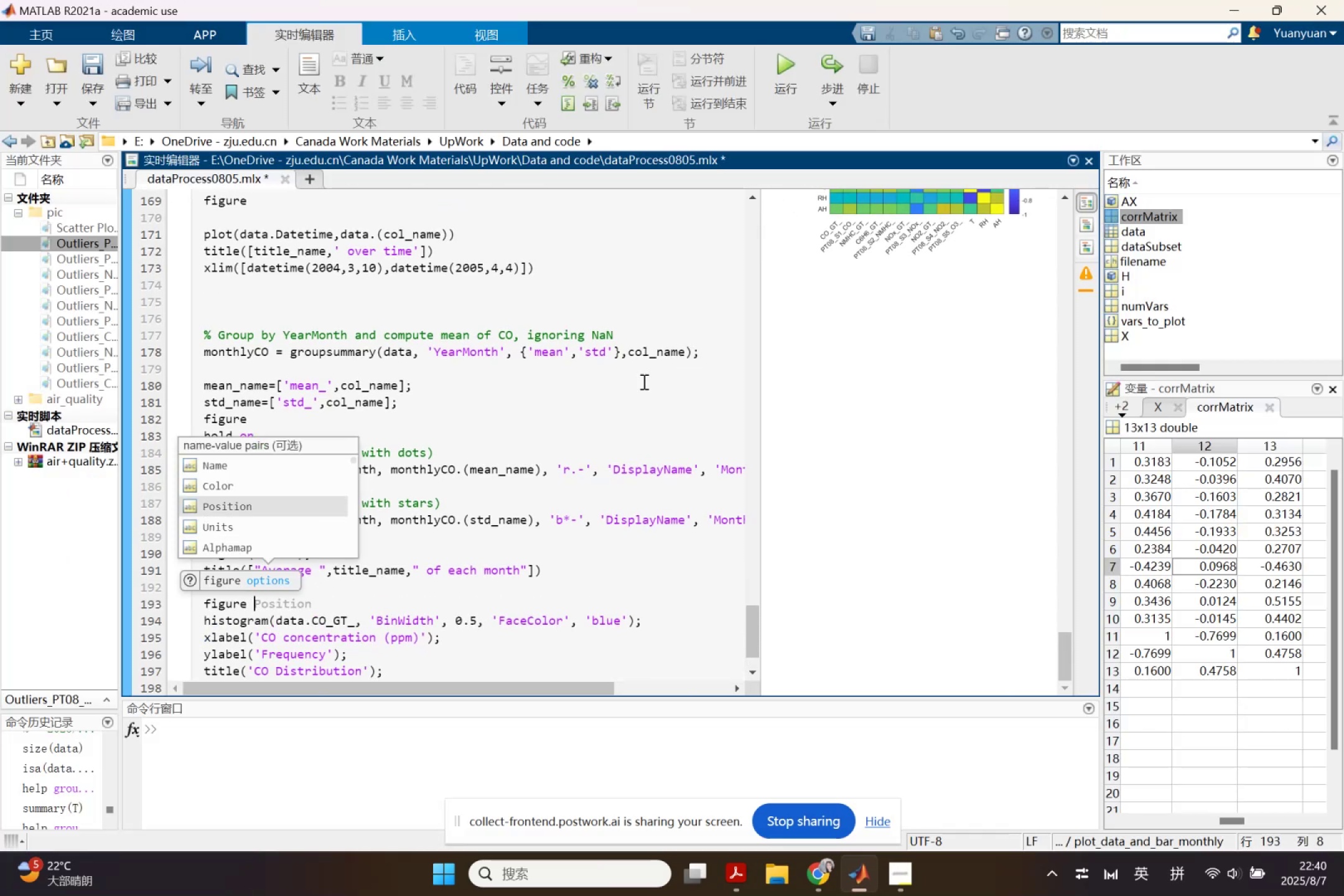 
left_click([436, 419])
 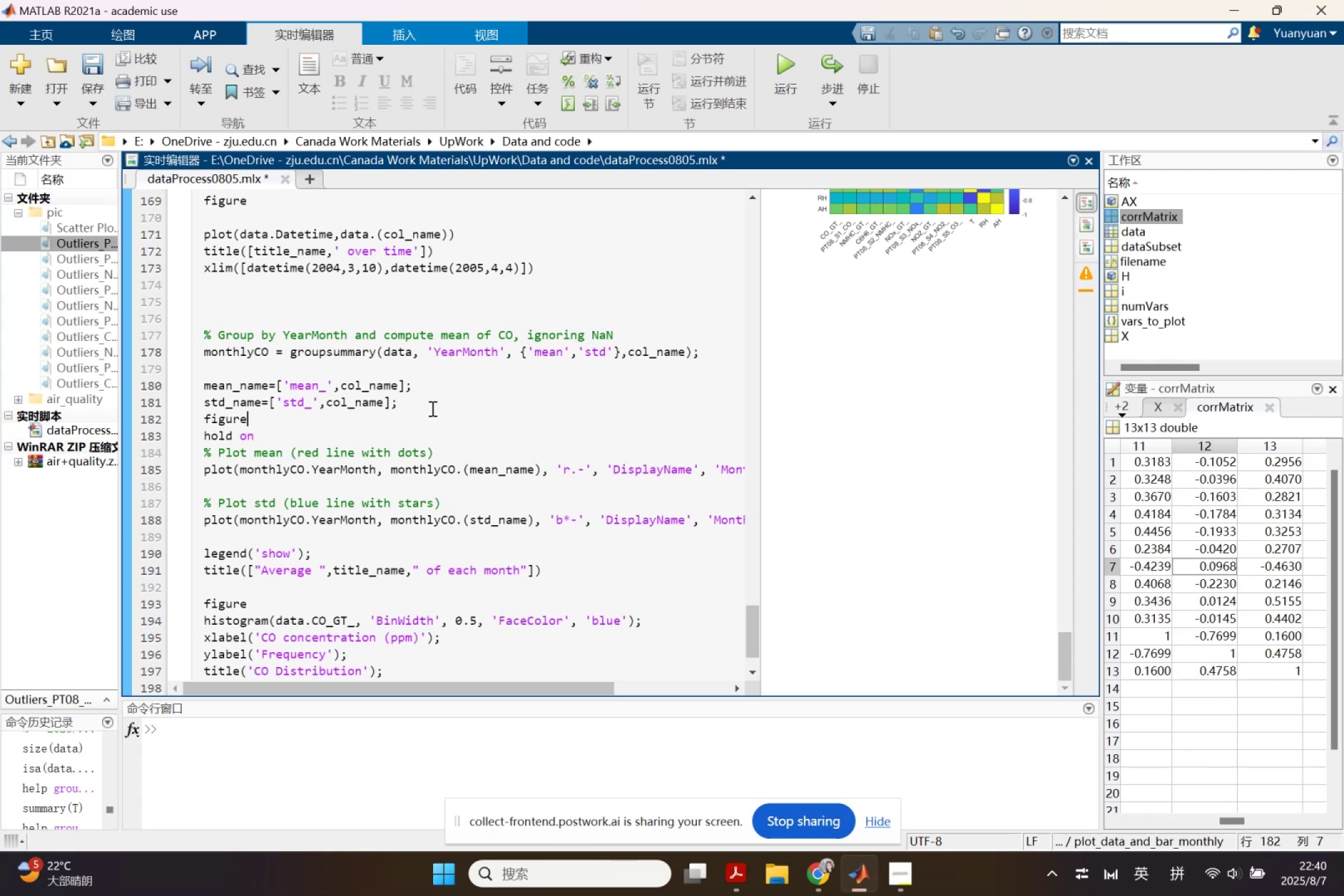 
left_click([431, 406])
 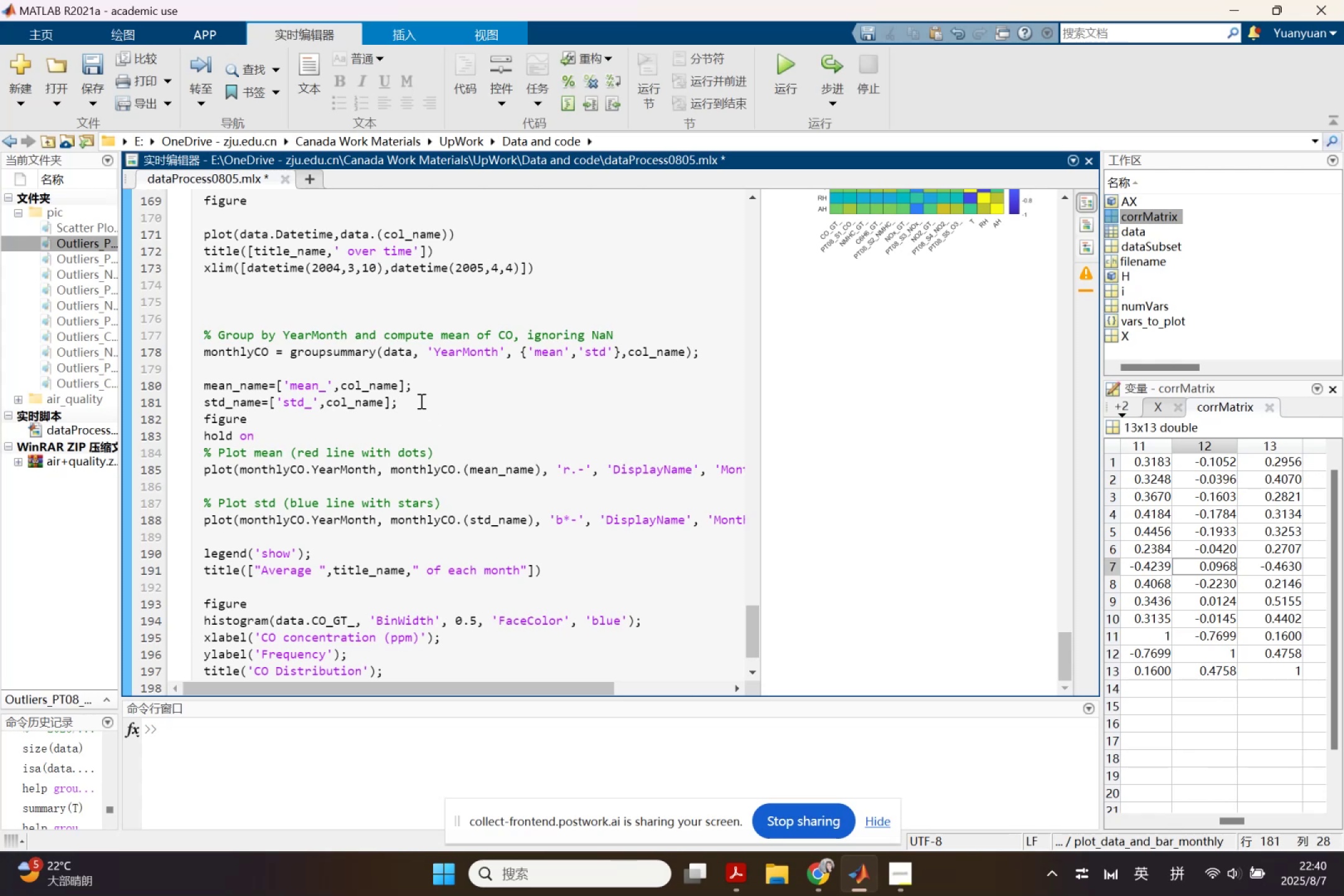 
key(Enter)
 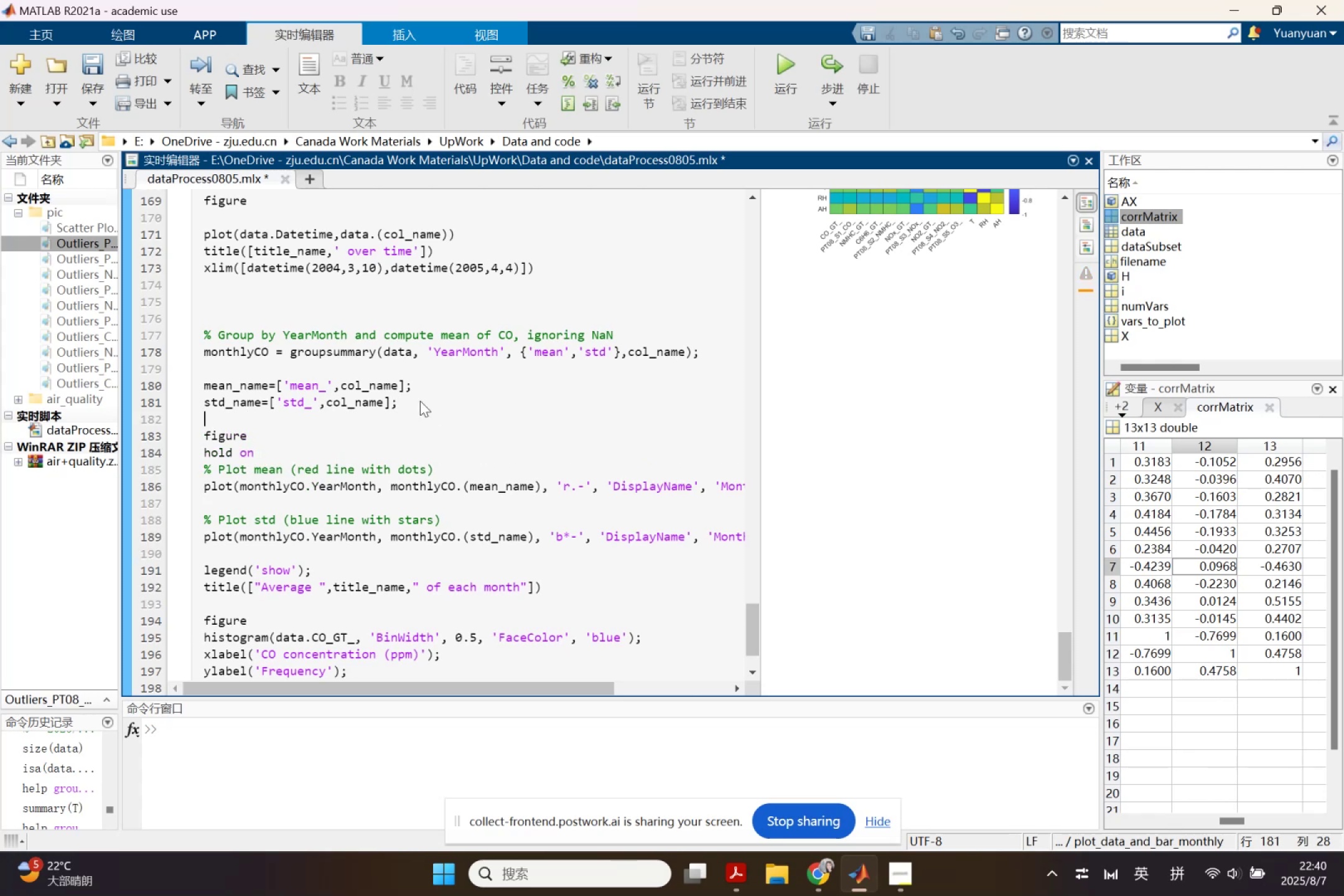 
key(Enter)
 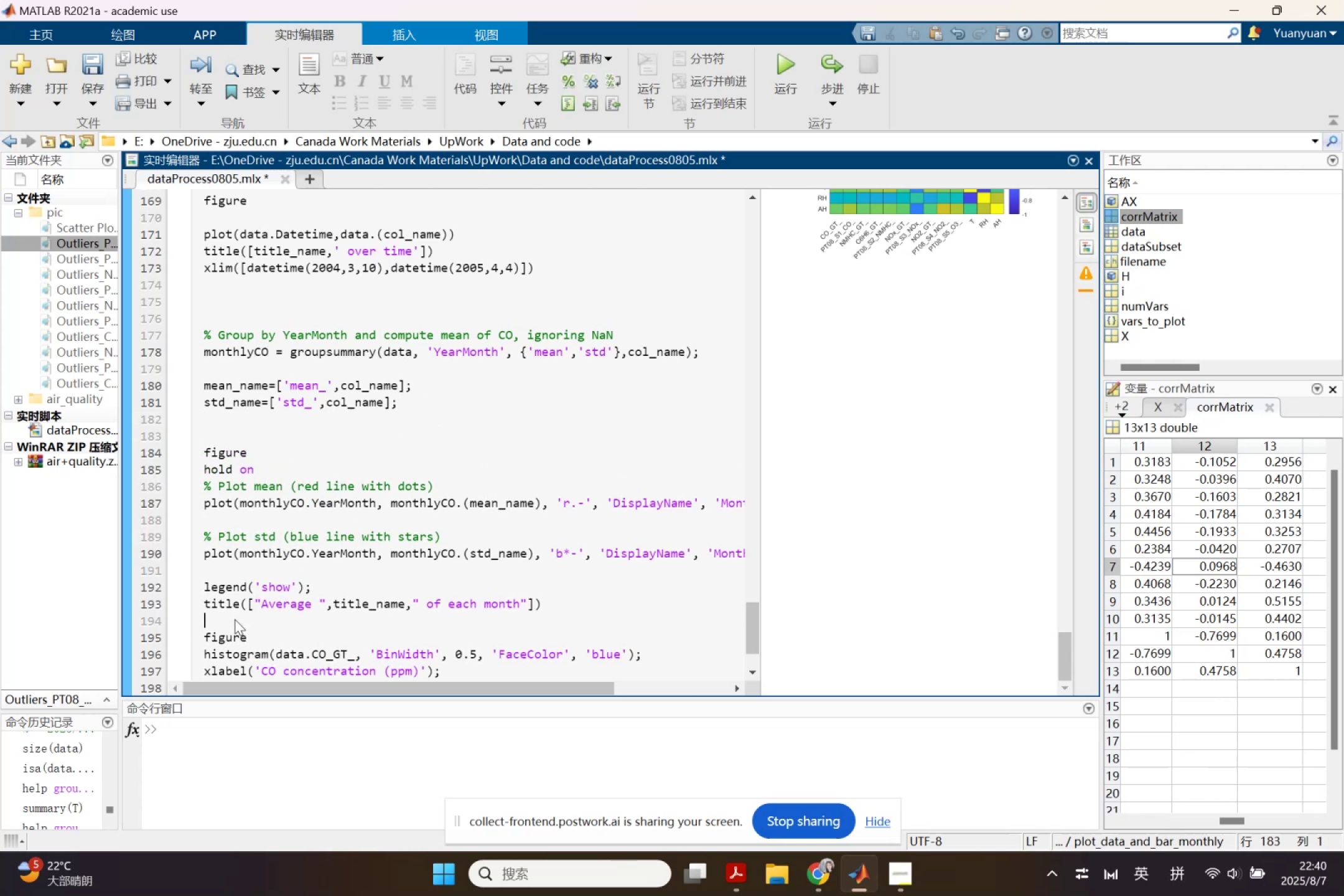 
key(Enter)
 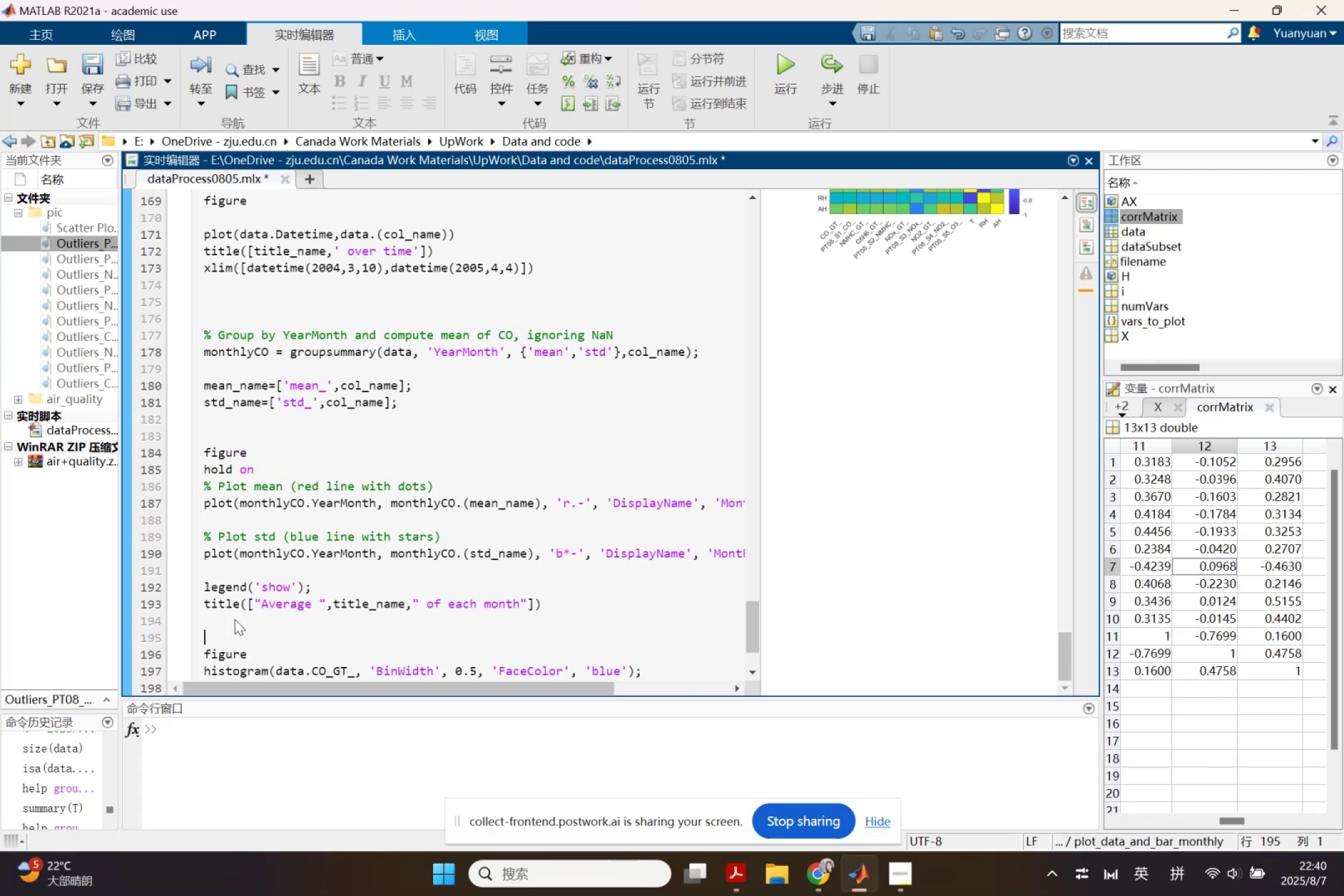 
key(Shift+5)
 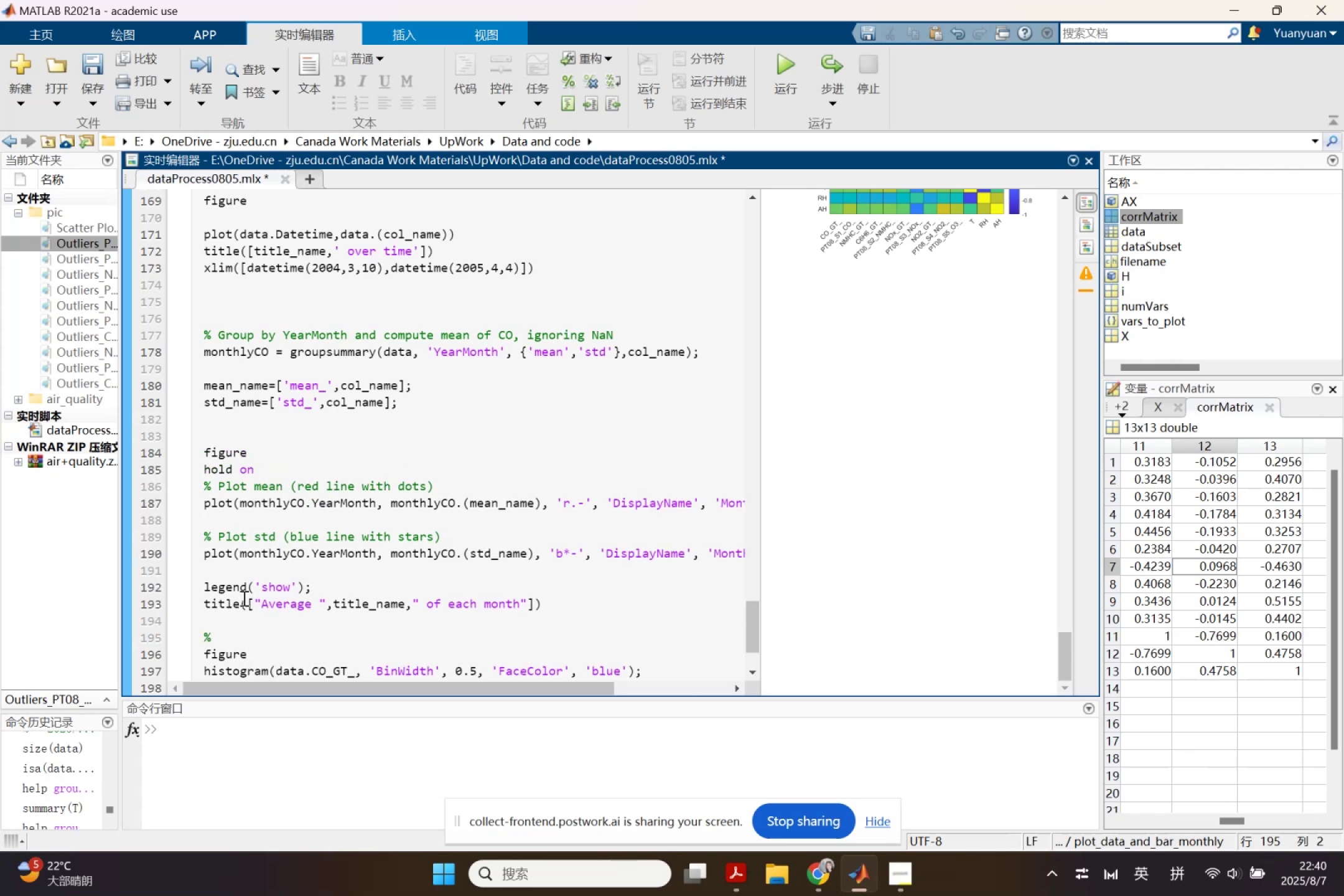 
left_click([228, 436])
 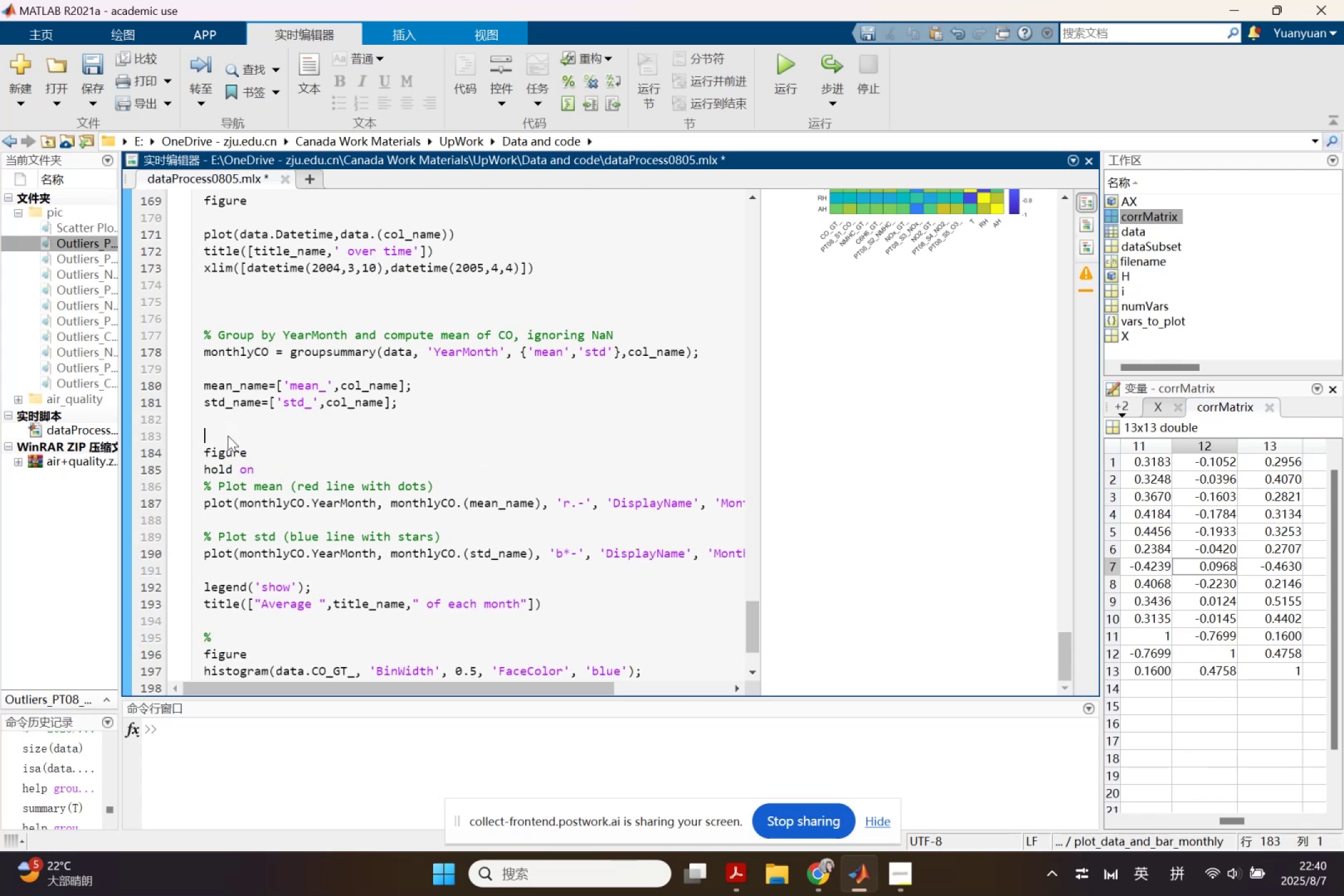 
type(% draw rhe )
key(Backspace)
key(Backspace)
key(Backspace)
key(Backspace)
type(the monthly)
 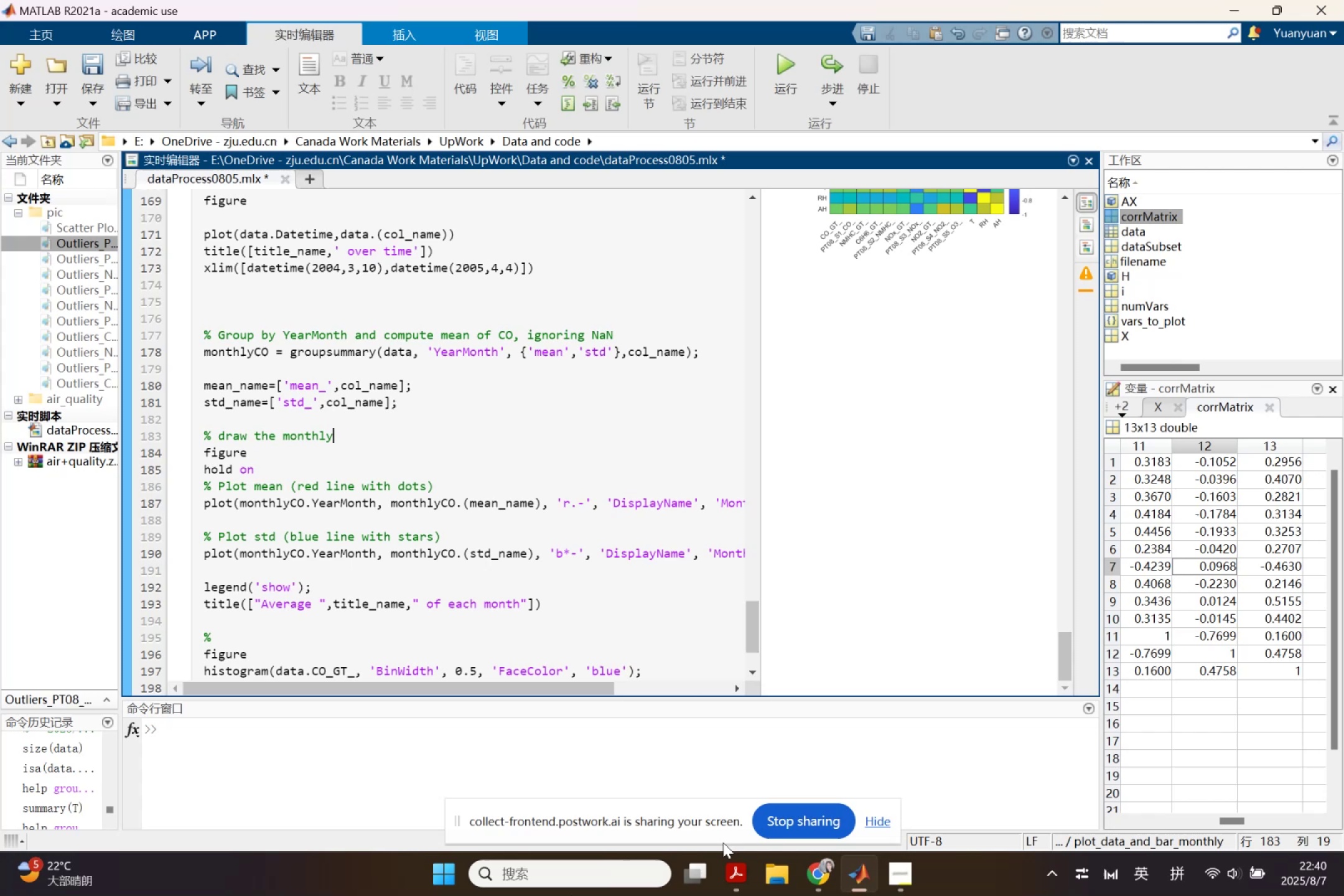 
left_click([767, 872])
 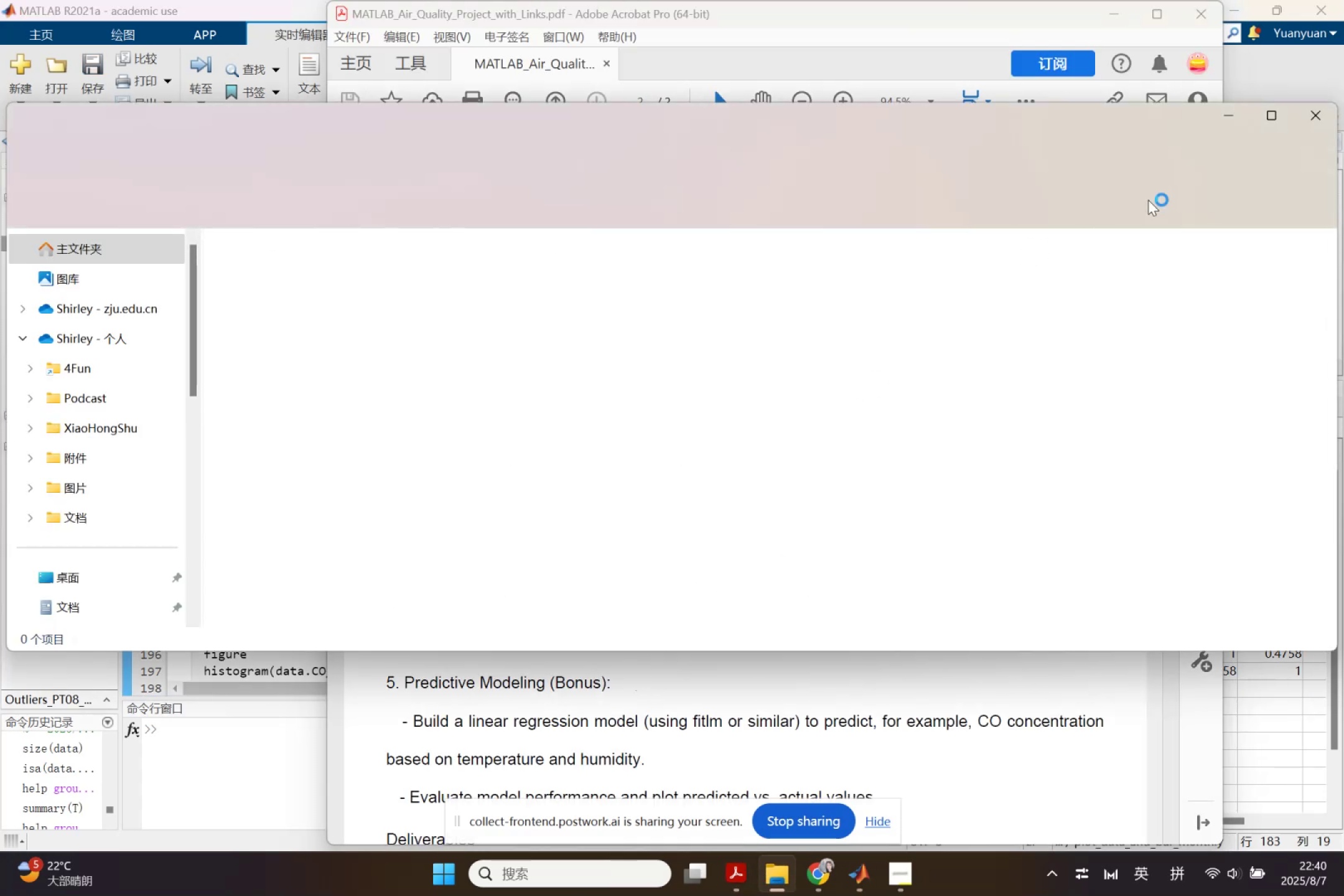 
left_click([1318, 118])
 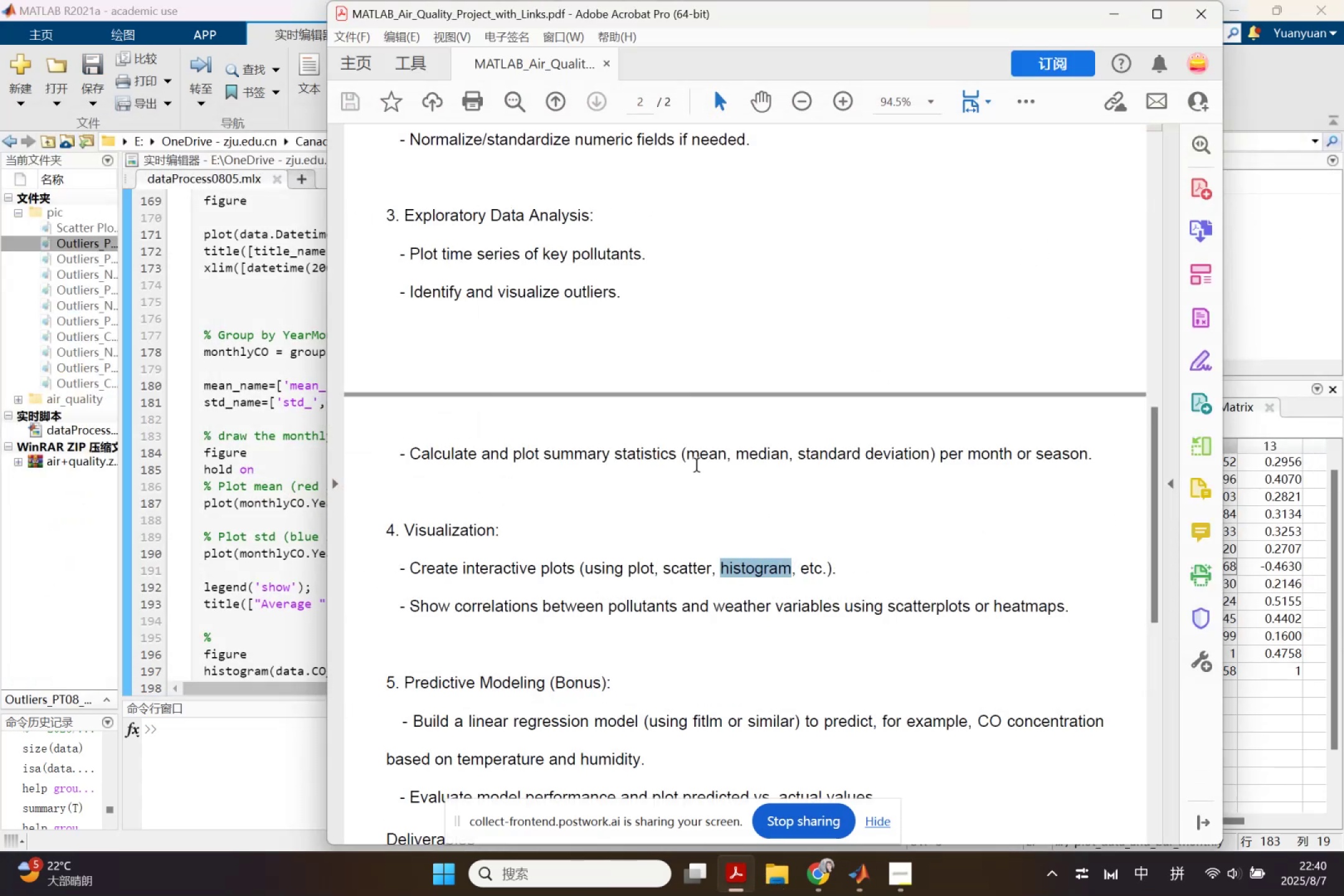 
scroll: coordinate [696, 493], scroll_direction: up, amount: 1.0
 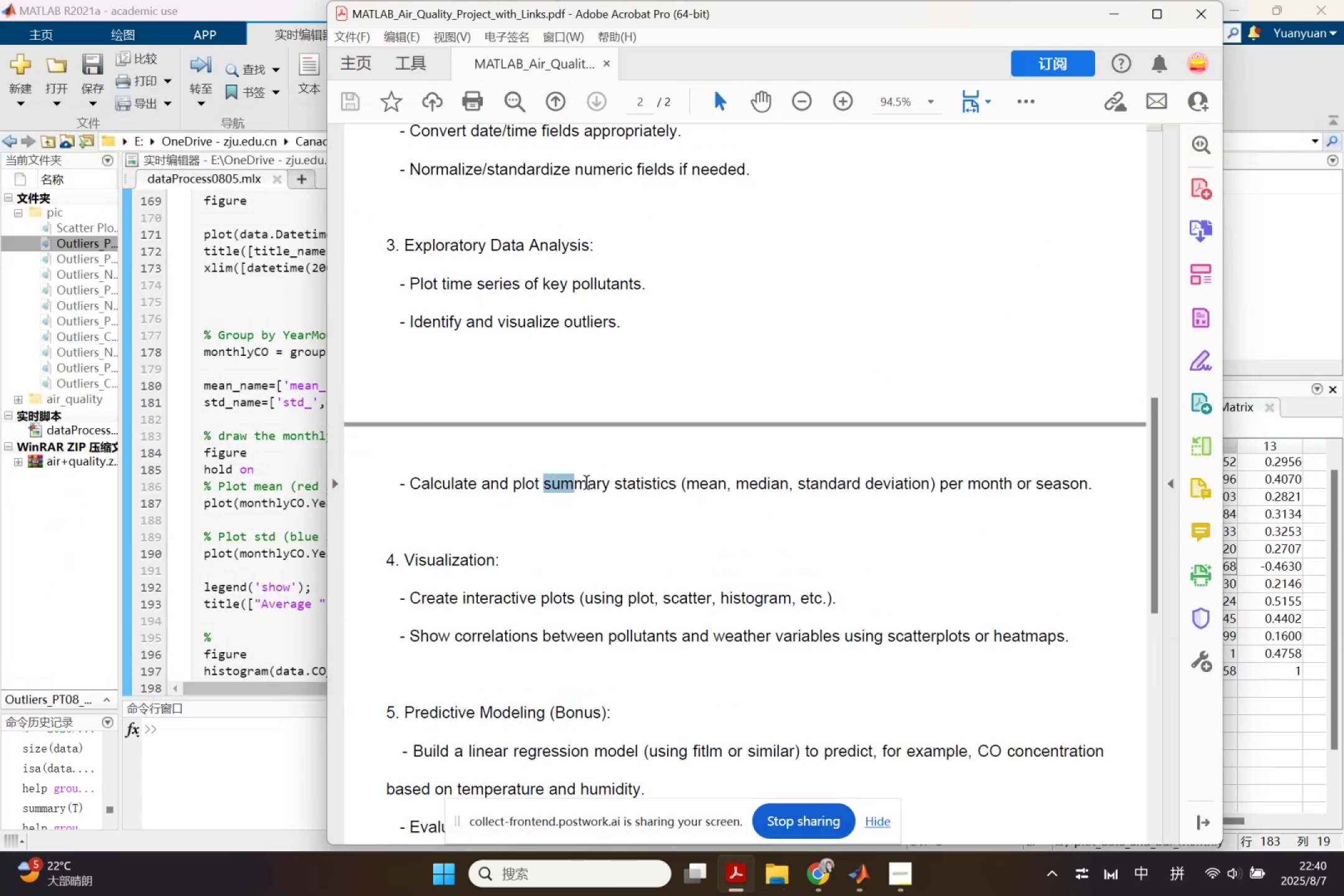 
key(Control+ControlLeft)
 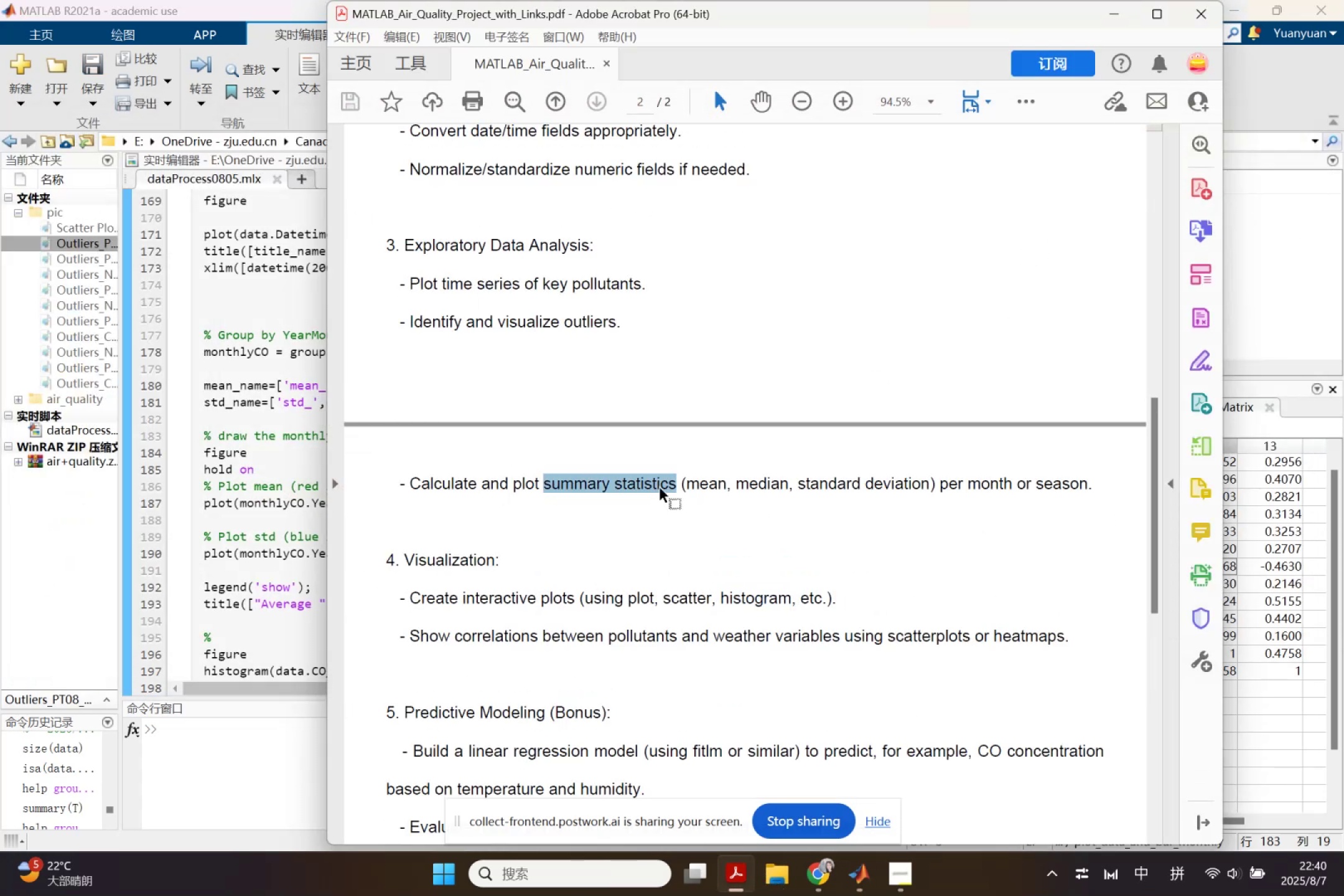 
key(Control+C)
 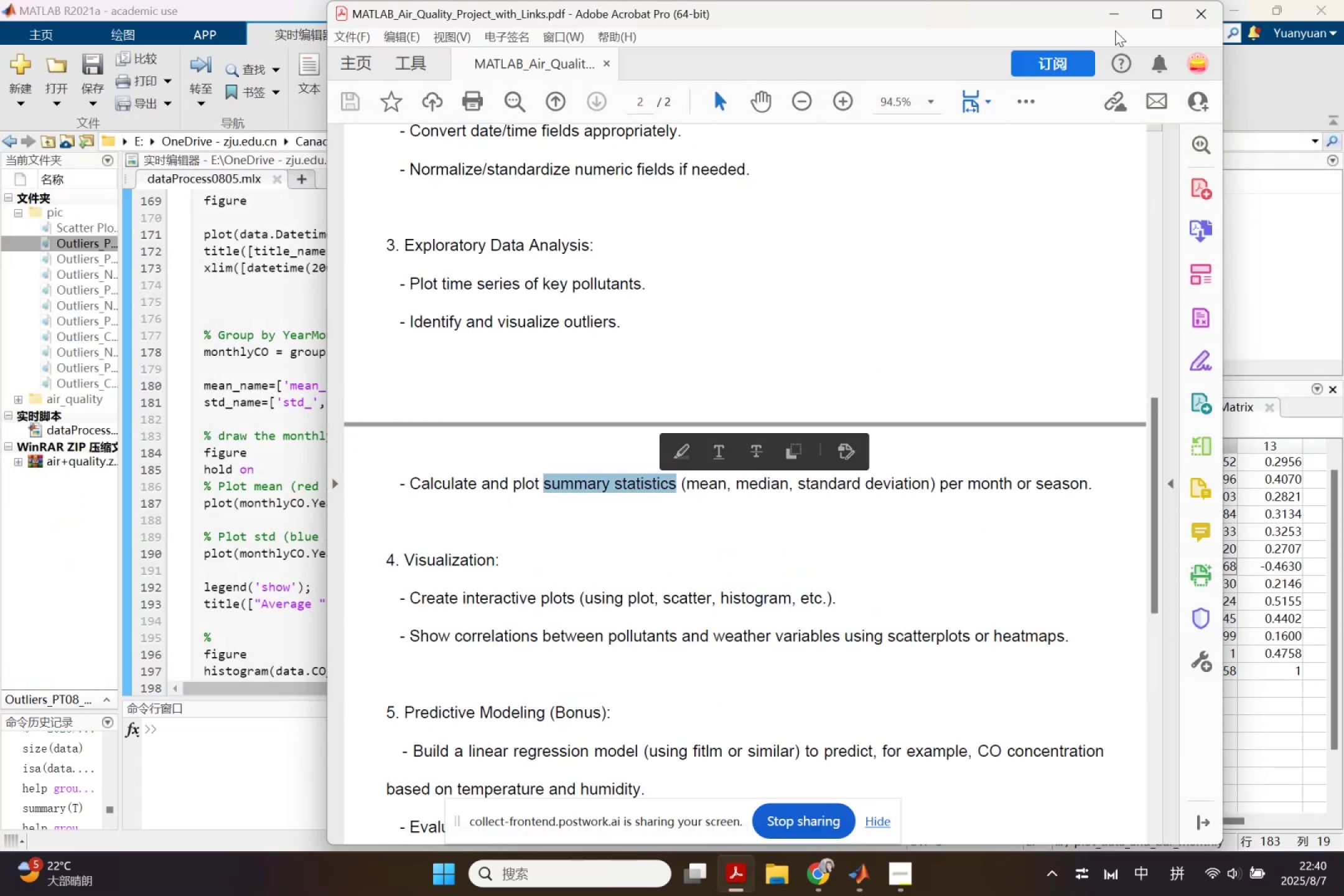 
left_click([1117, 15])
 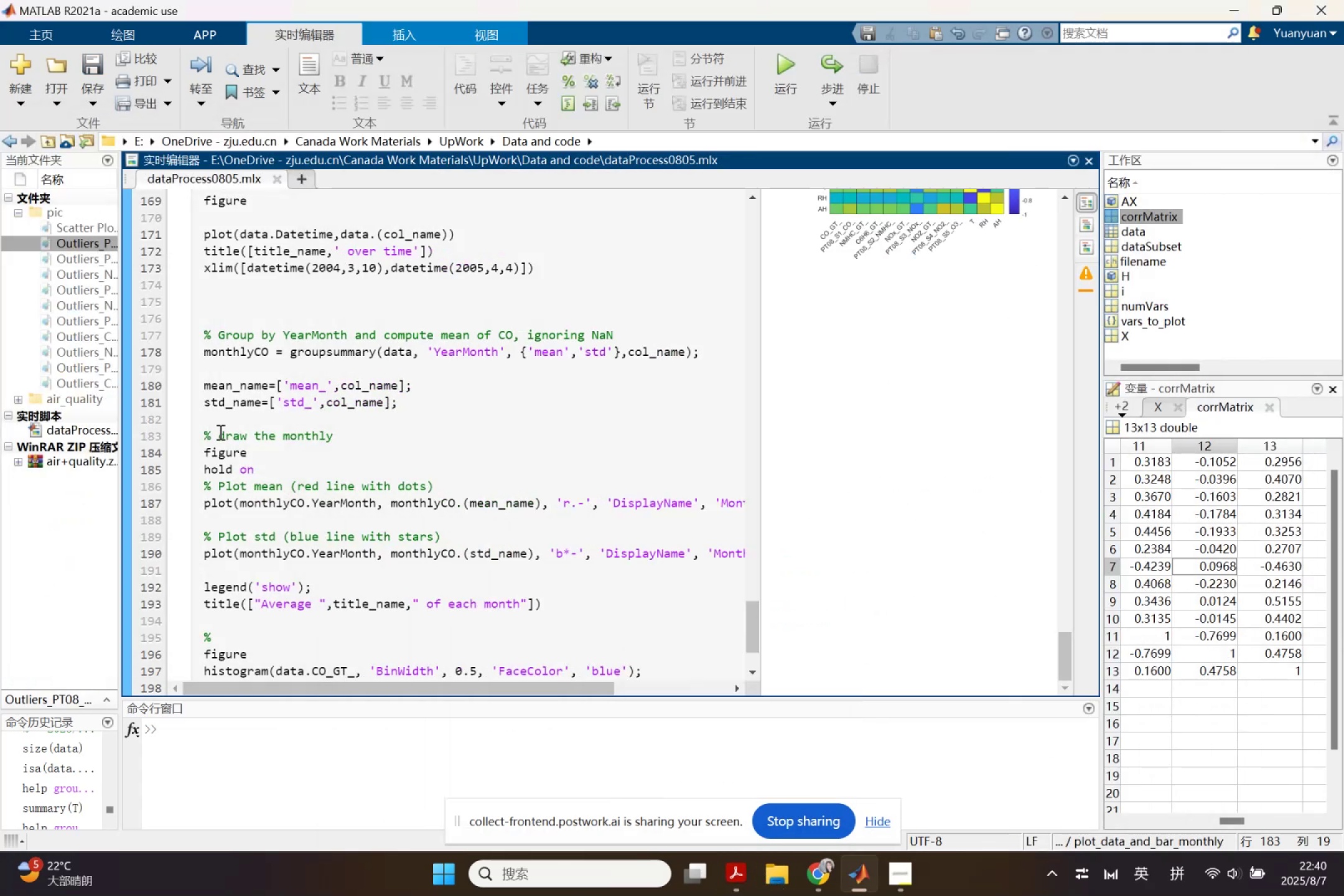 
left_click([219, 432])
 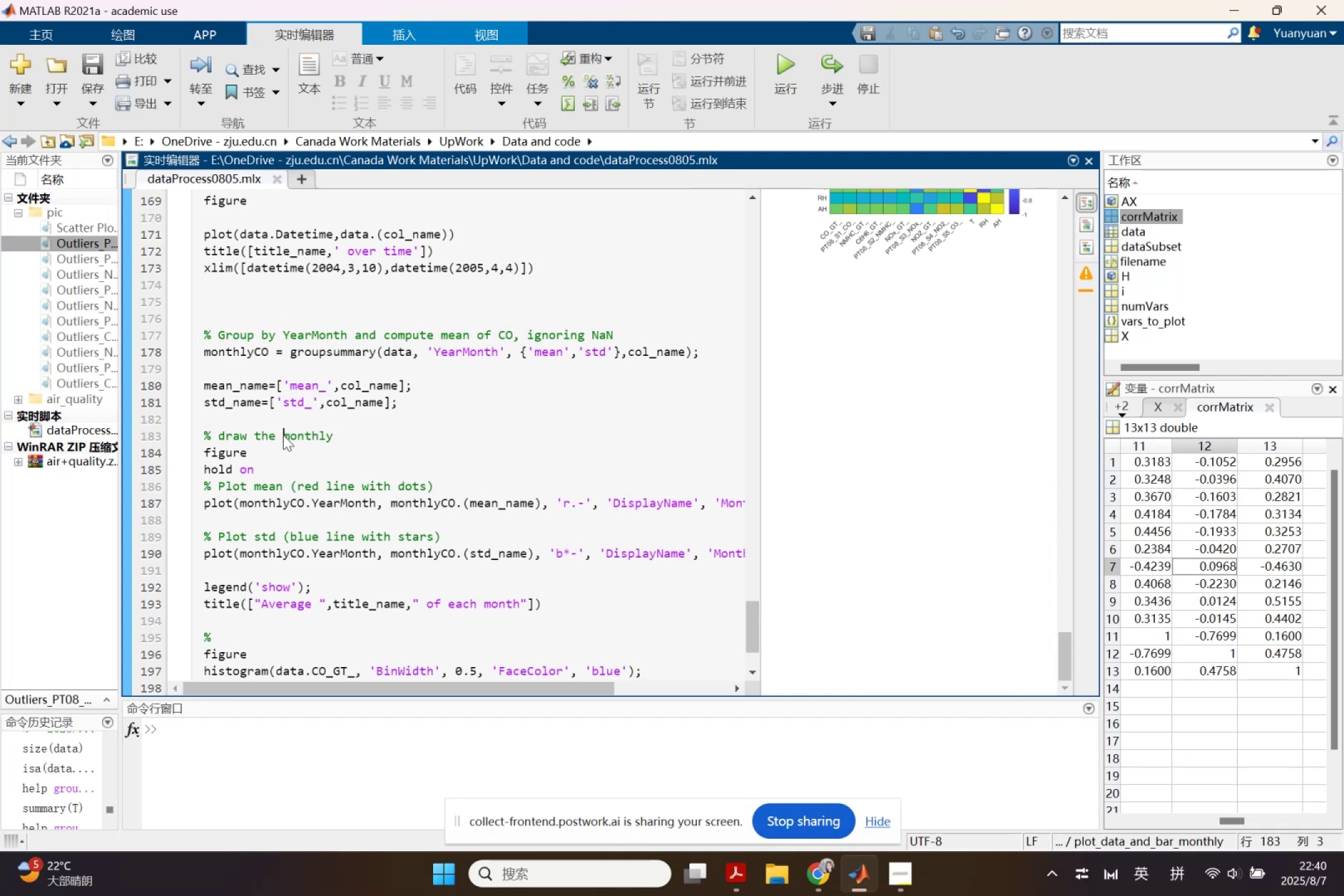 
key(Control+ControlLeft)
 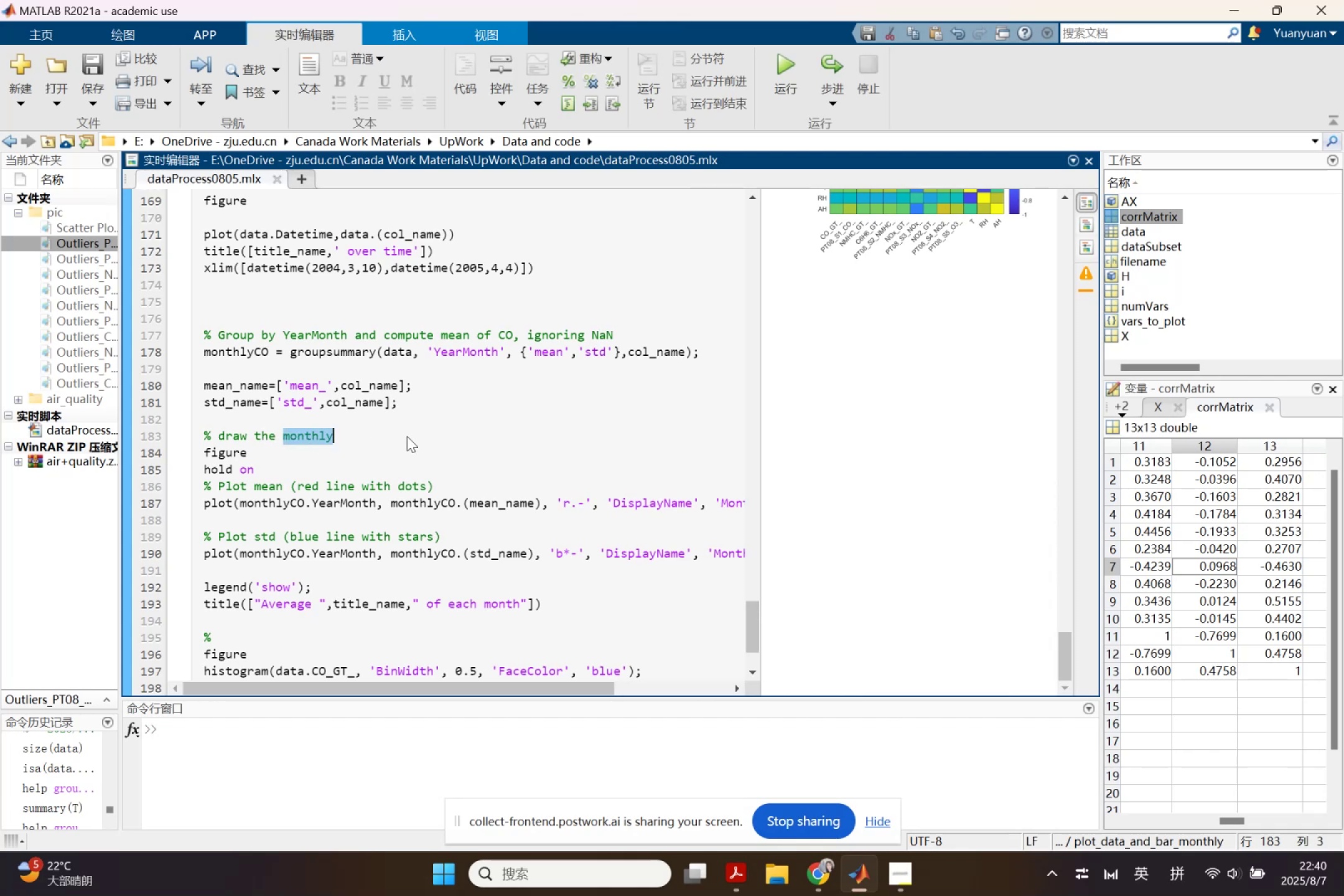 
key(Control+V)
 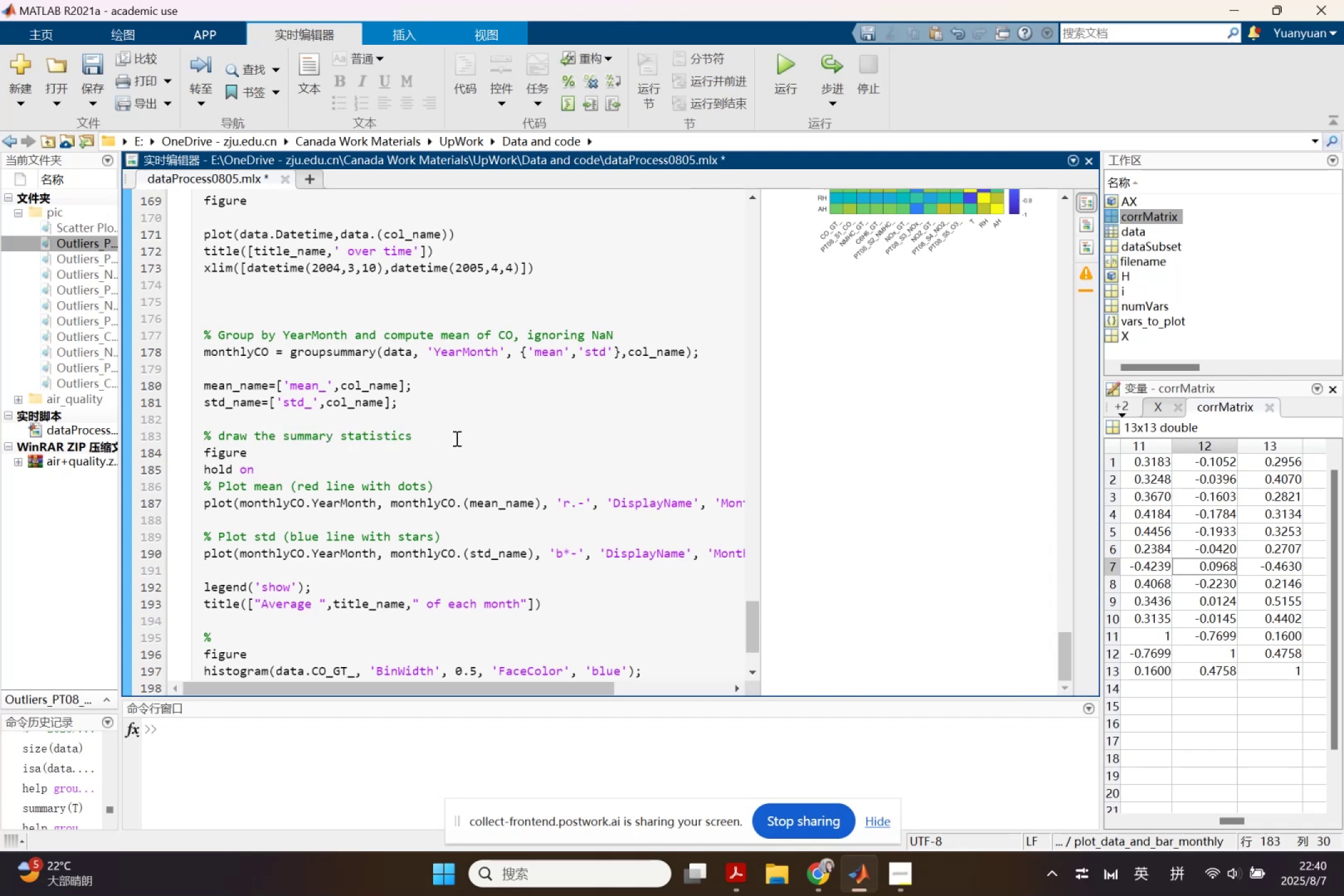 
type( ())
 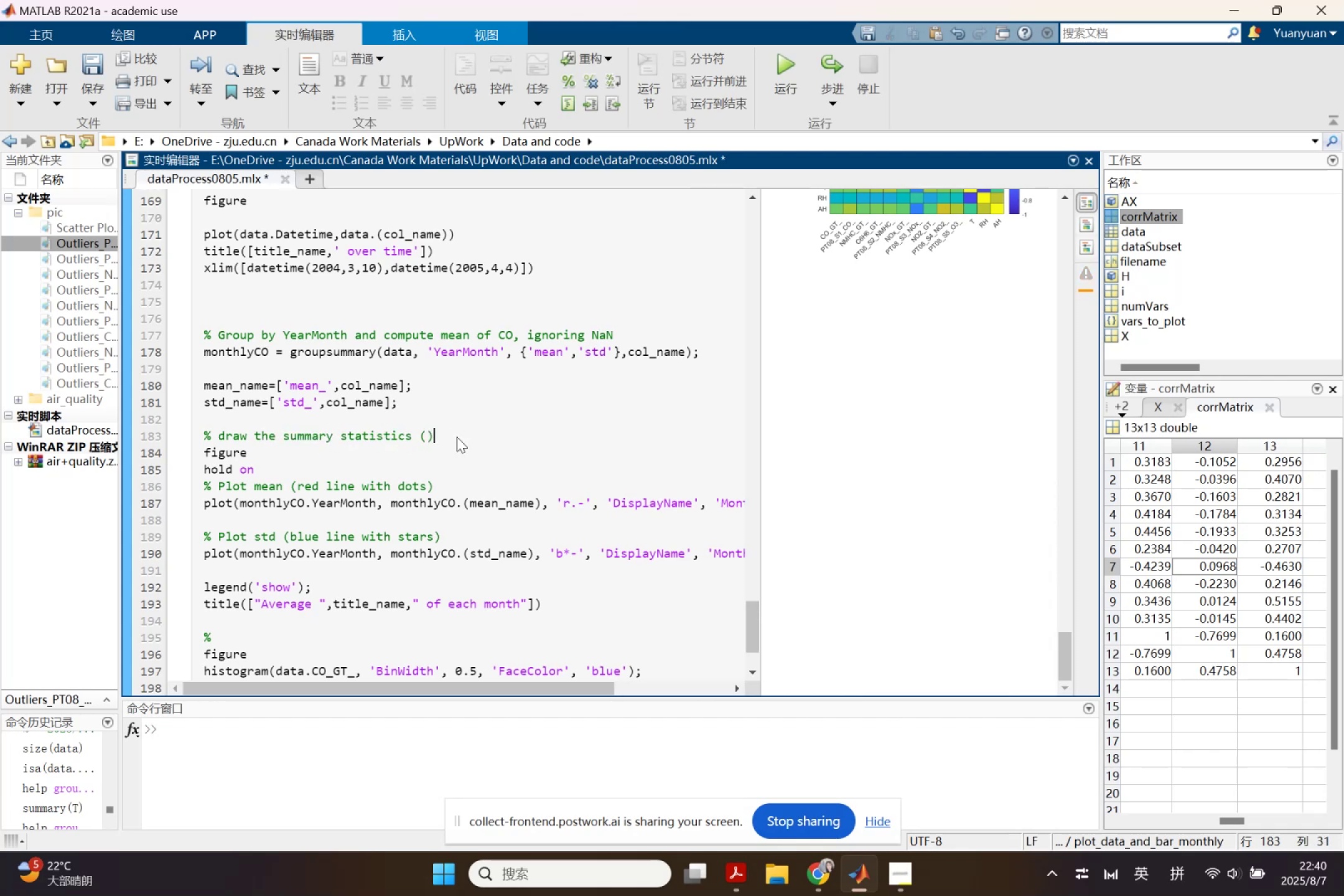 
key(ArrowLeft)
 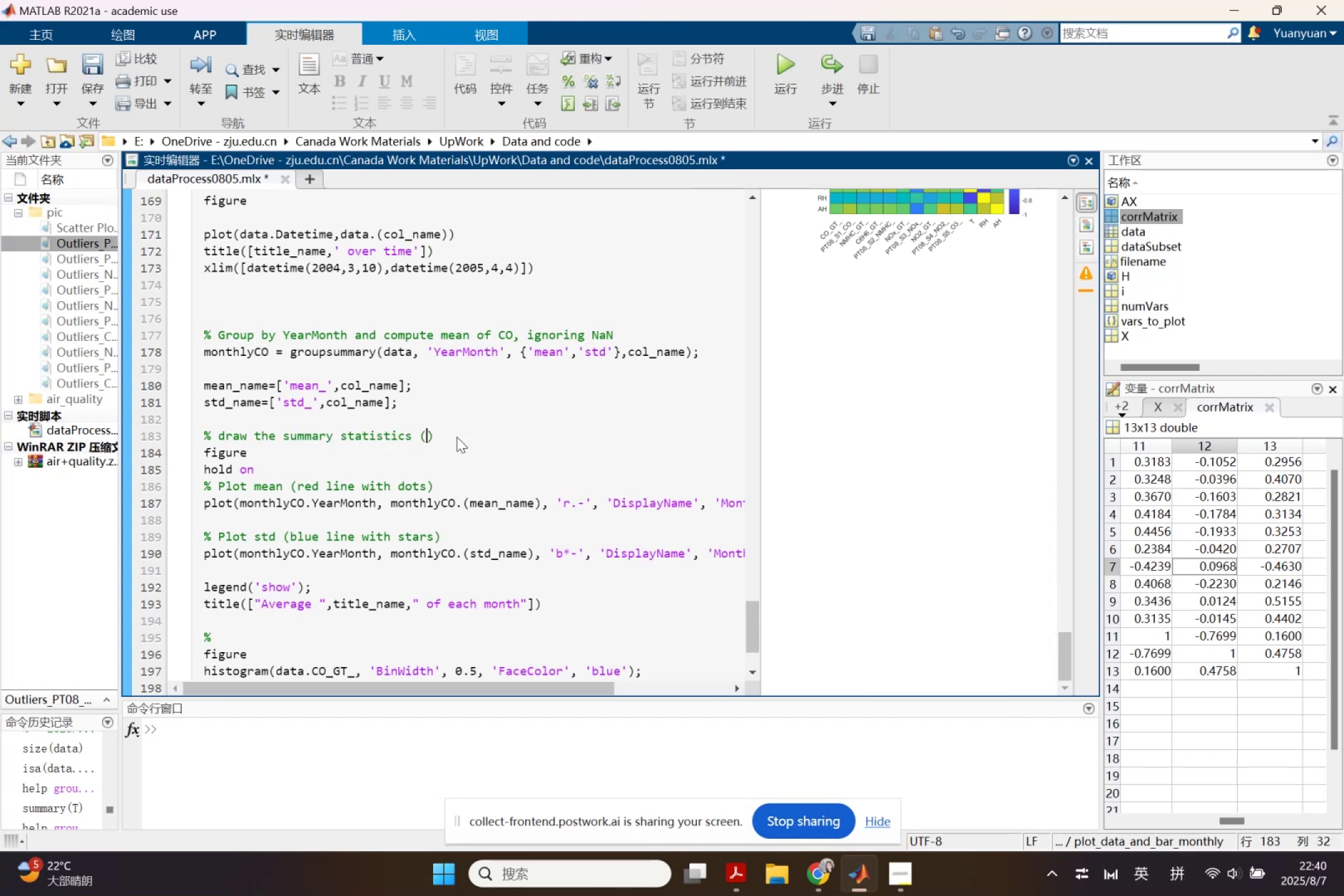 
type(monthly)
 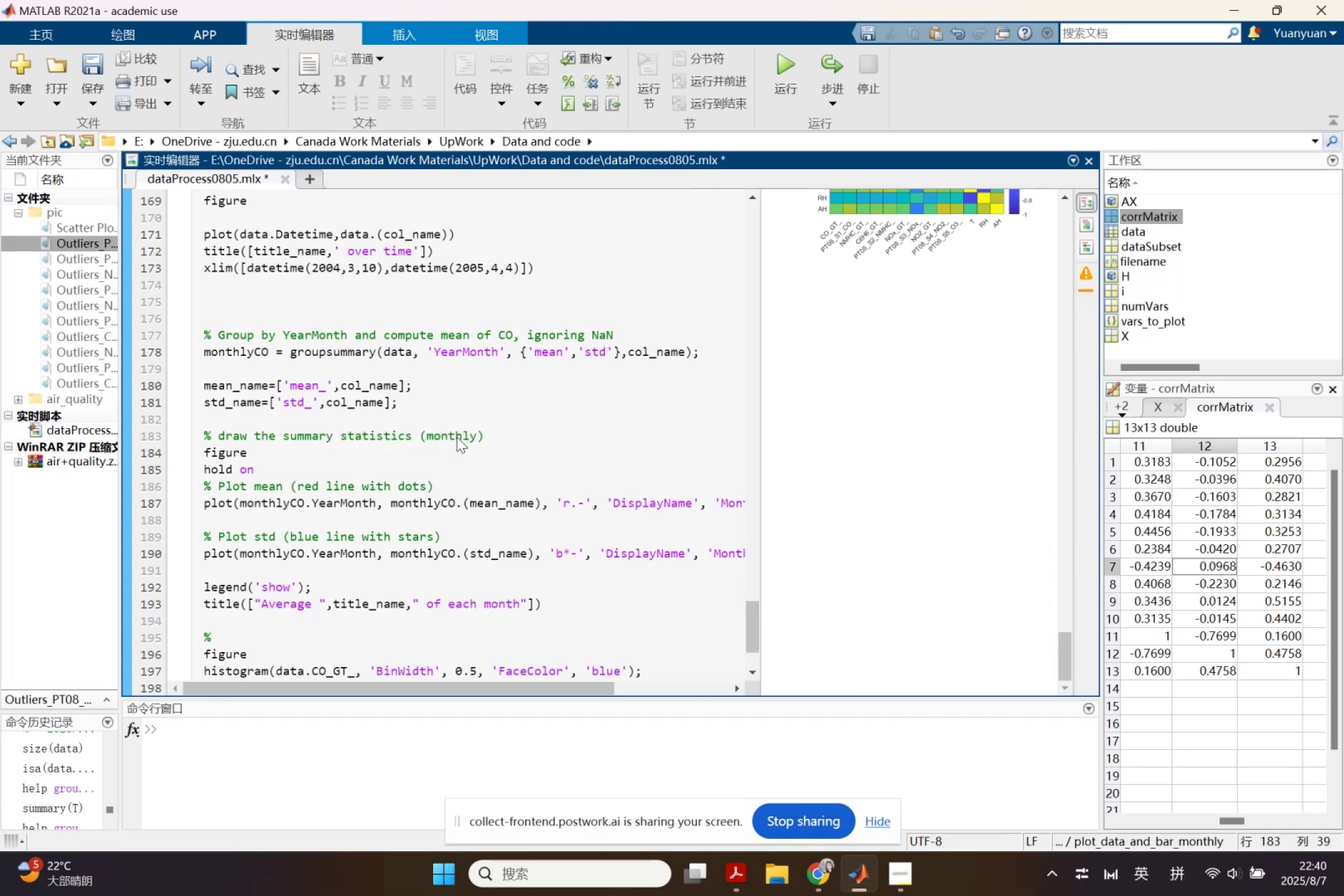 
scroll: coordinate [459, 430], scroll_direction: down, amount: 1.0
 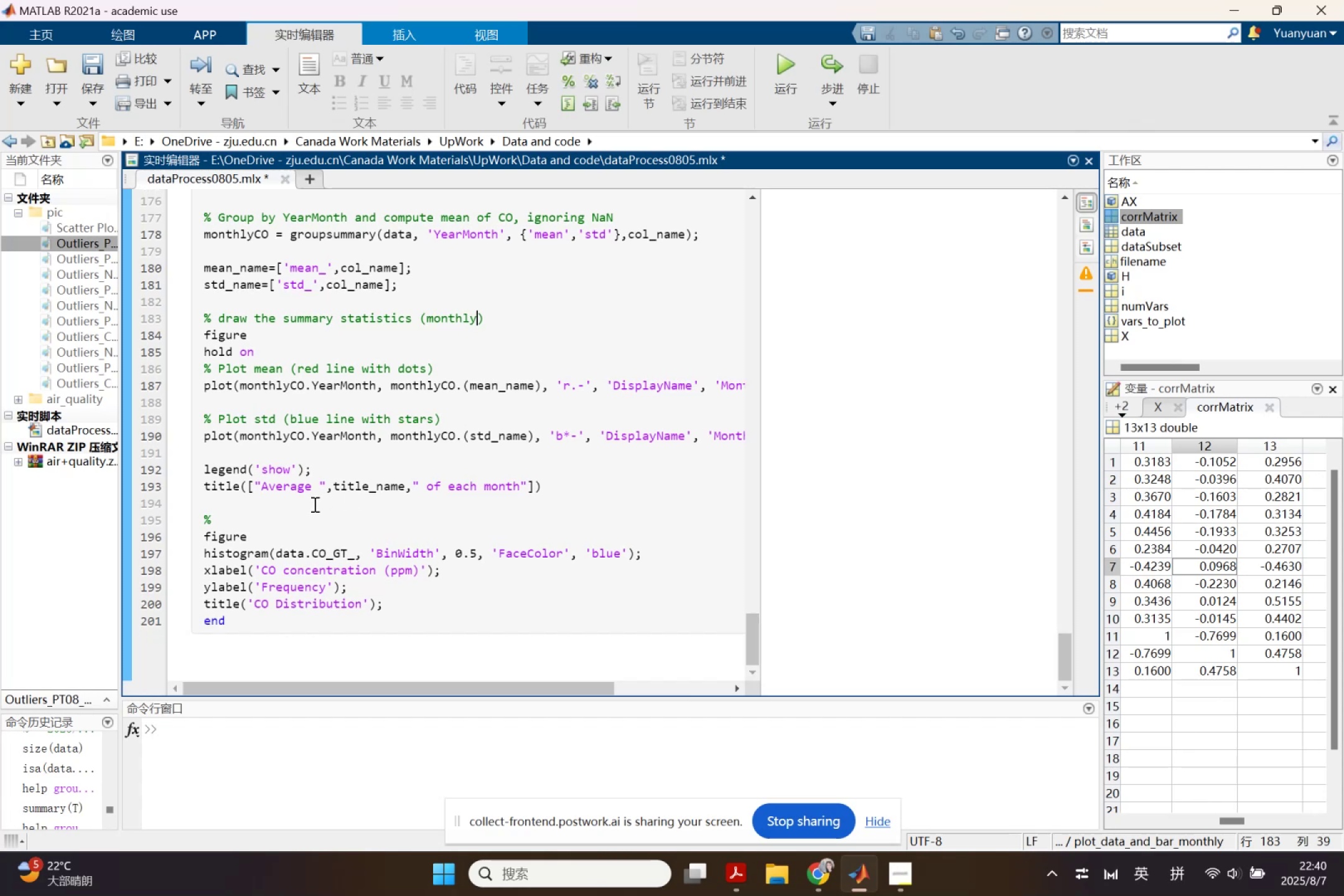 
left_click([297, 519])
 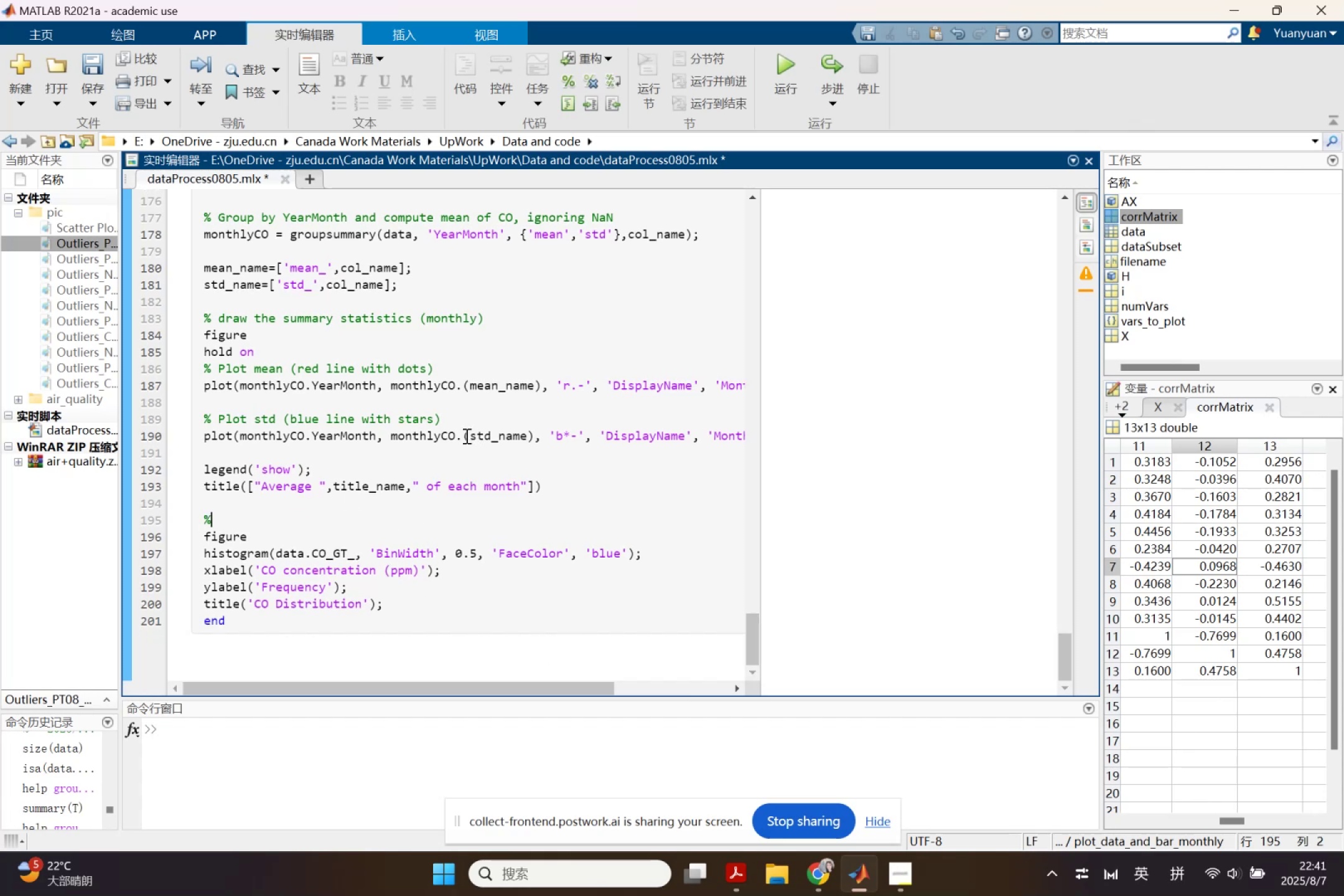 
scroll: coordinate [378, 434], scroll_direction: up, amount: 2.0
 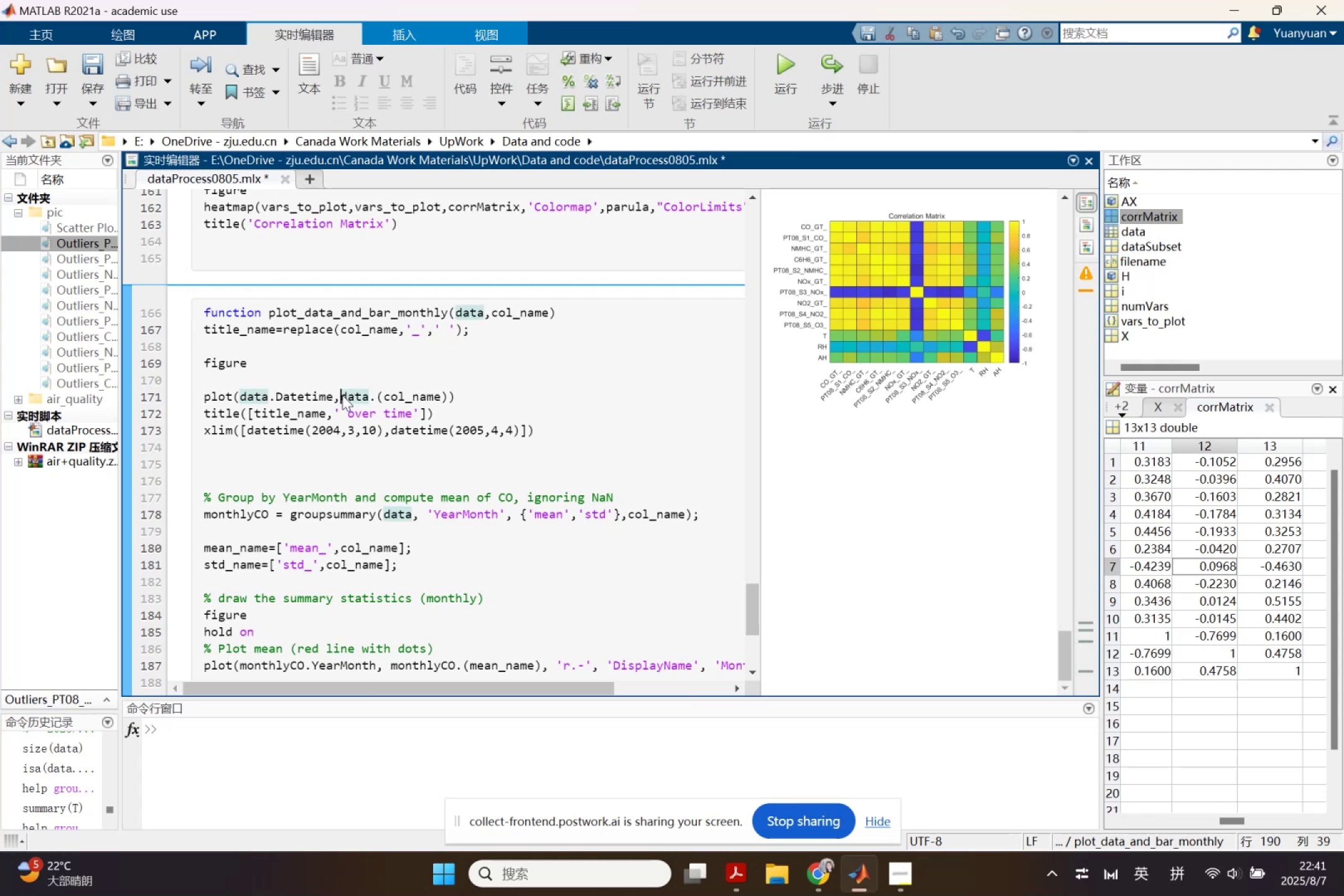 
key(Control+ControlLeft)
 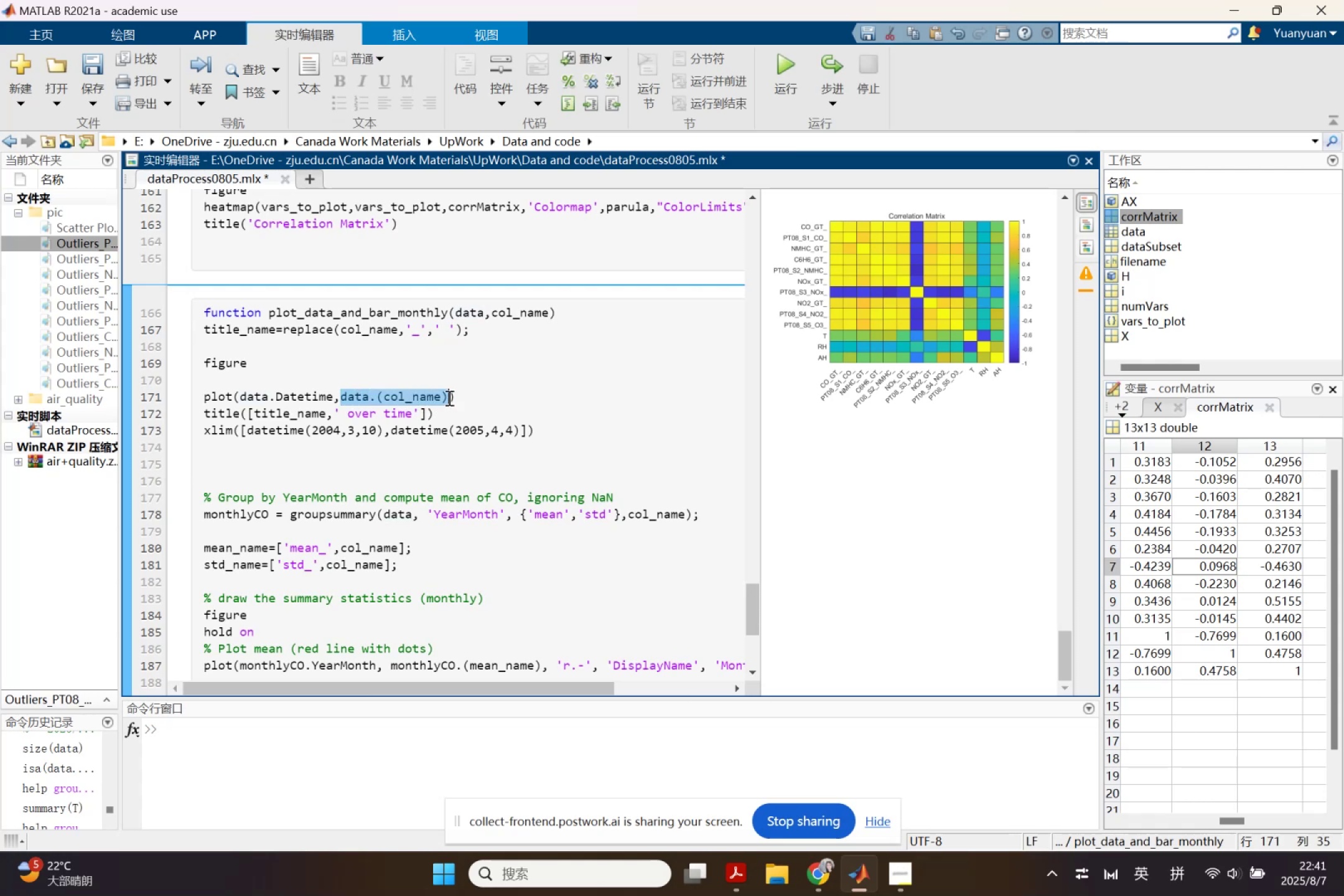 
key(Control+C)
 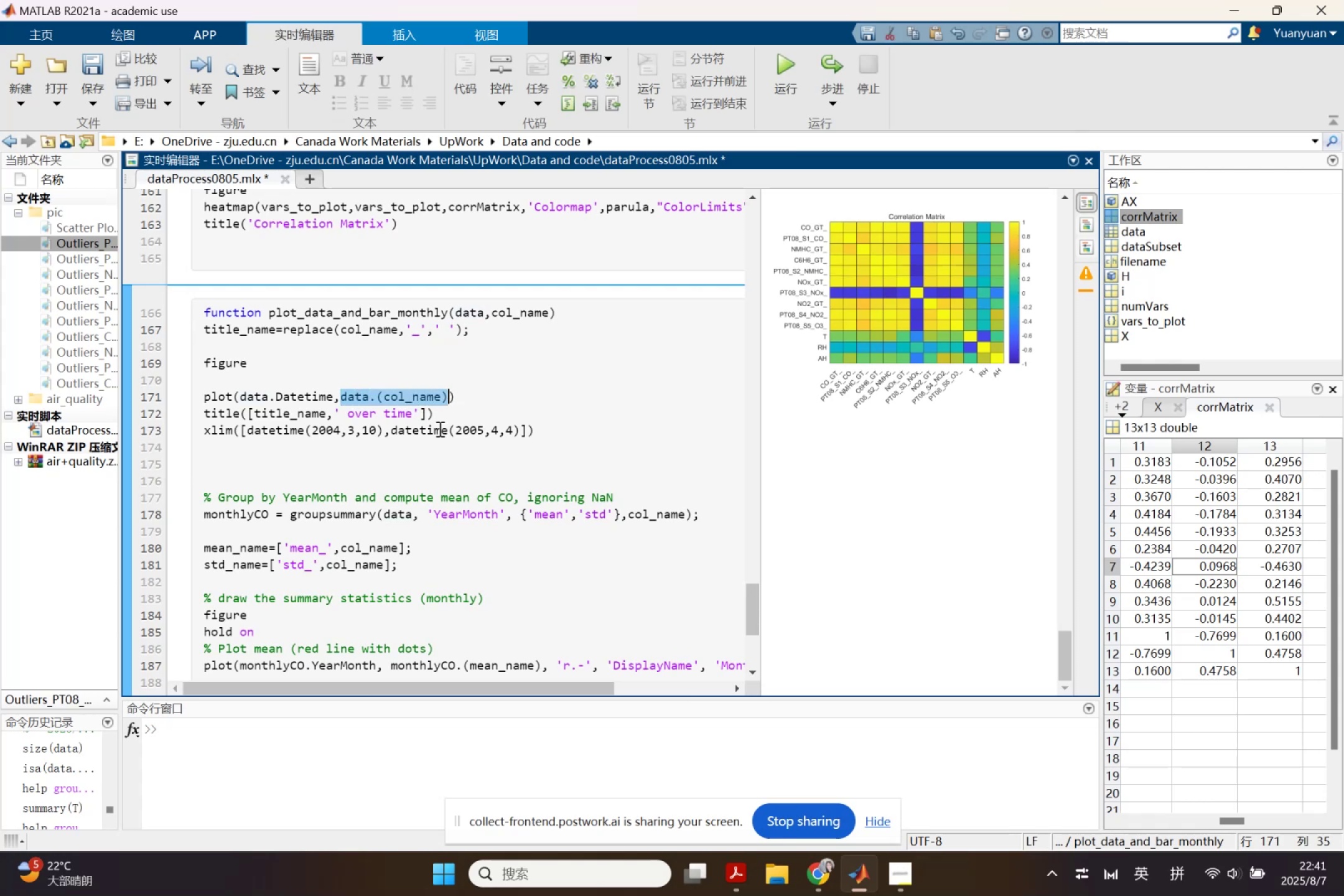 
scroll: coordinate [432, 491], scroll_direction: down, amount: 3.0
 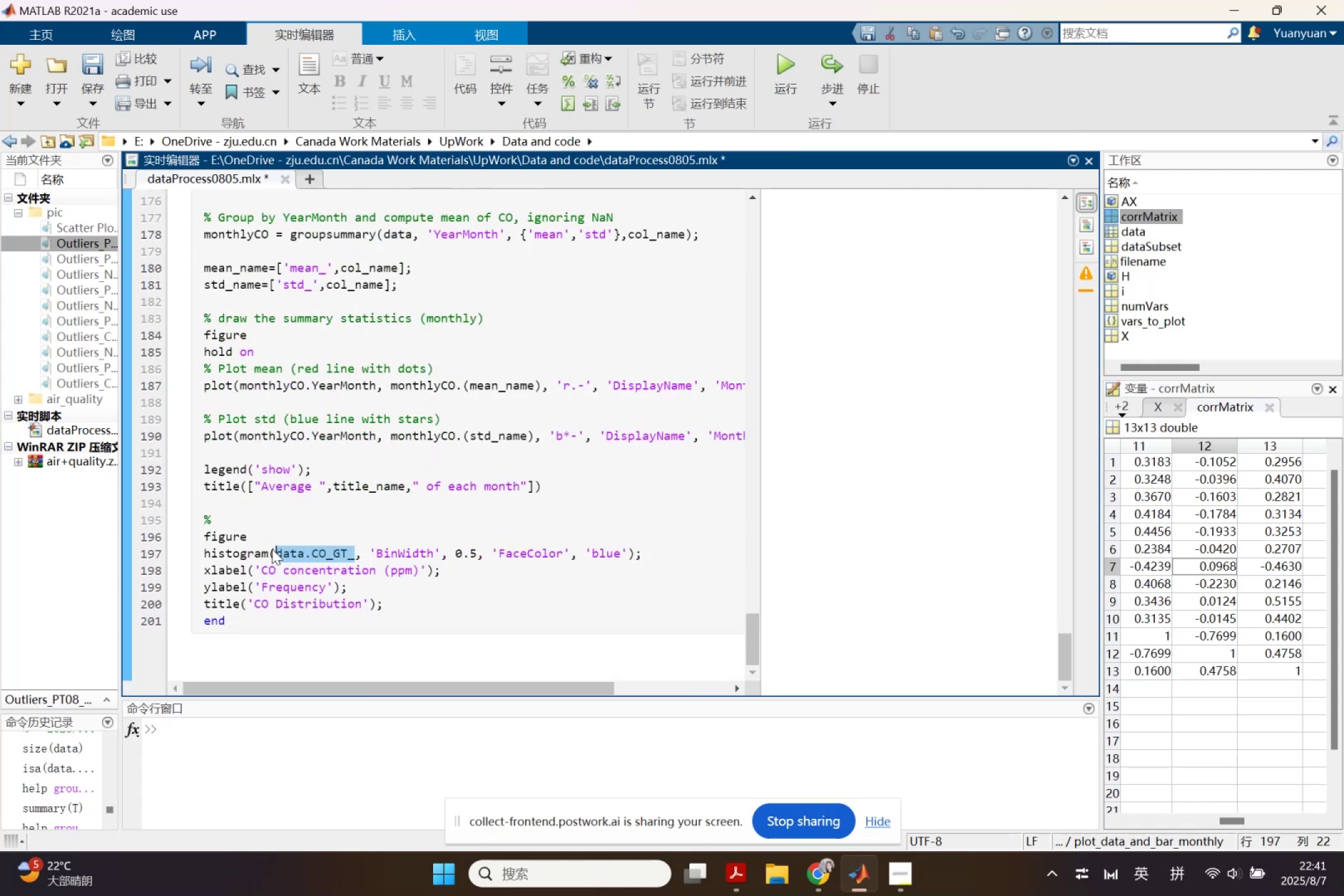 
key(Control+ControlLeft)
 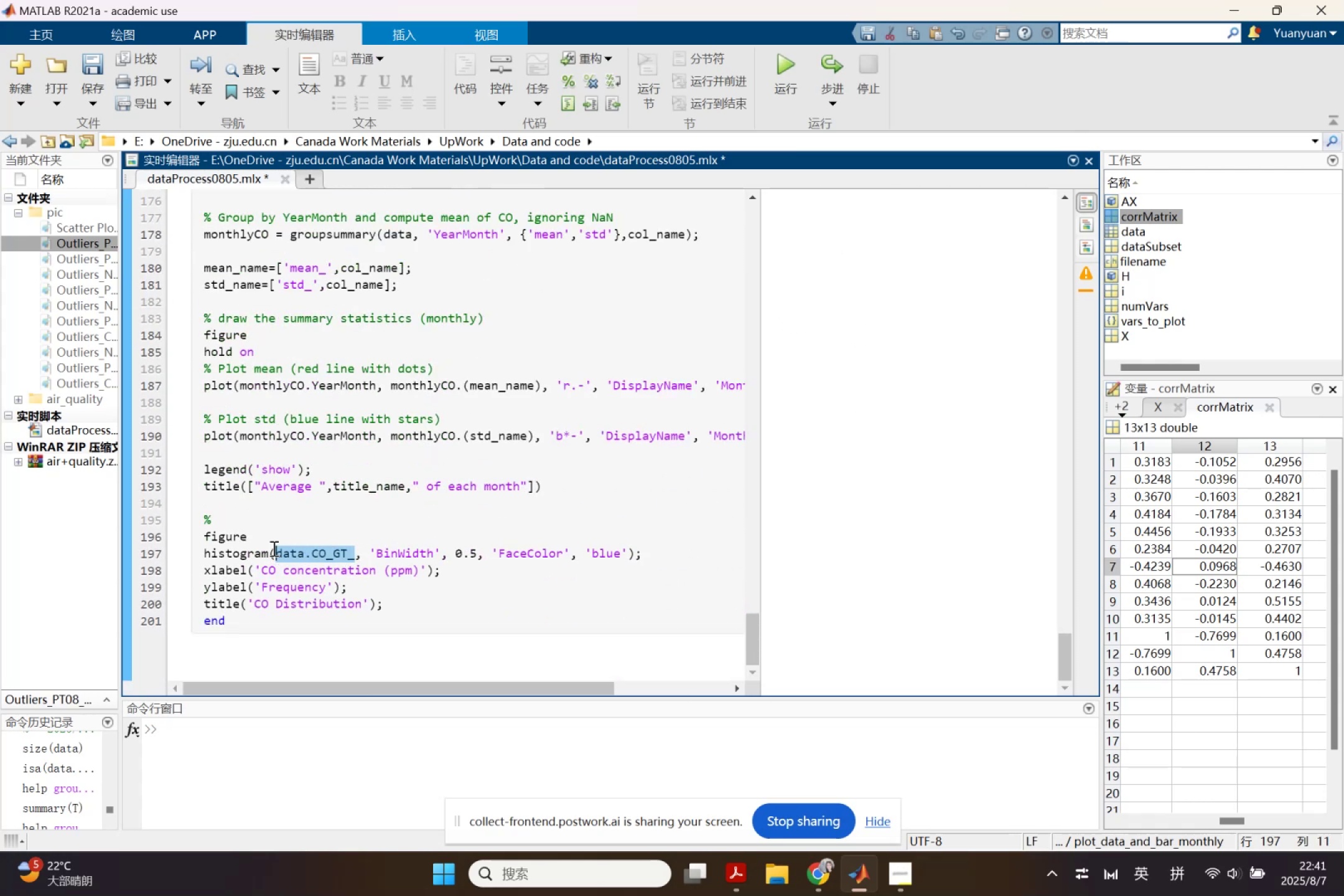 
key(Control+V)
 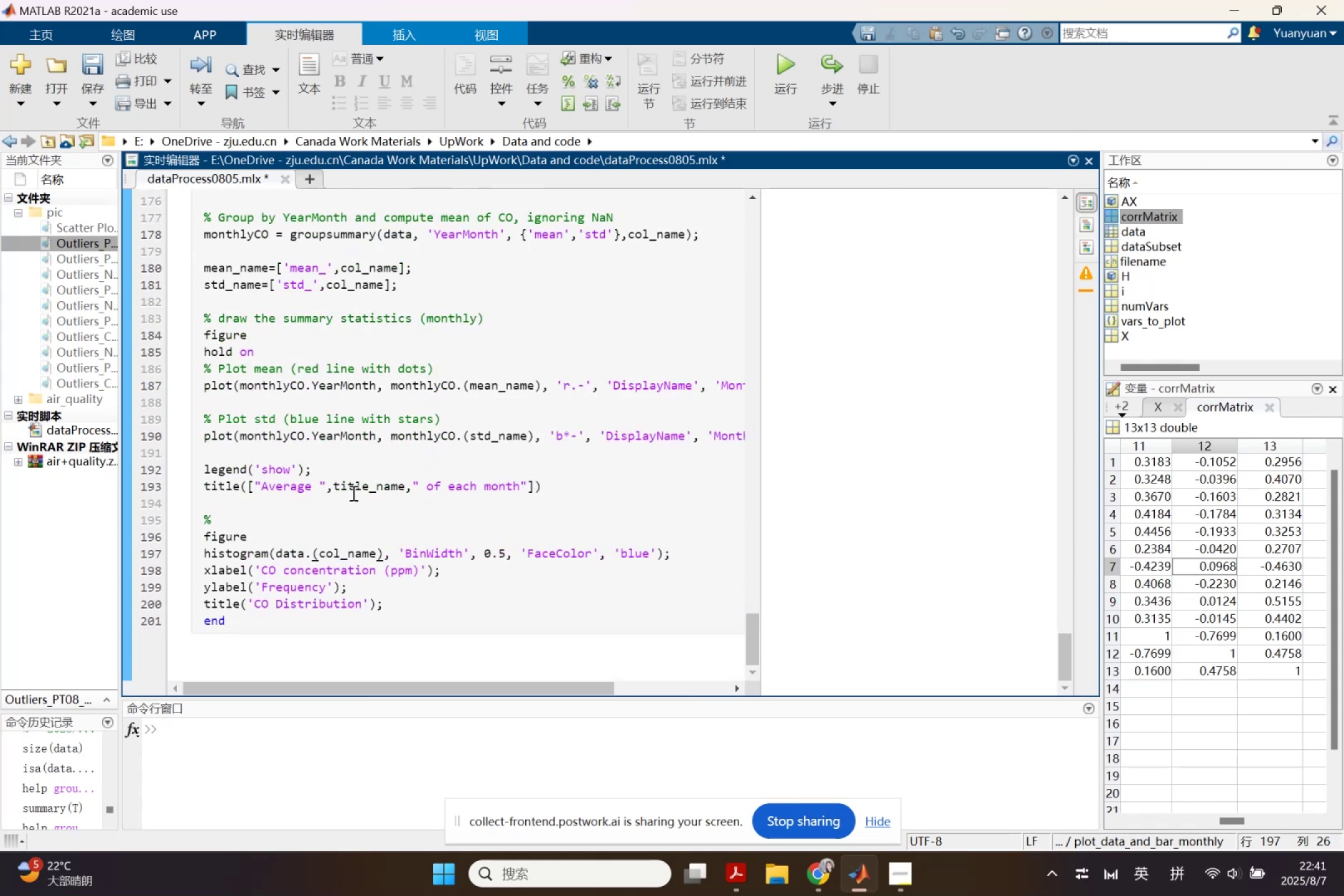 
left_click([355, 485])
 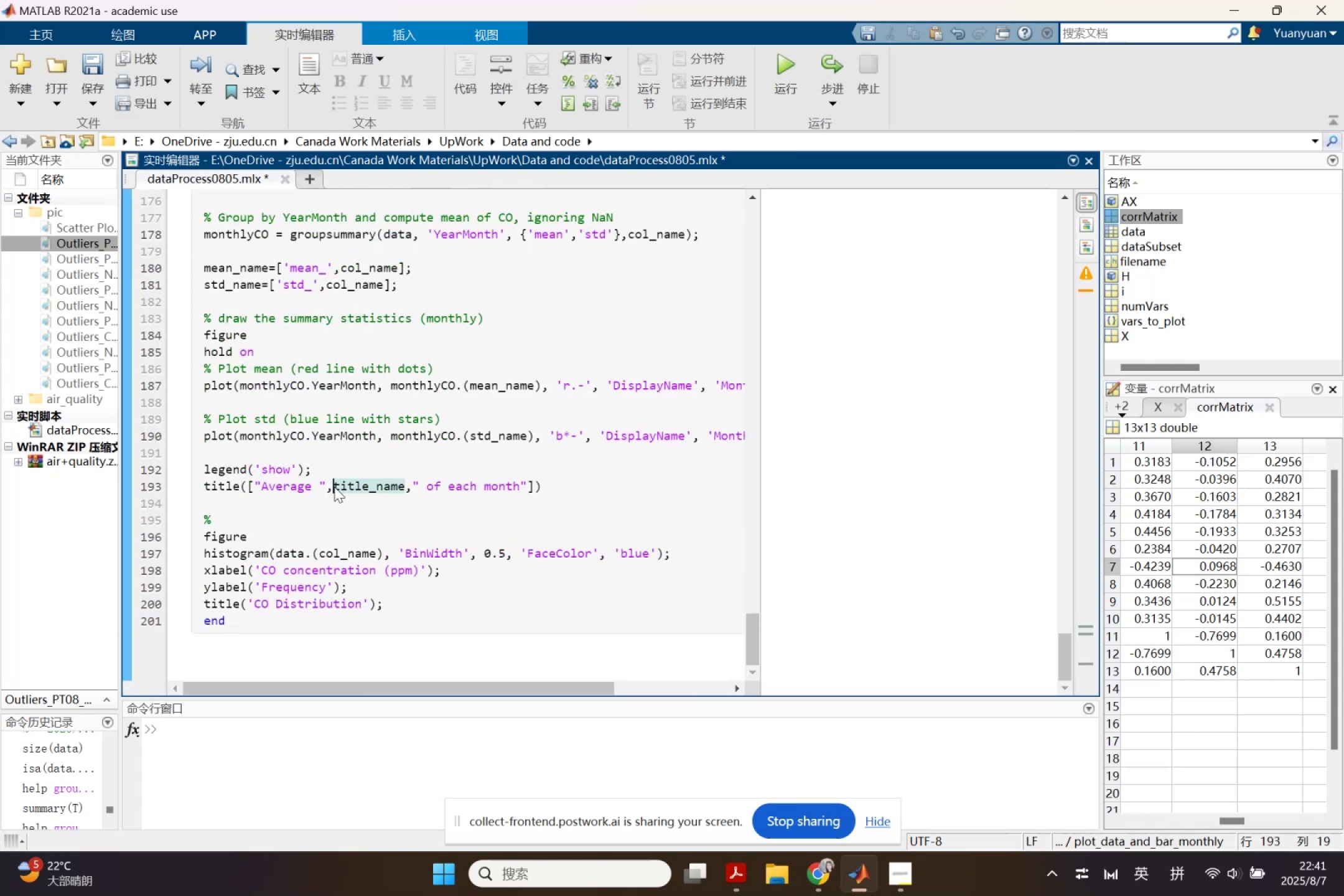 
key(Control+ControlLeft)
 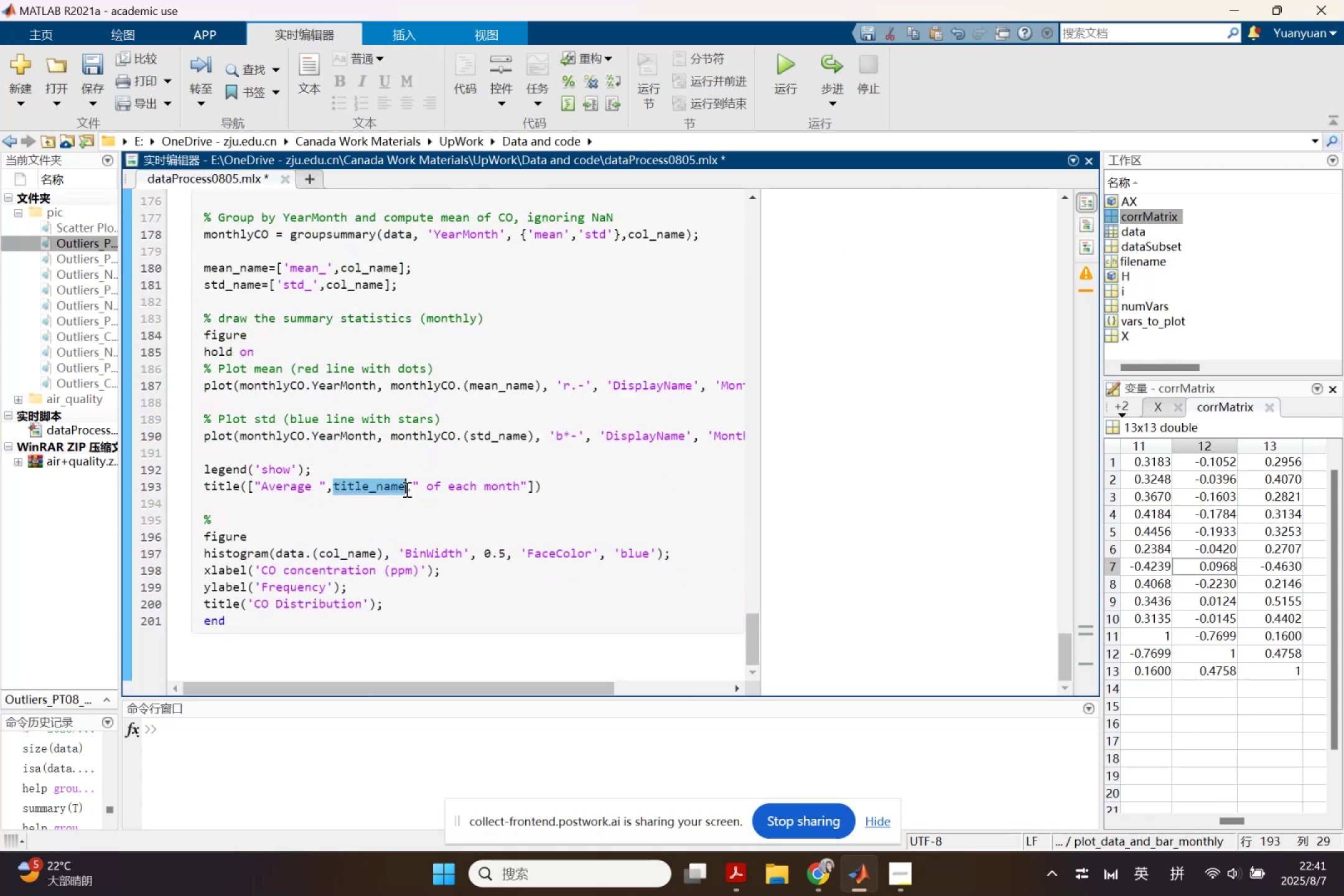 
key(Control+C)
 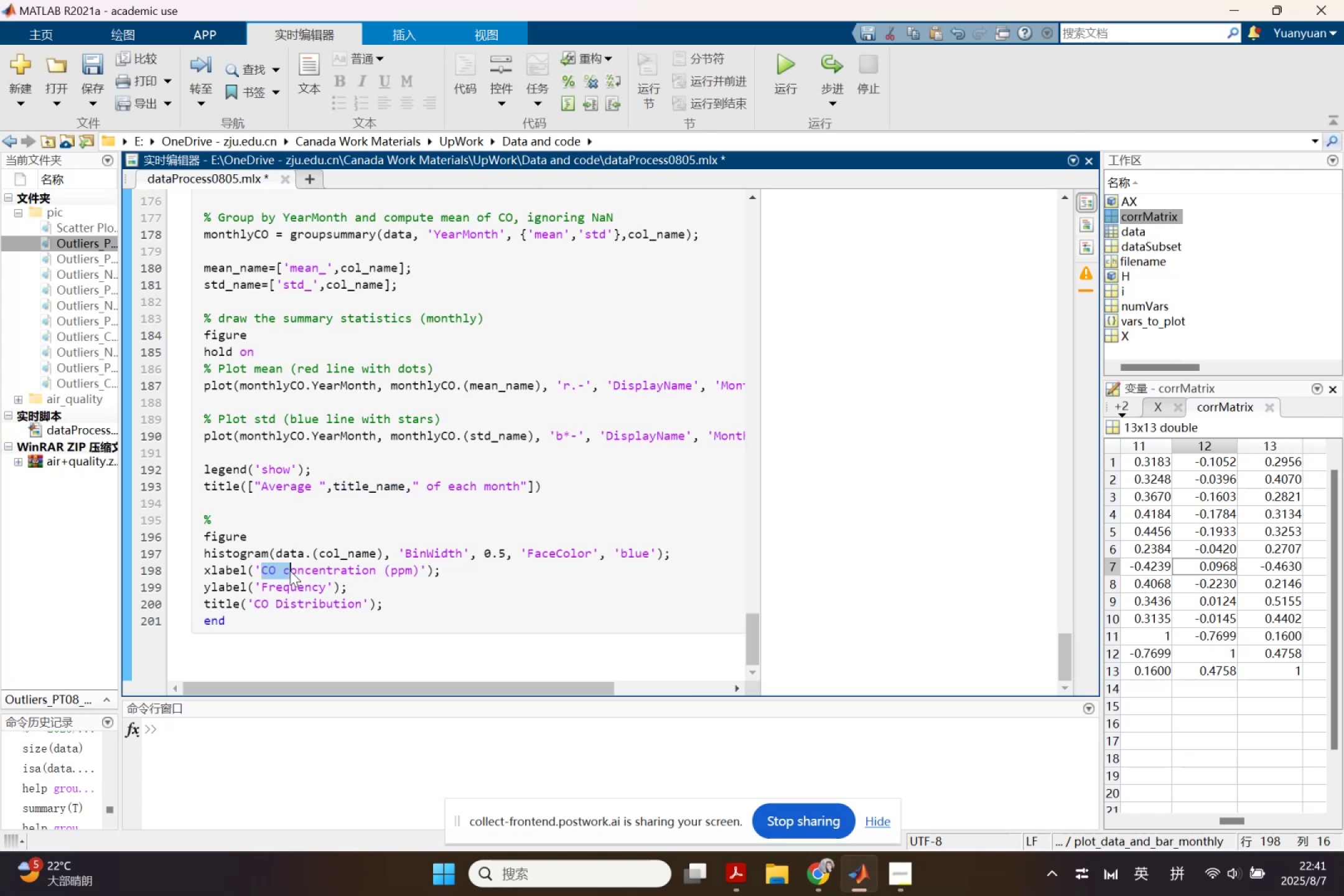 
key(Control+ControlLeft)
 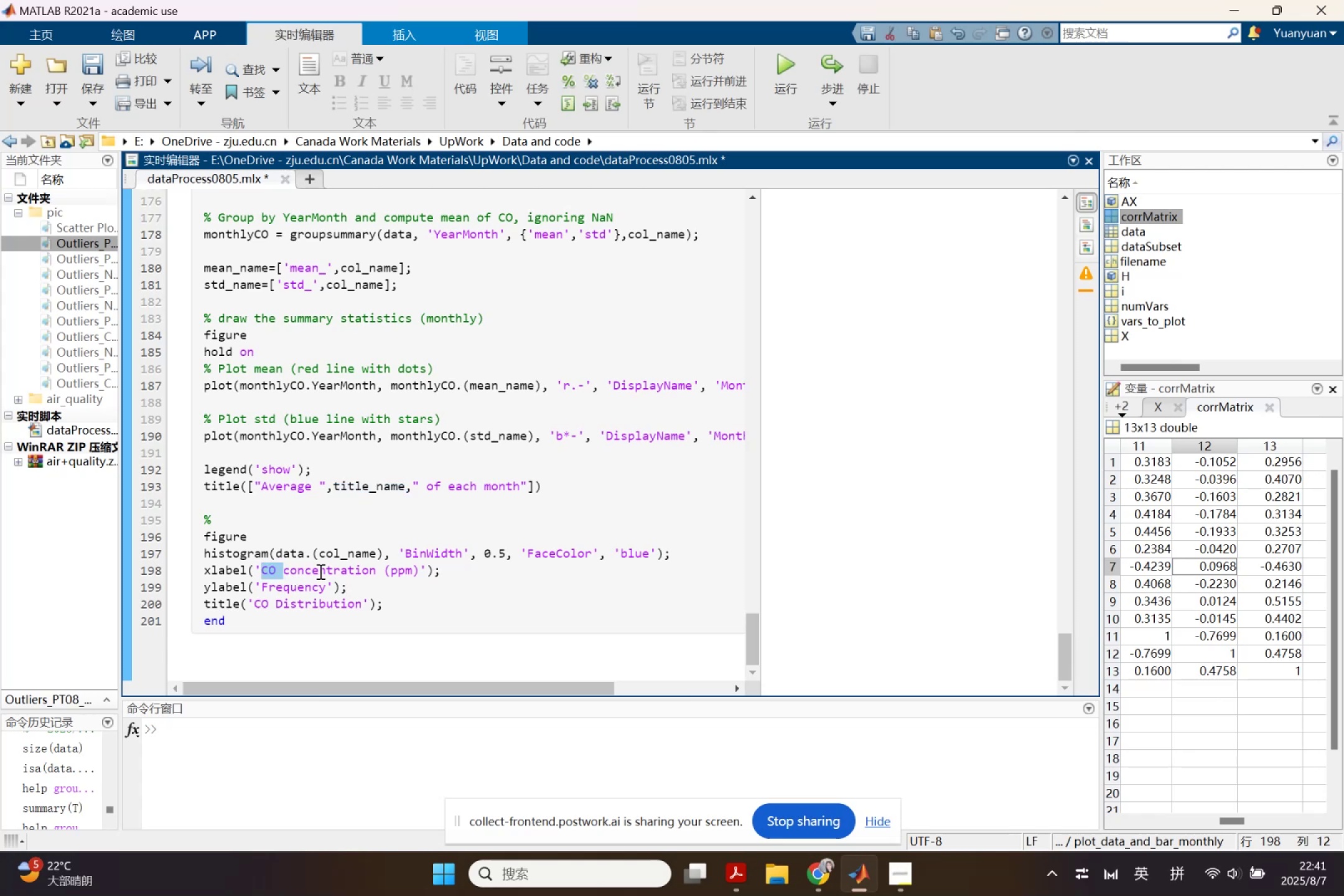 
key(Control+V)
 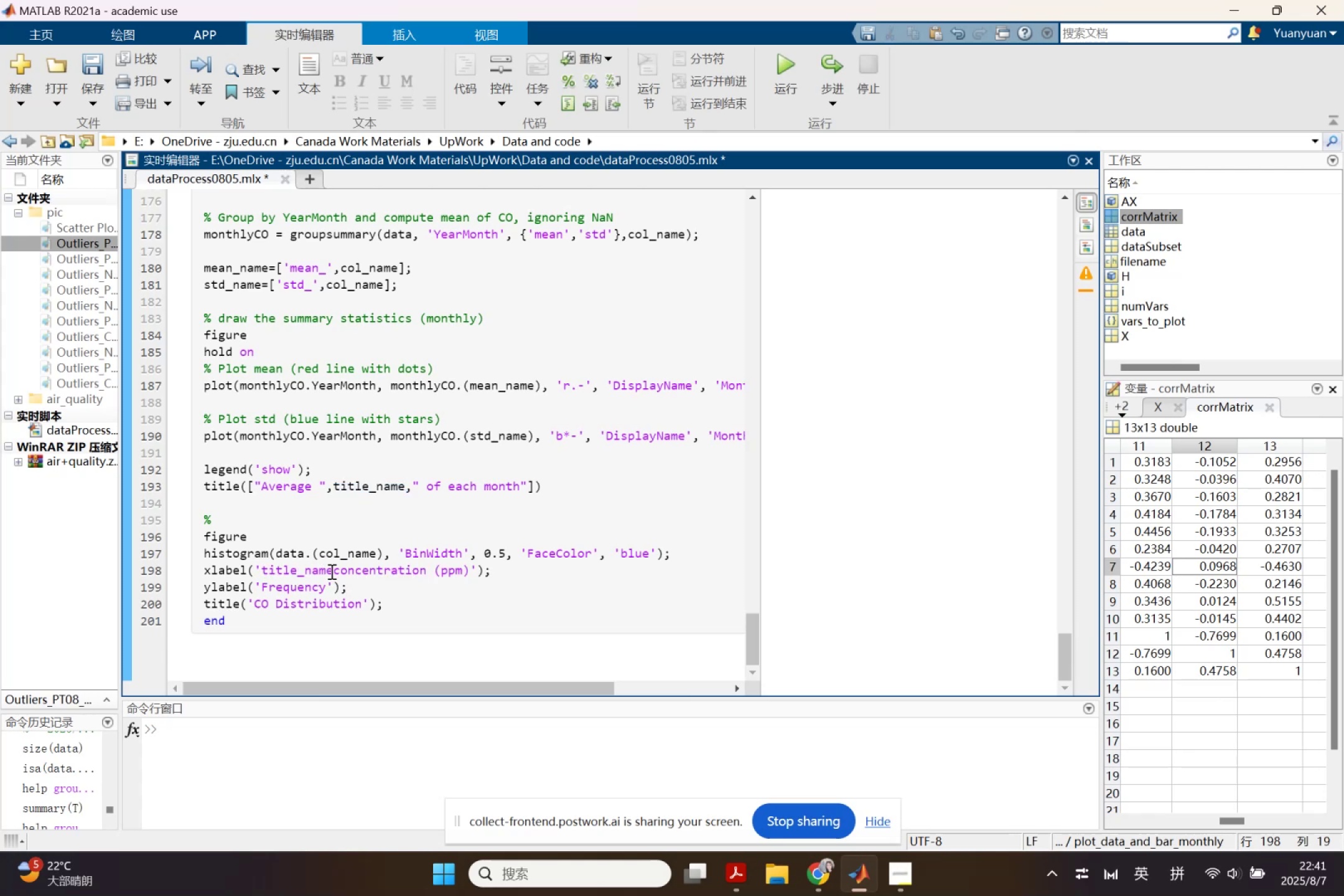 
key(Control+ControlLeft)
 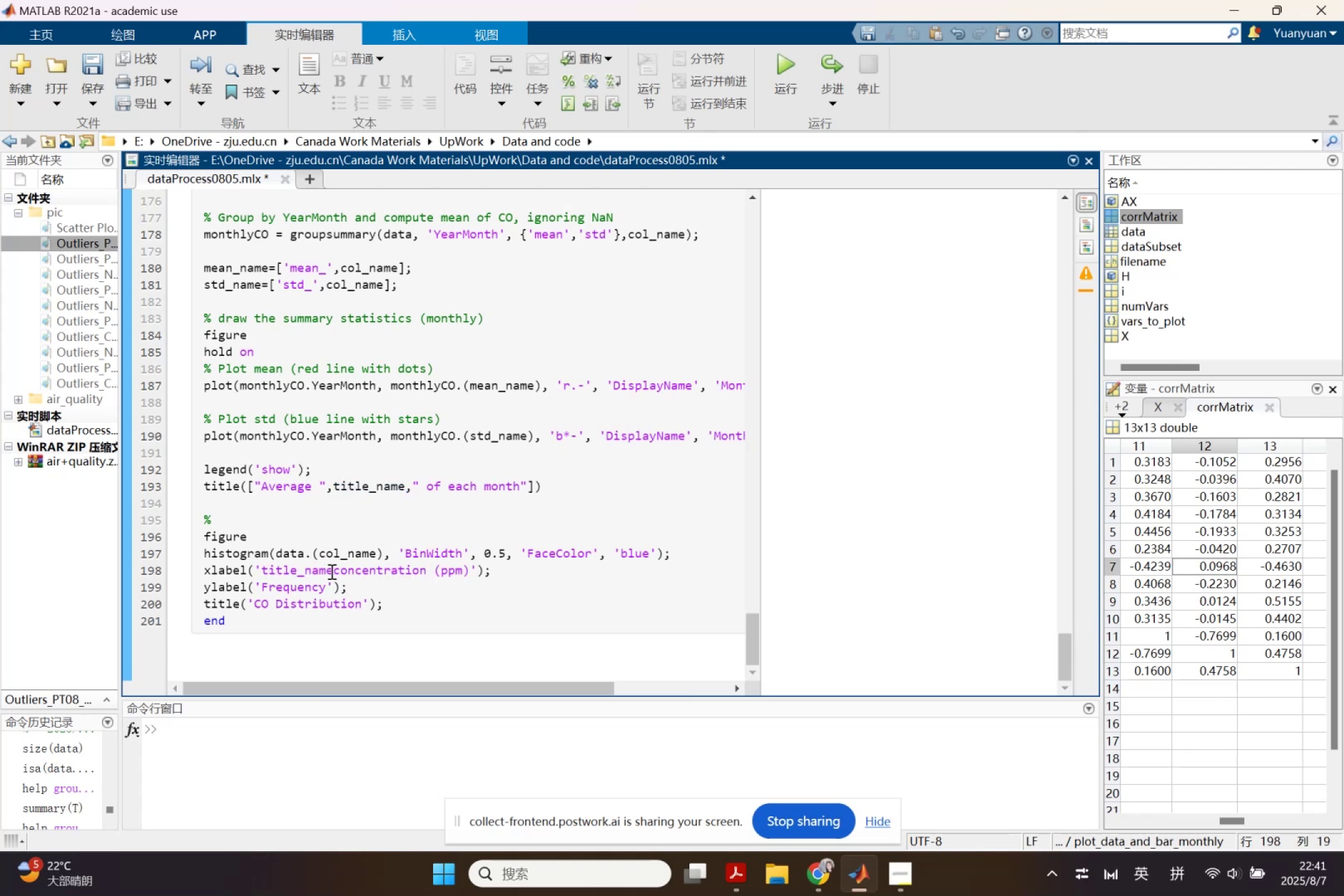 
key(Control+Z)
 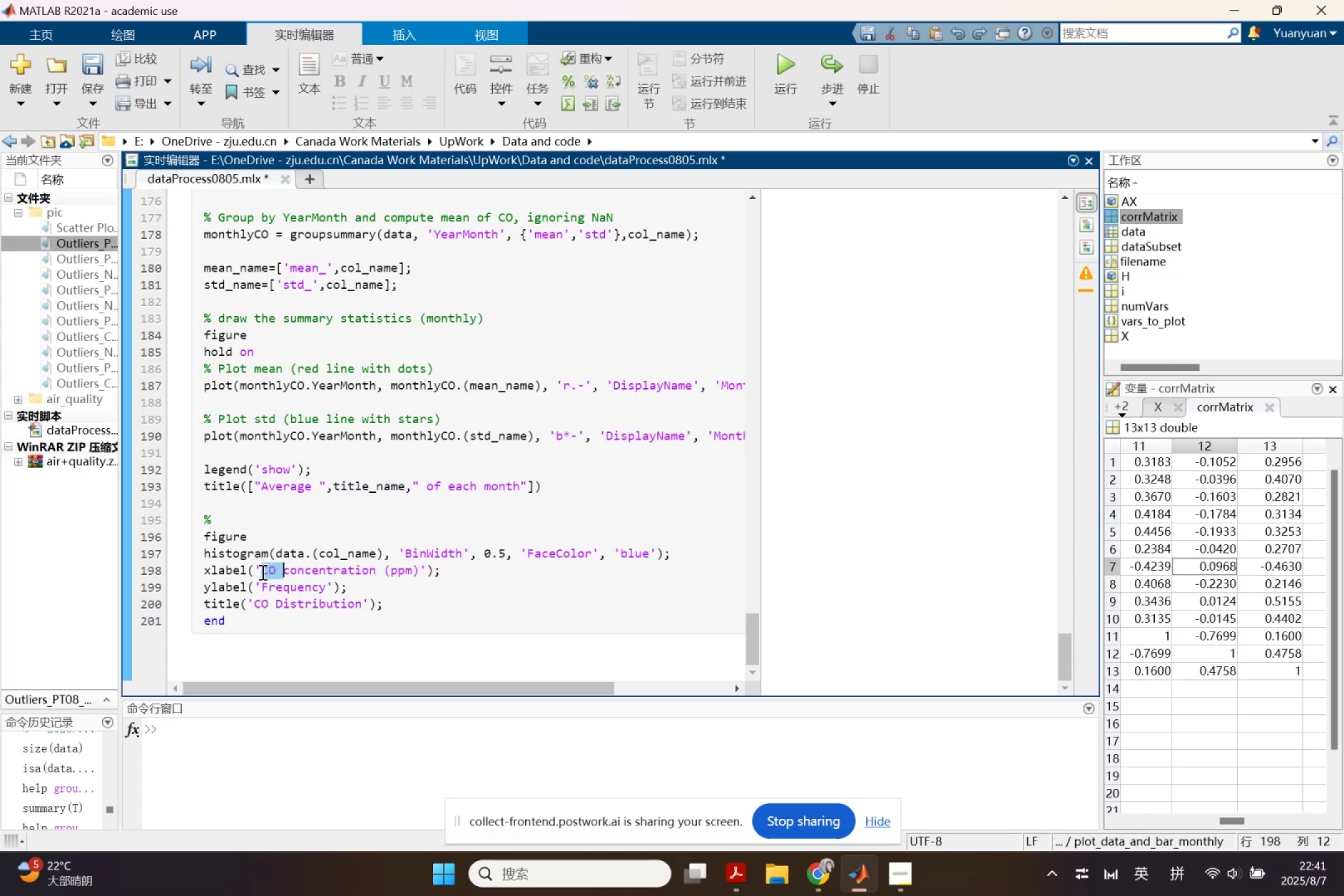 
left_click([258, 572])
 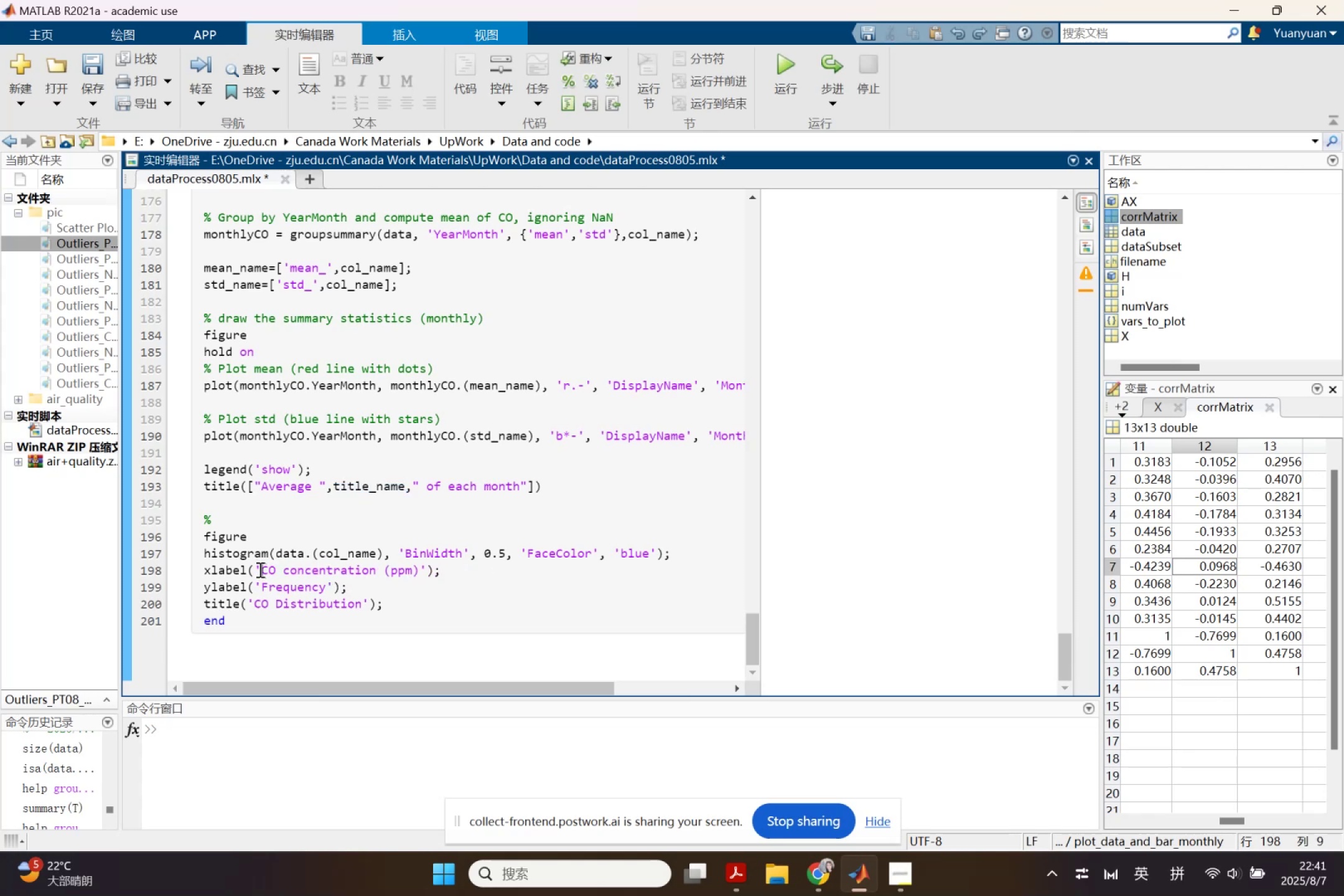 
left_click([258, 569])
 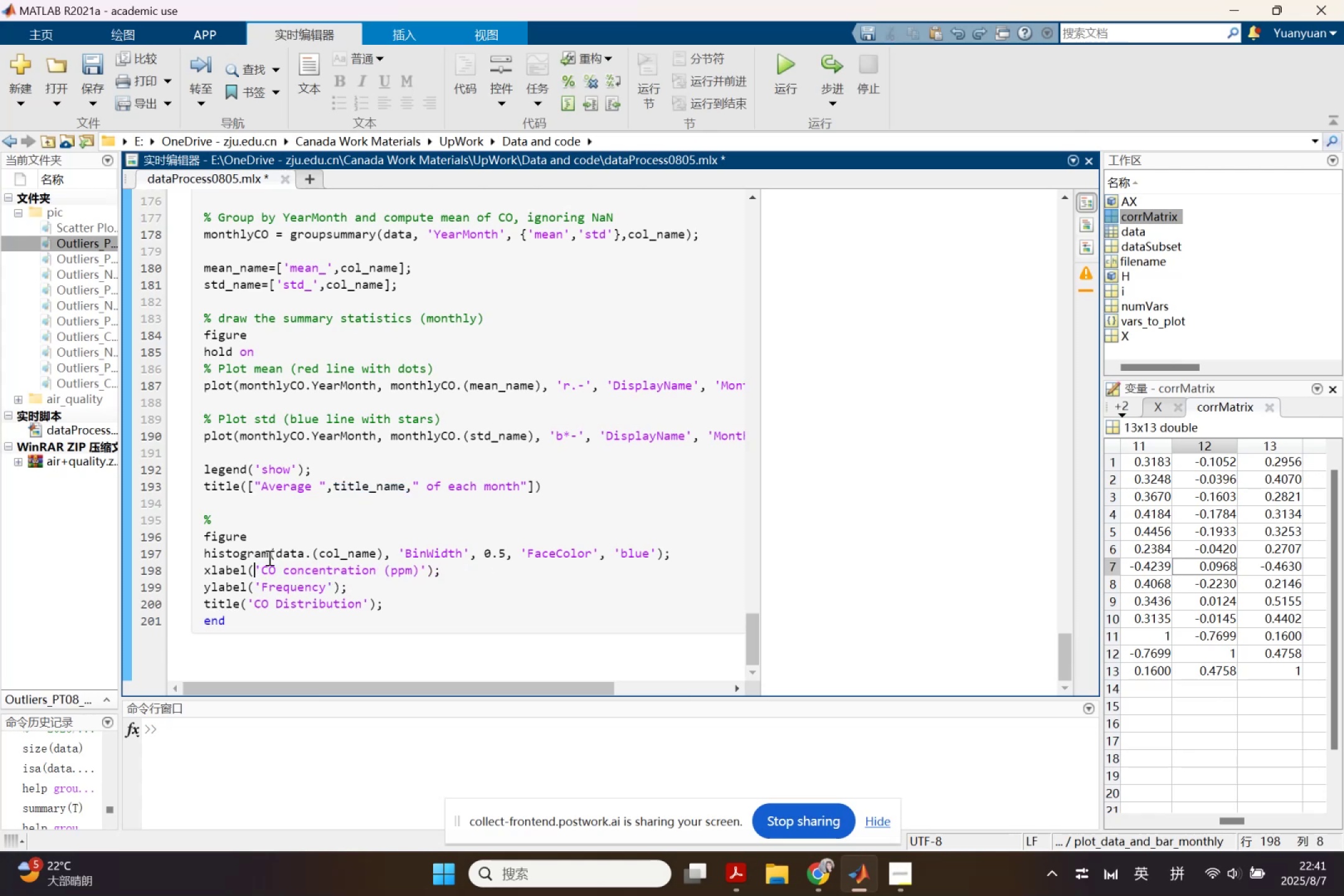 
key(BracketLeft)
 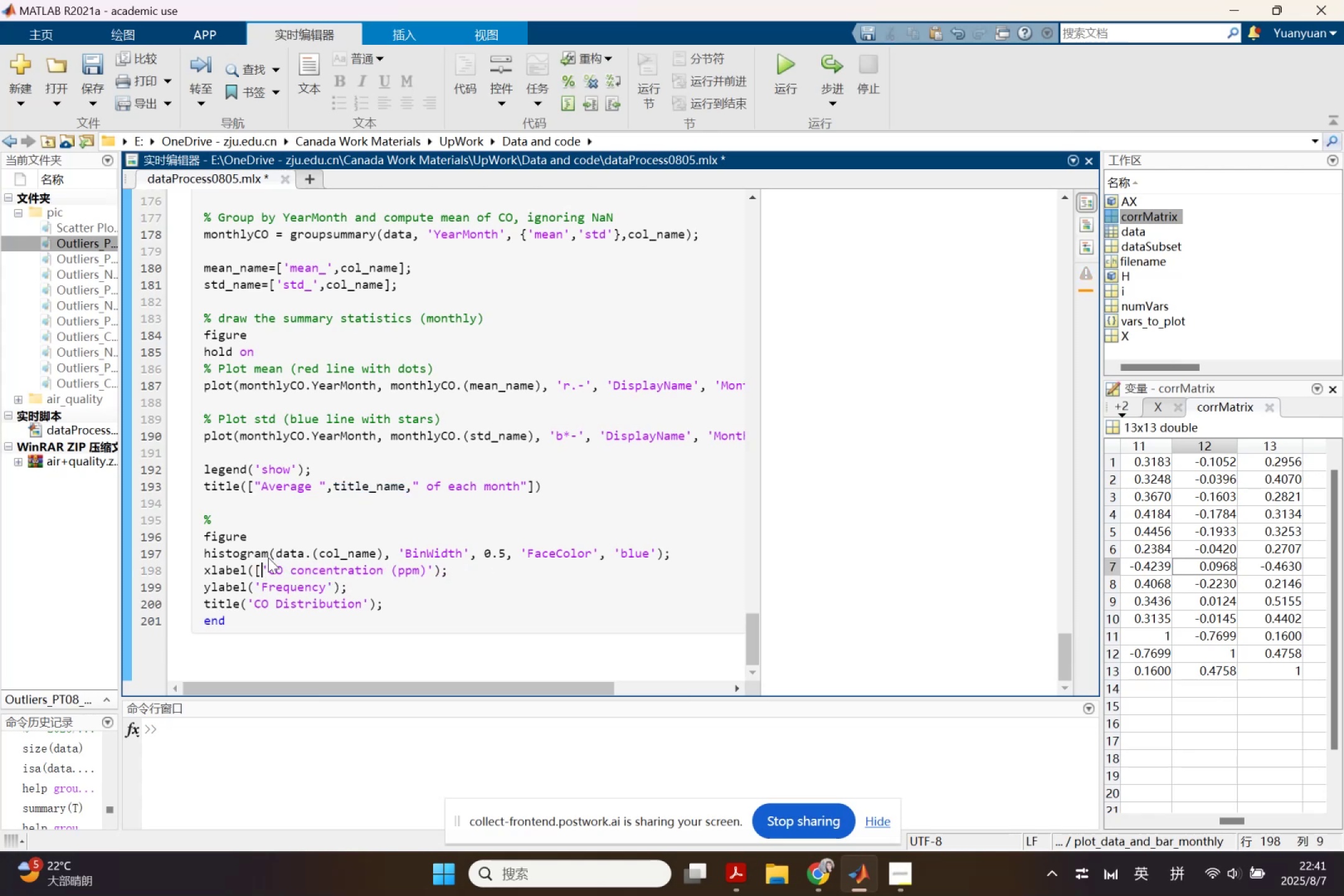 
key(Control+ControlLeft)
 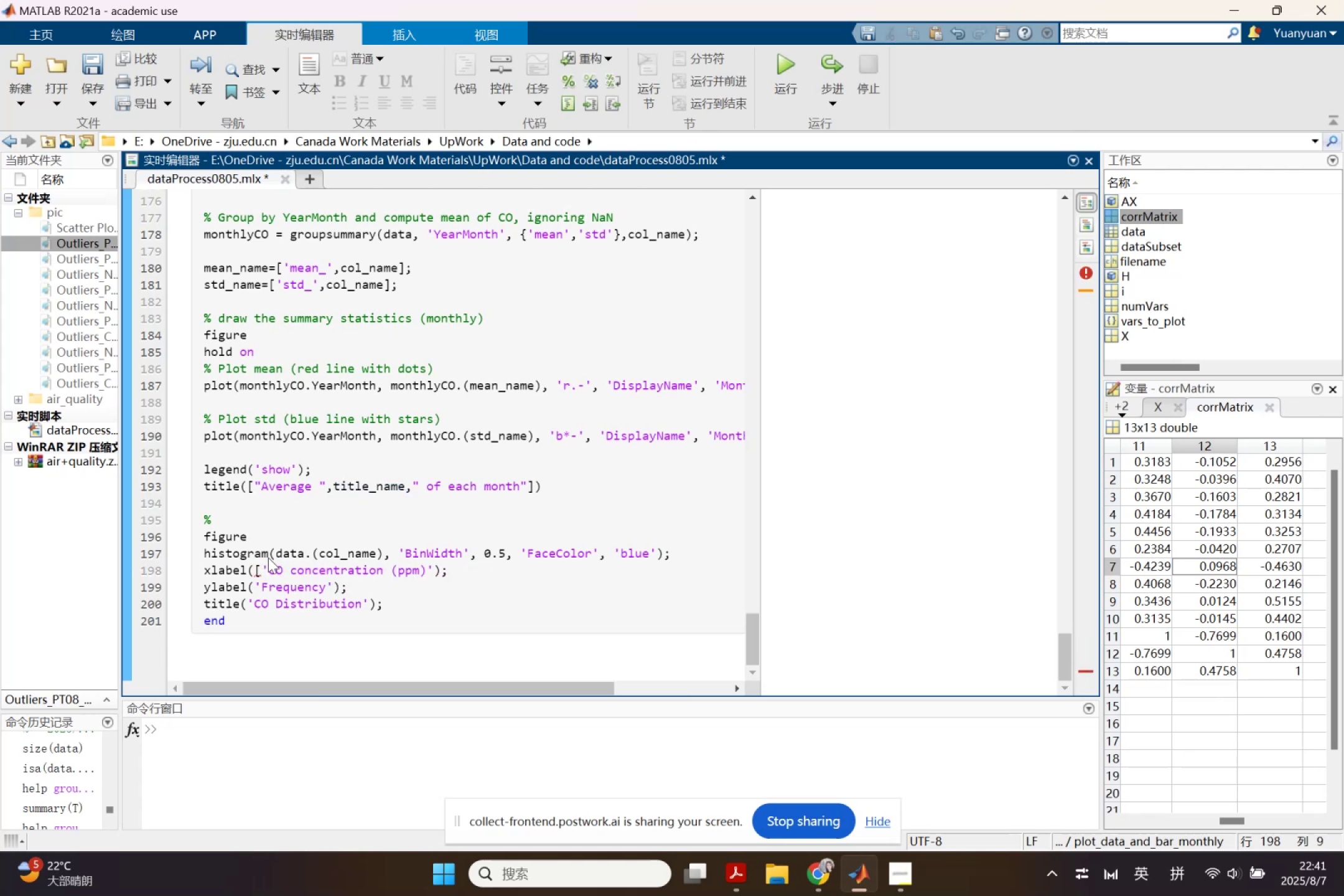 
key(Control+V)
 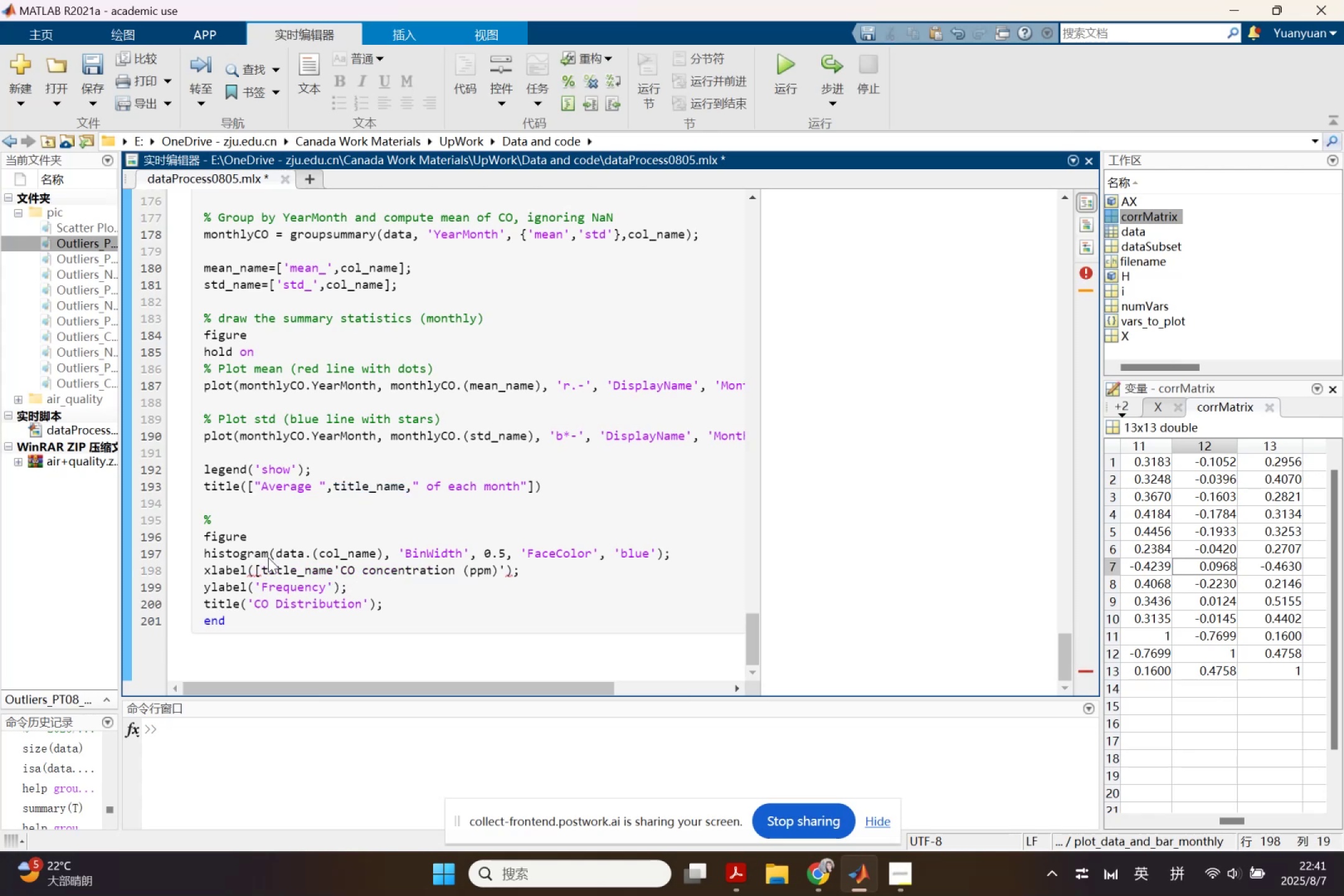 
key(Comma)
 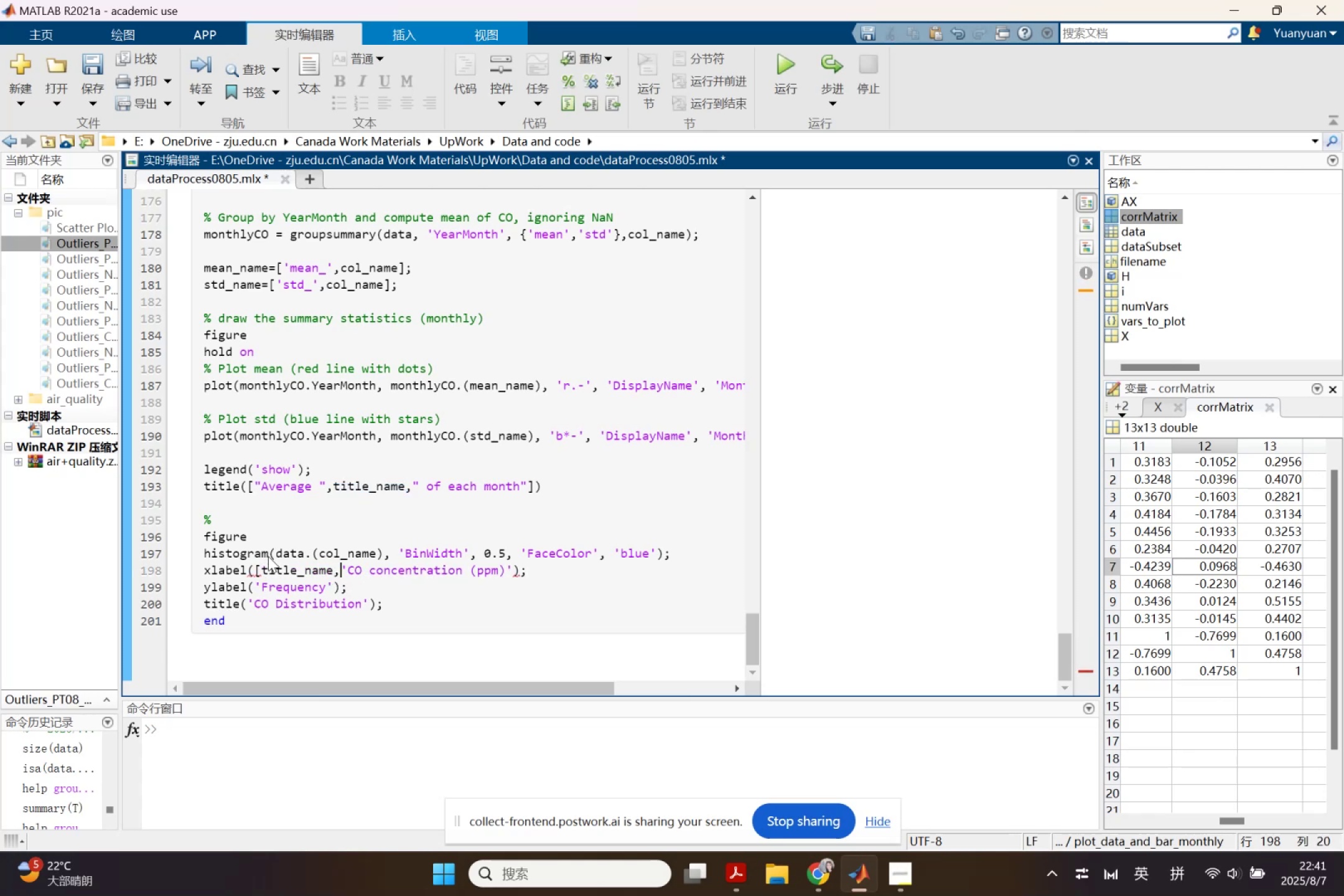 
key(ArrowRight)
 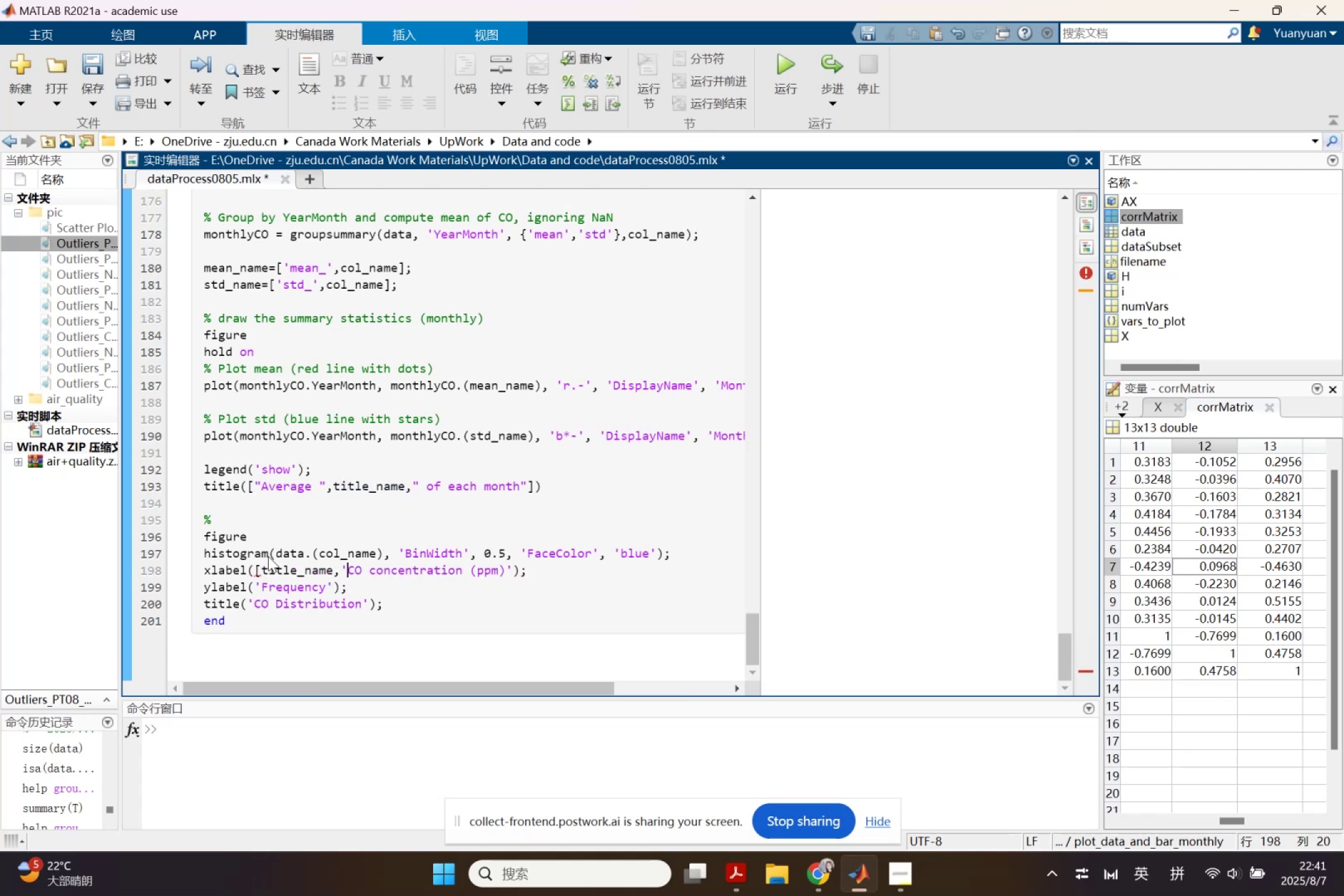 
key(ArrowRight)
 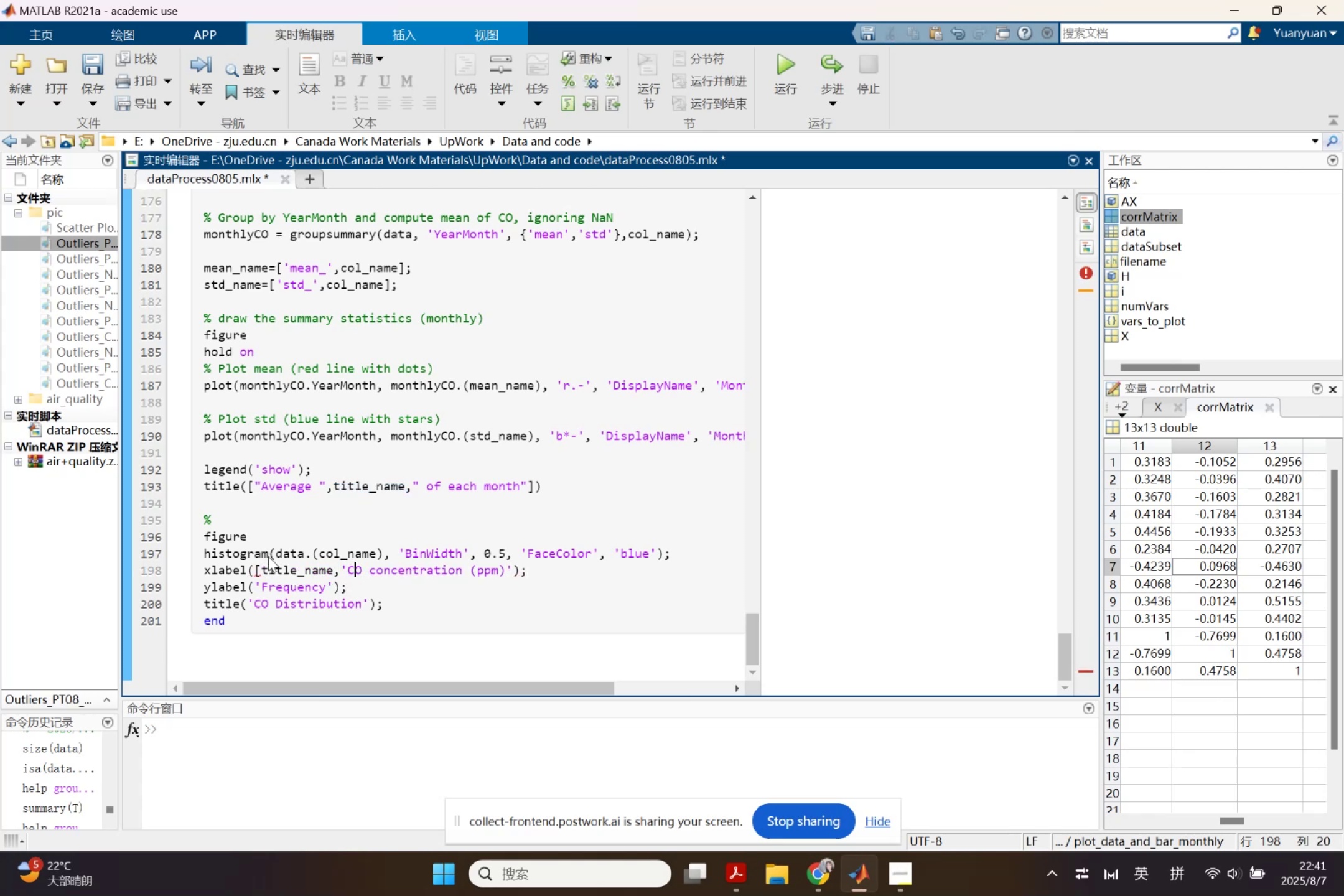 
key(ArrowRight)
 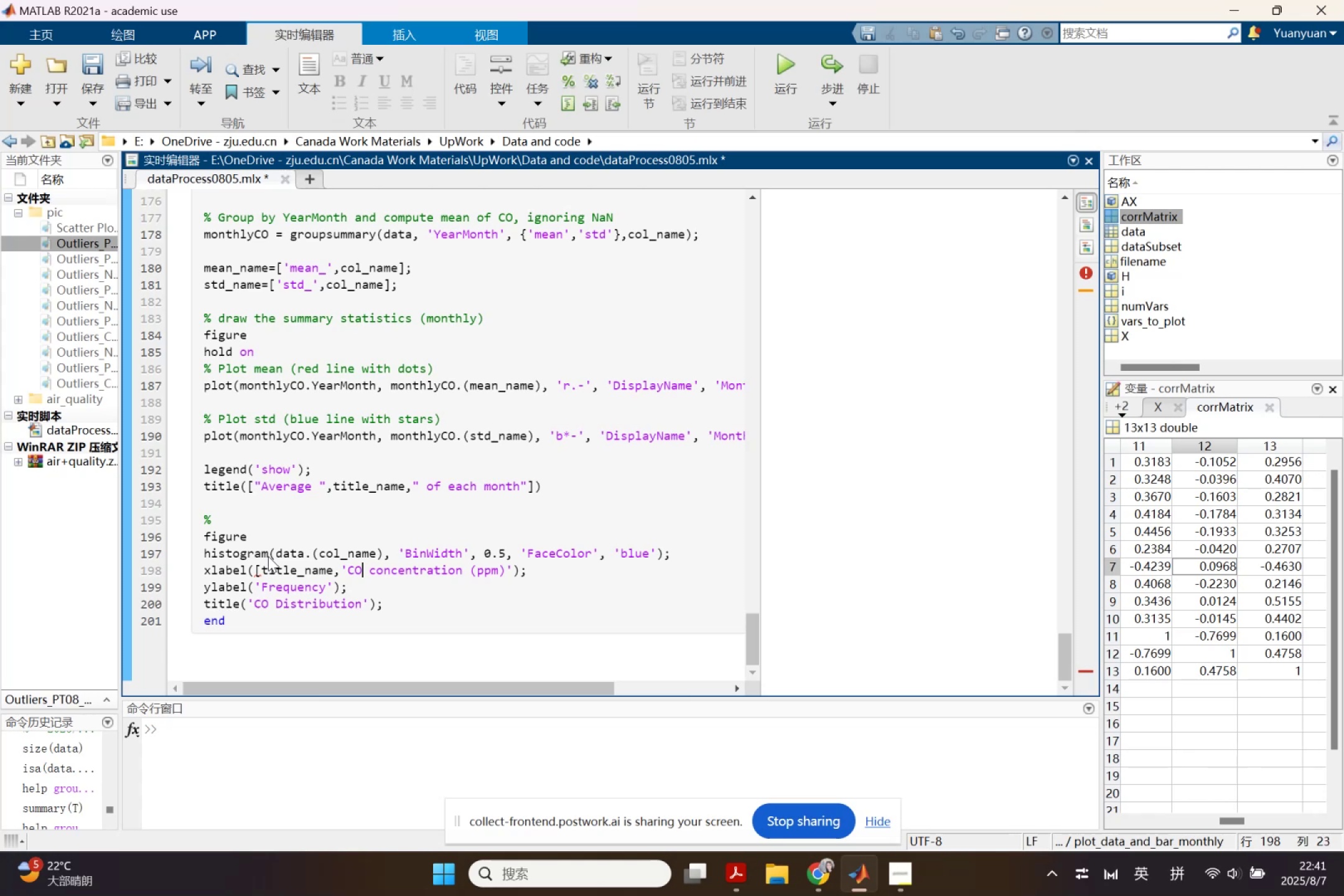 
key(Backspace)
 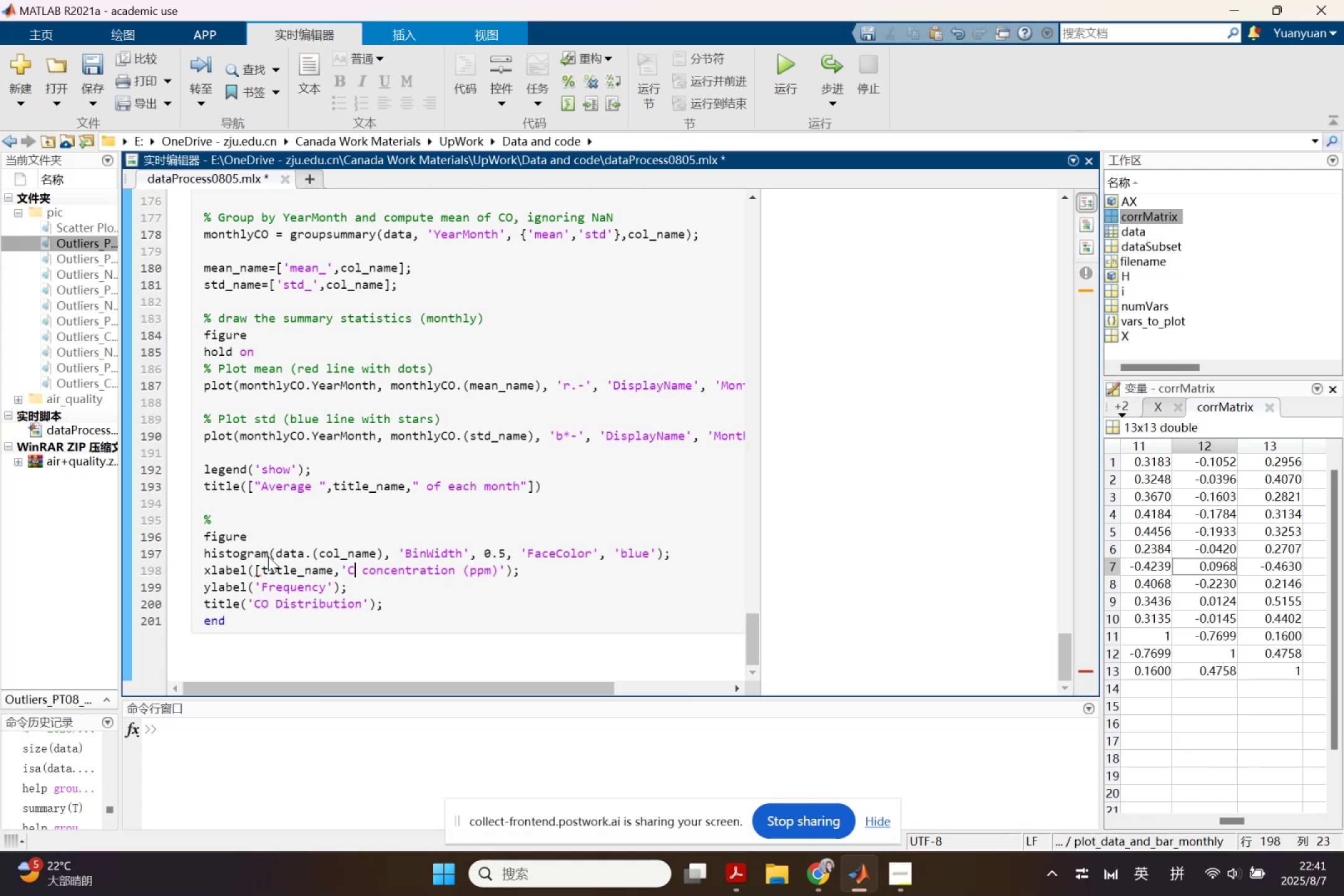 
key(Backspace)
 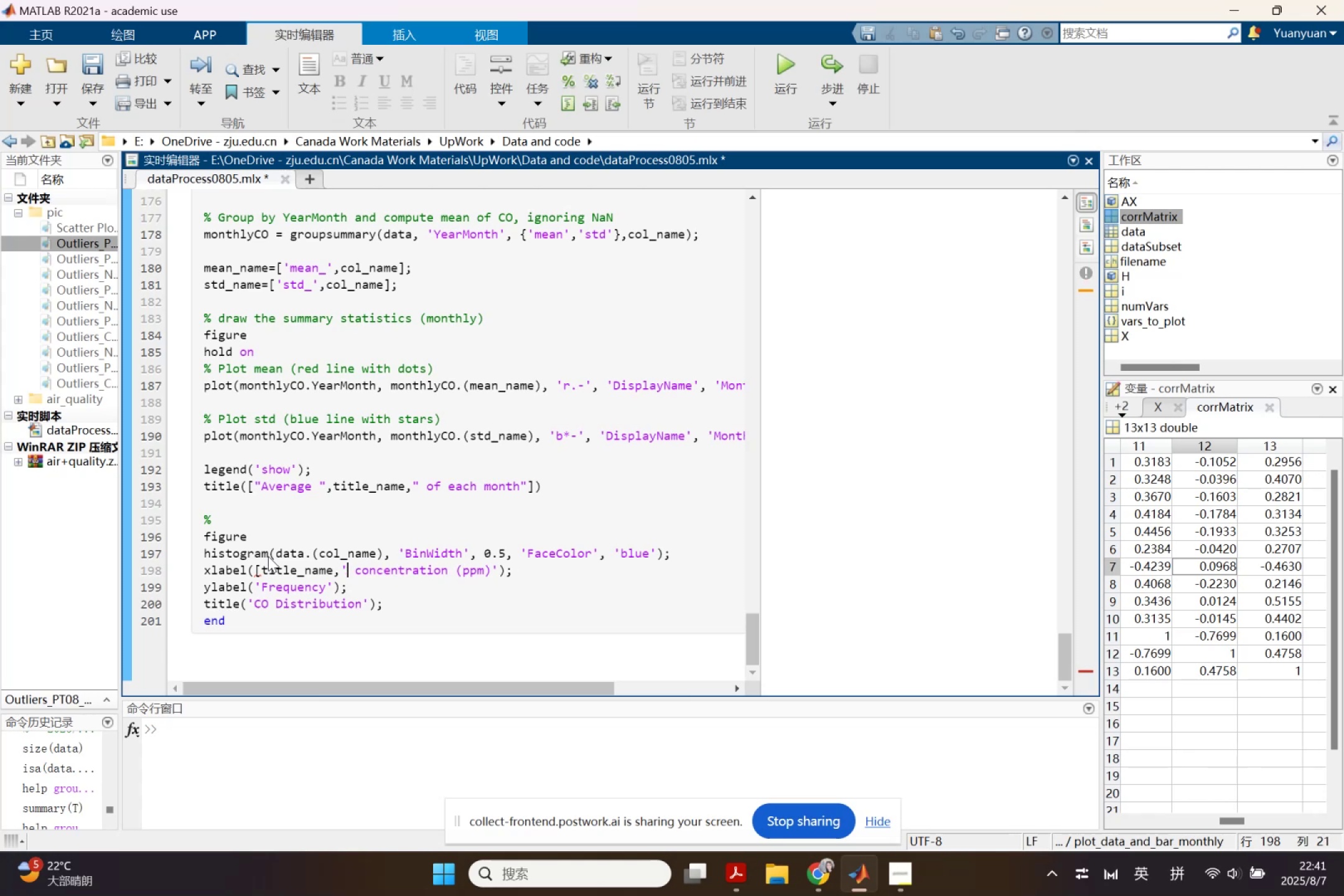 
hold_key(key=ArrowRight, duration=1.37)
 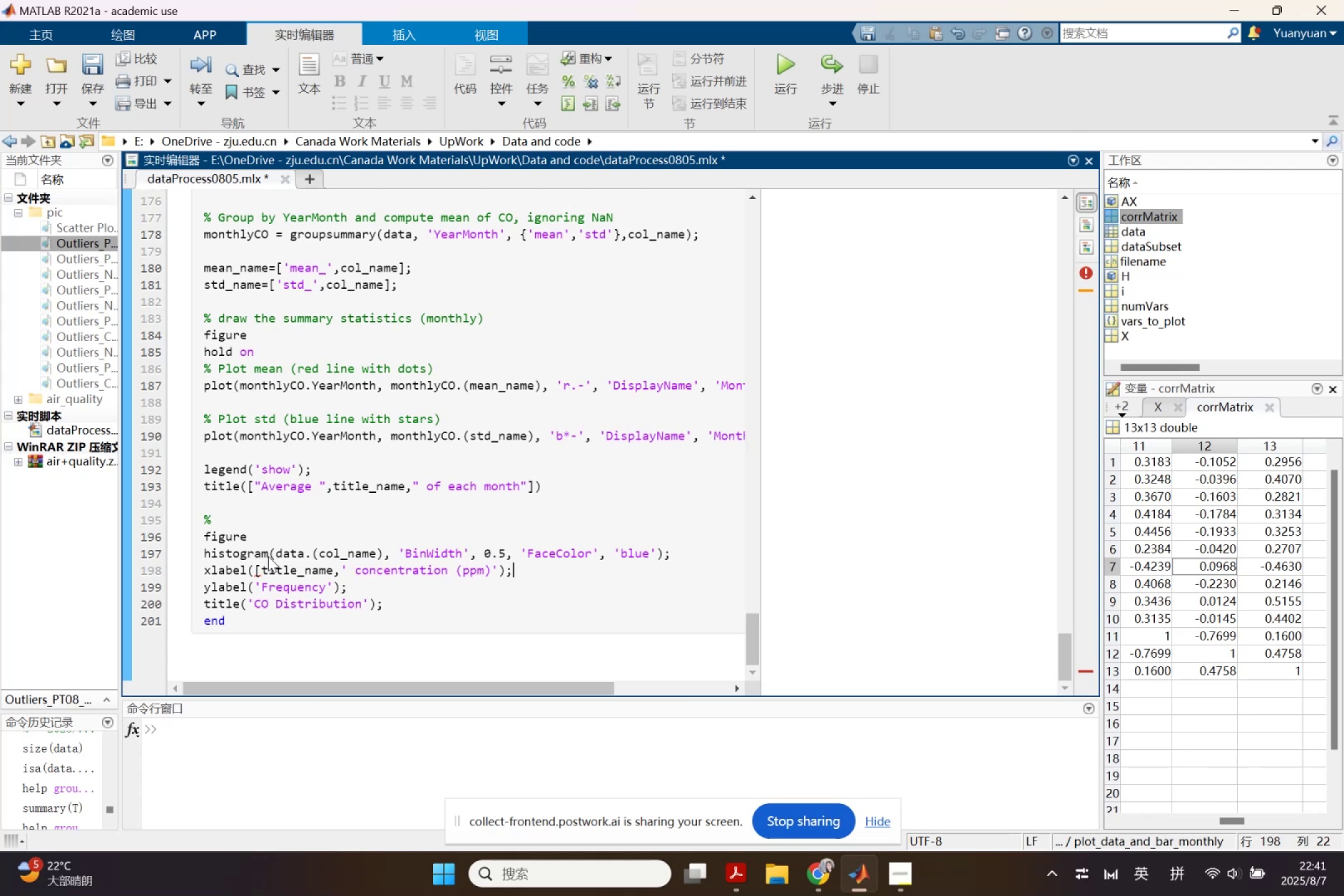 
key(ArrowLeft)
 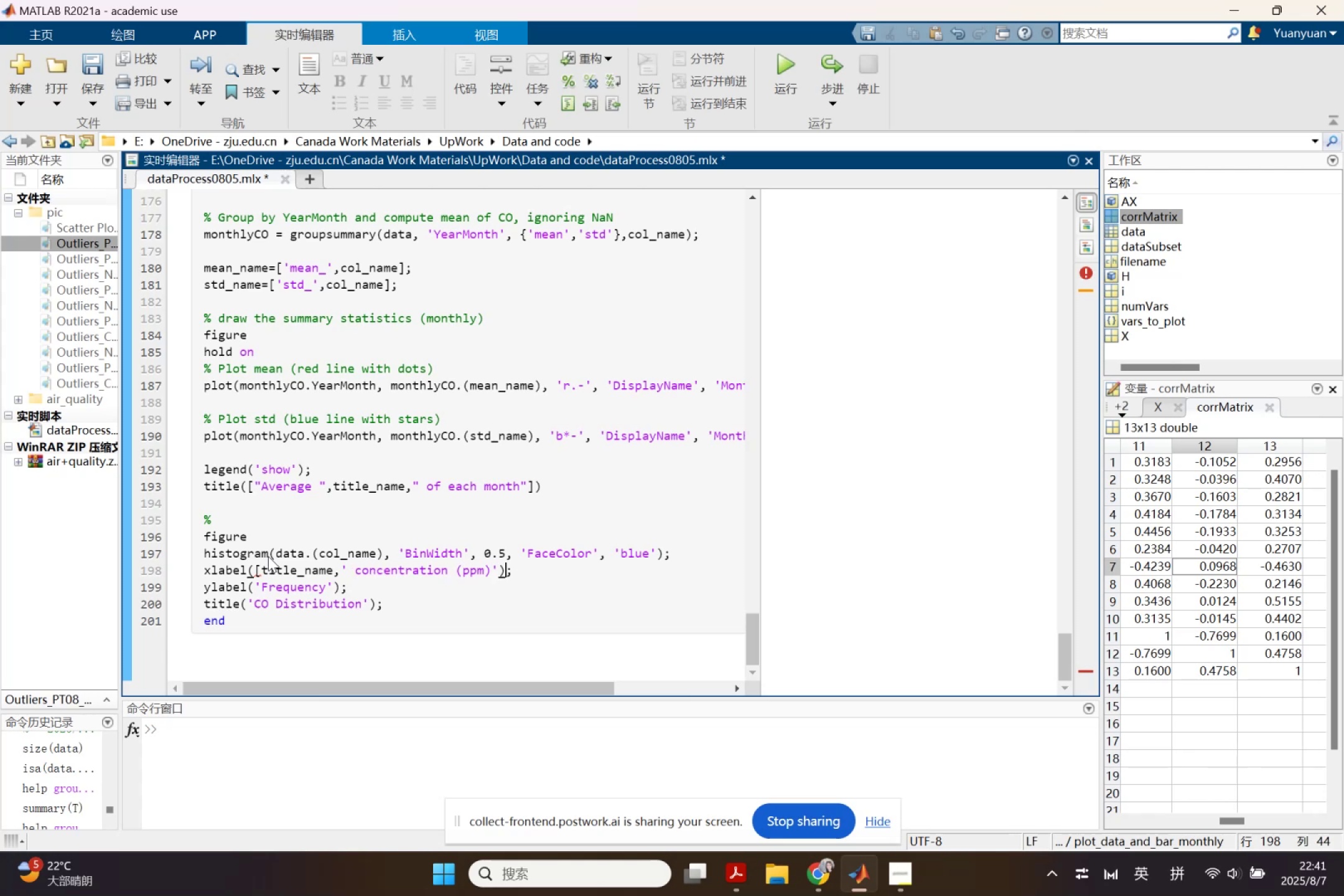 
key(ArrowLeft)
 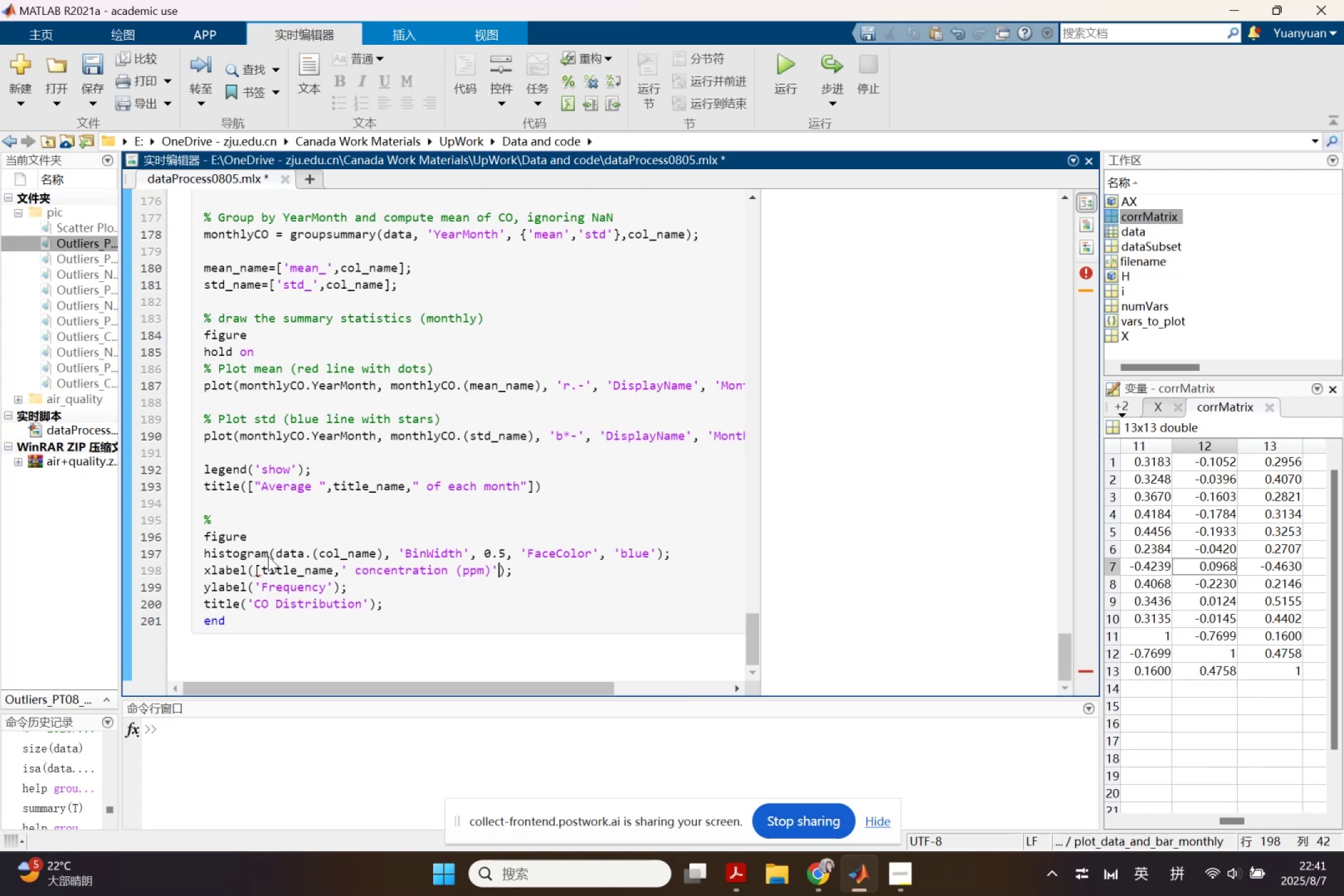 
key(BracketRight)
 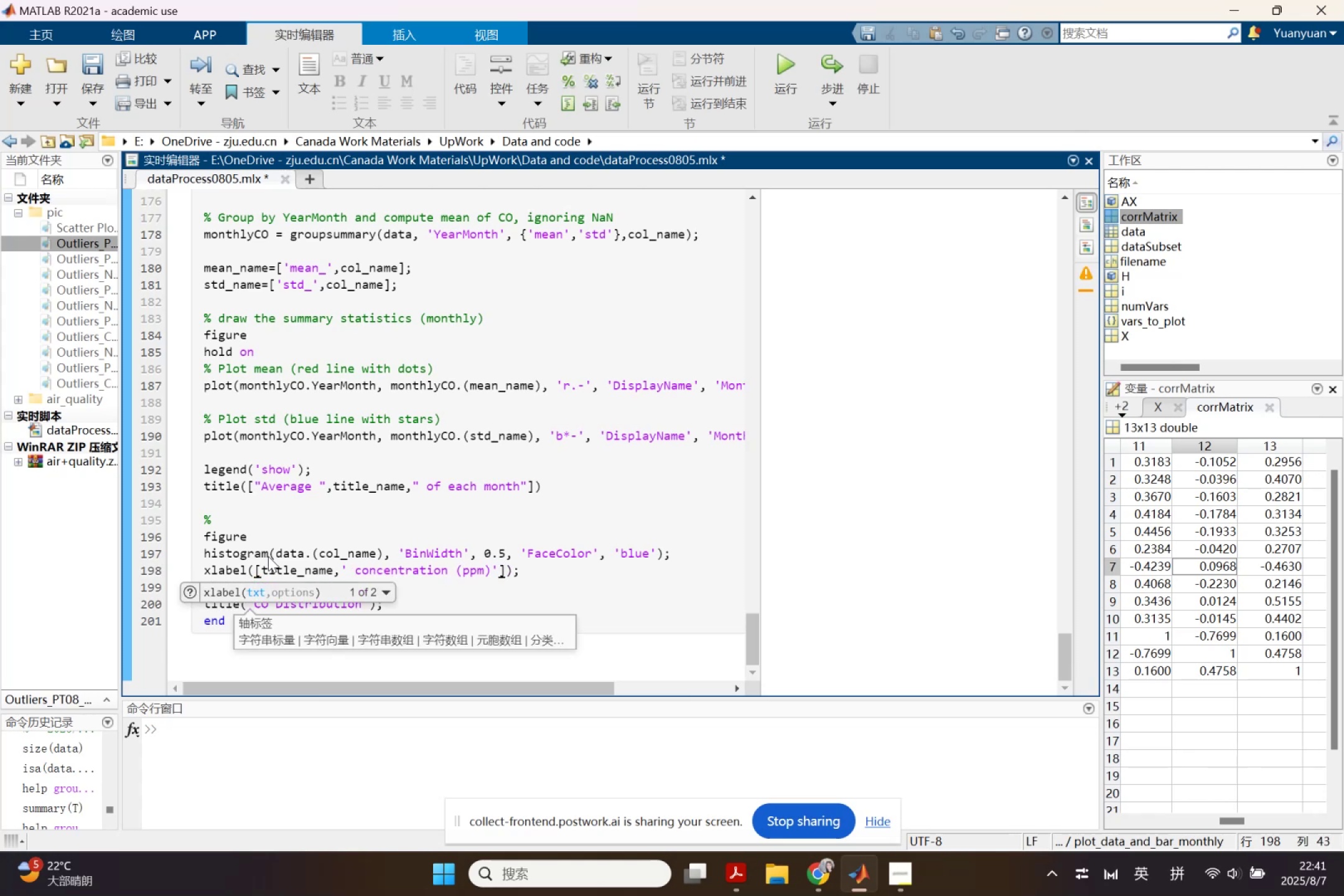 
left_click([475, 494])
 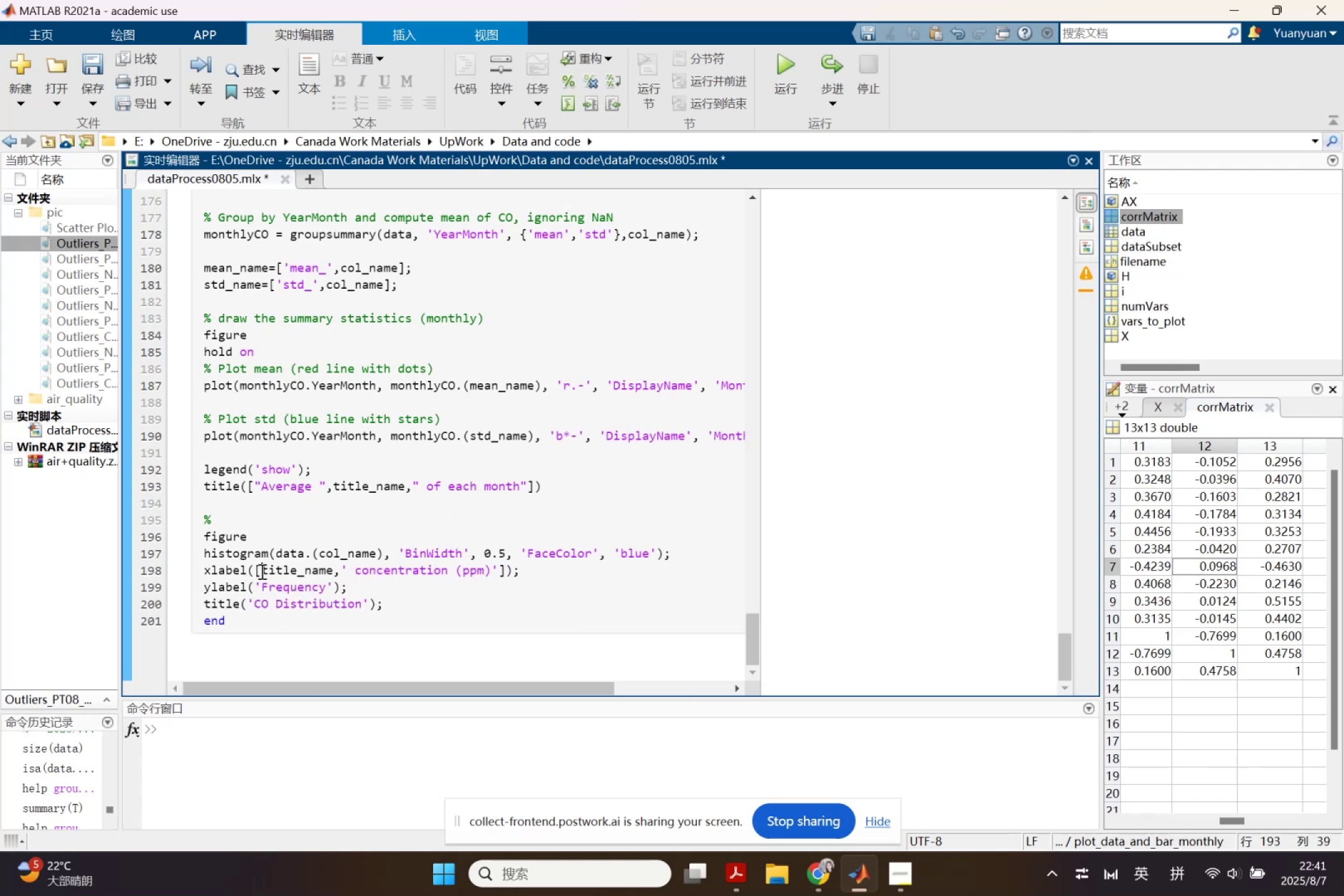 
key(Control+ControlLeft)
 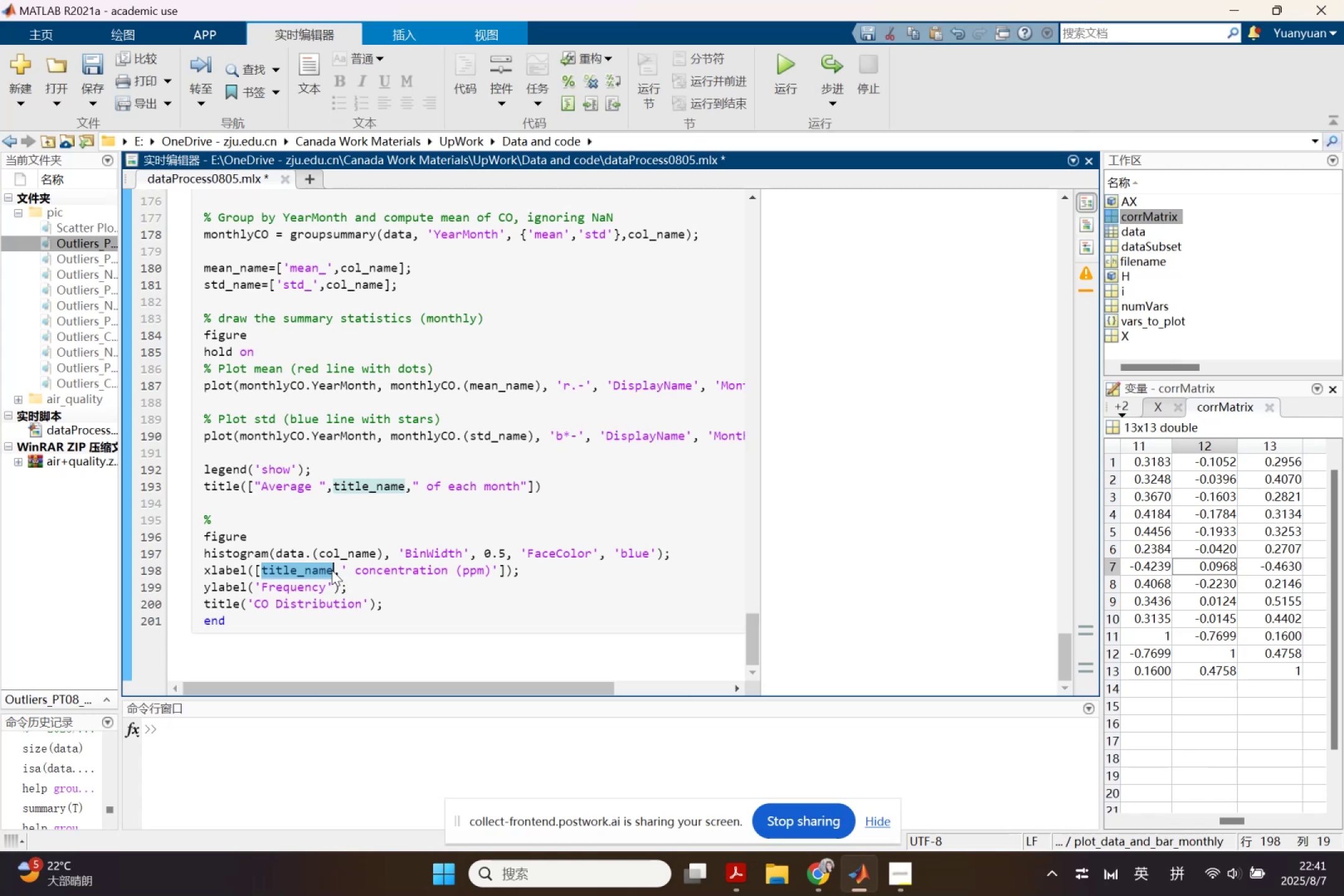 
key(Control+C)
 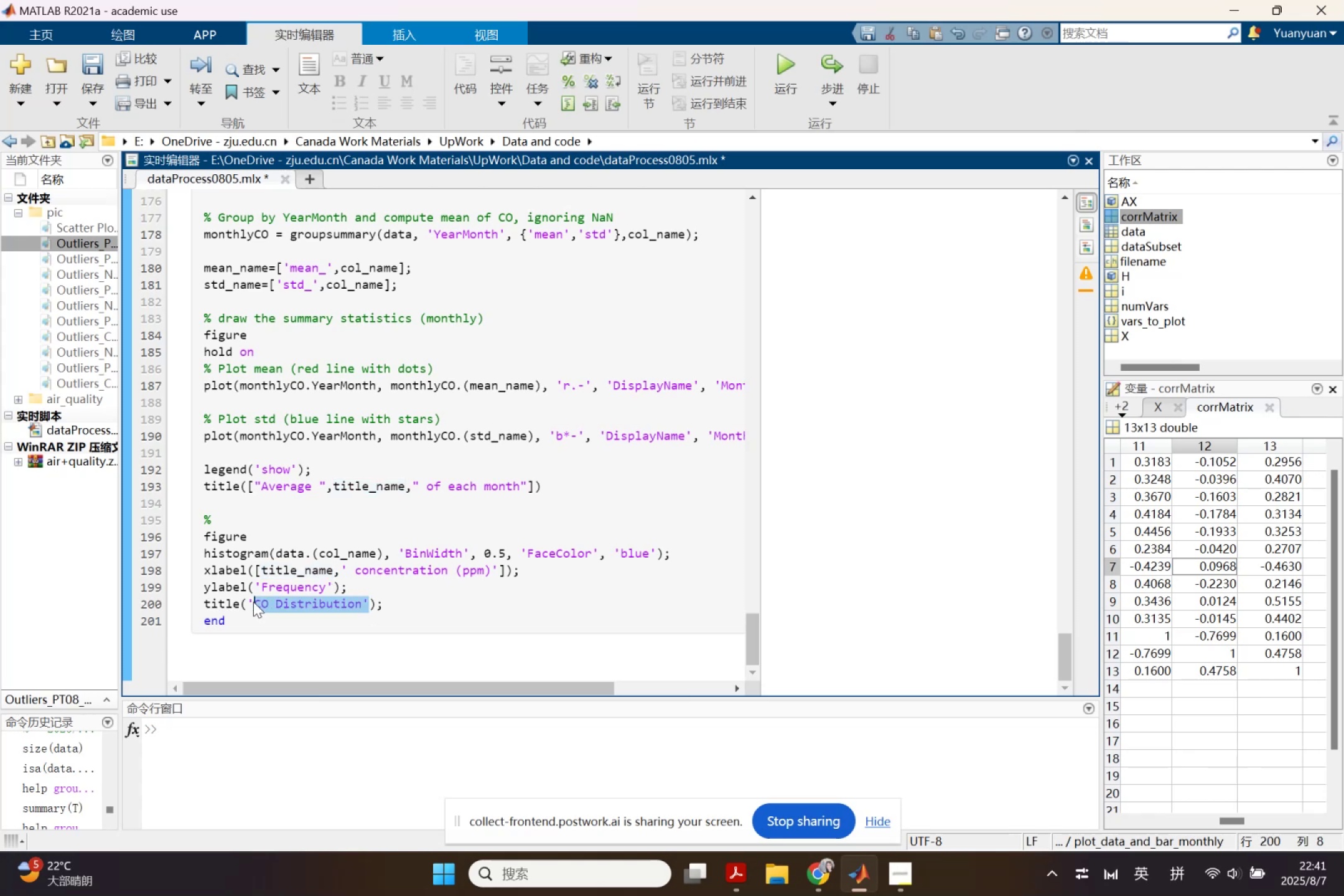 
key(Control+ControlLeft)
 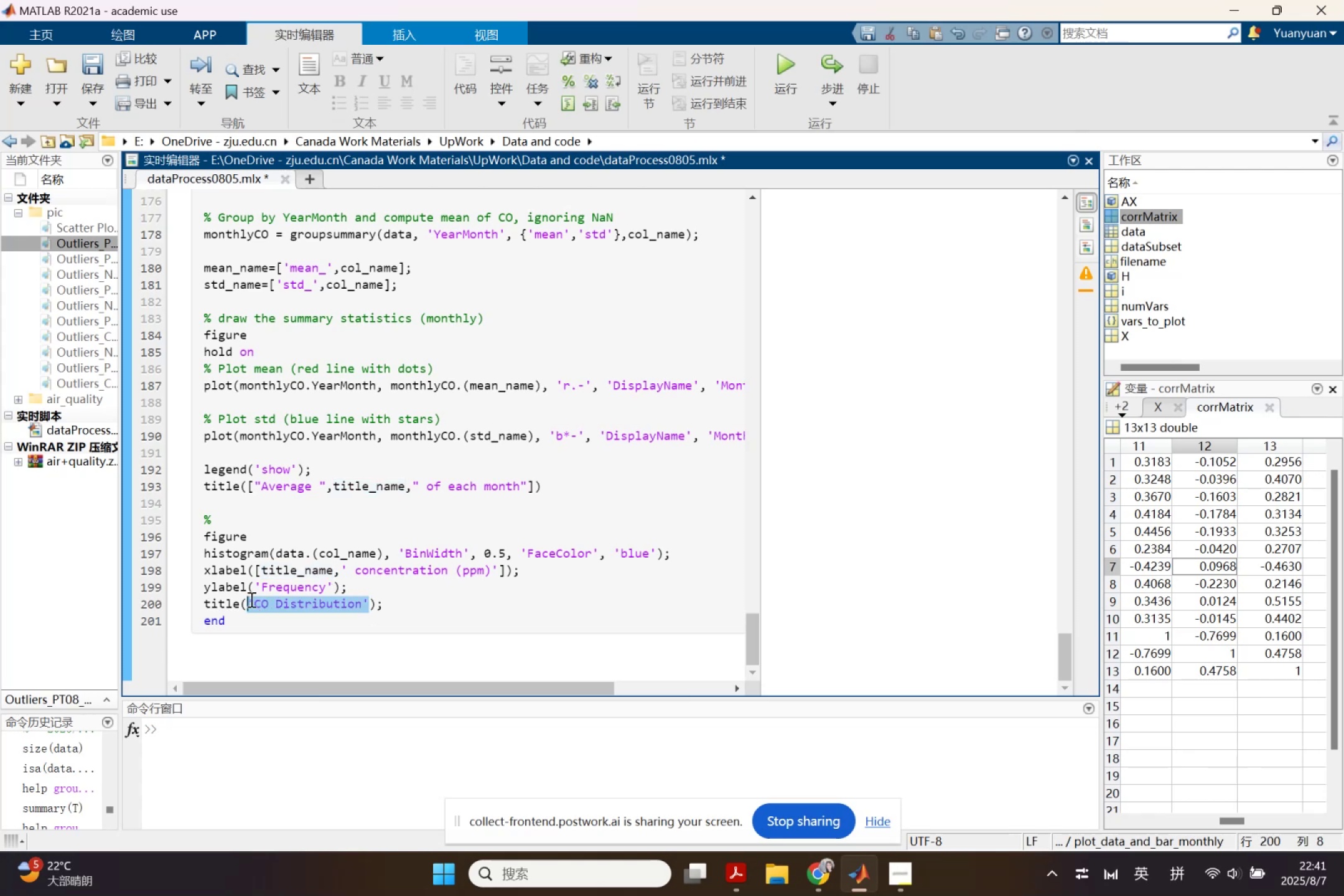 
key(Control+V)
 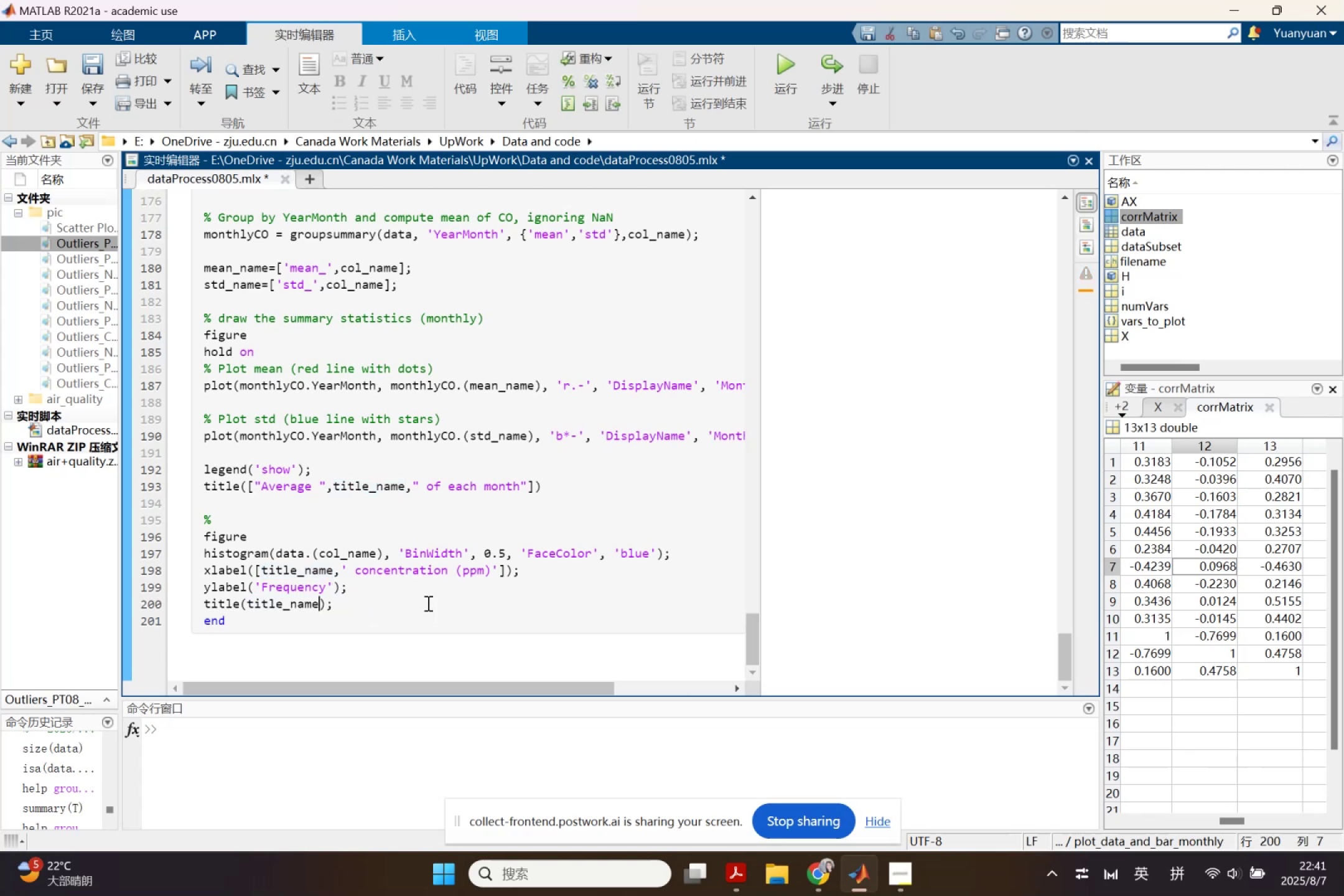 
left_click([450, 603])
 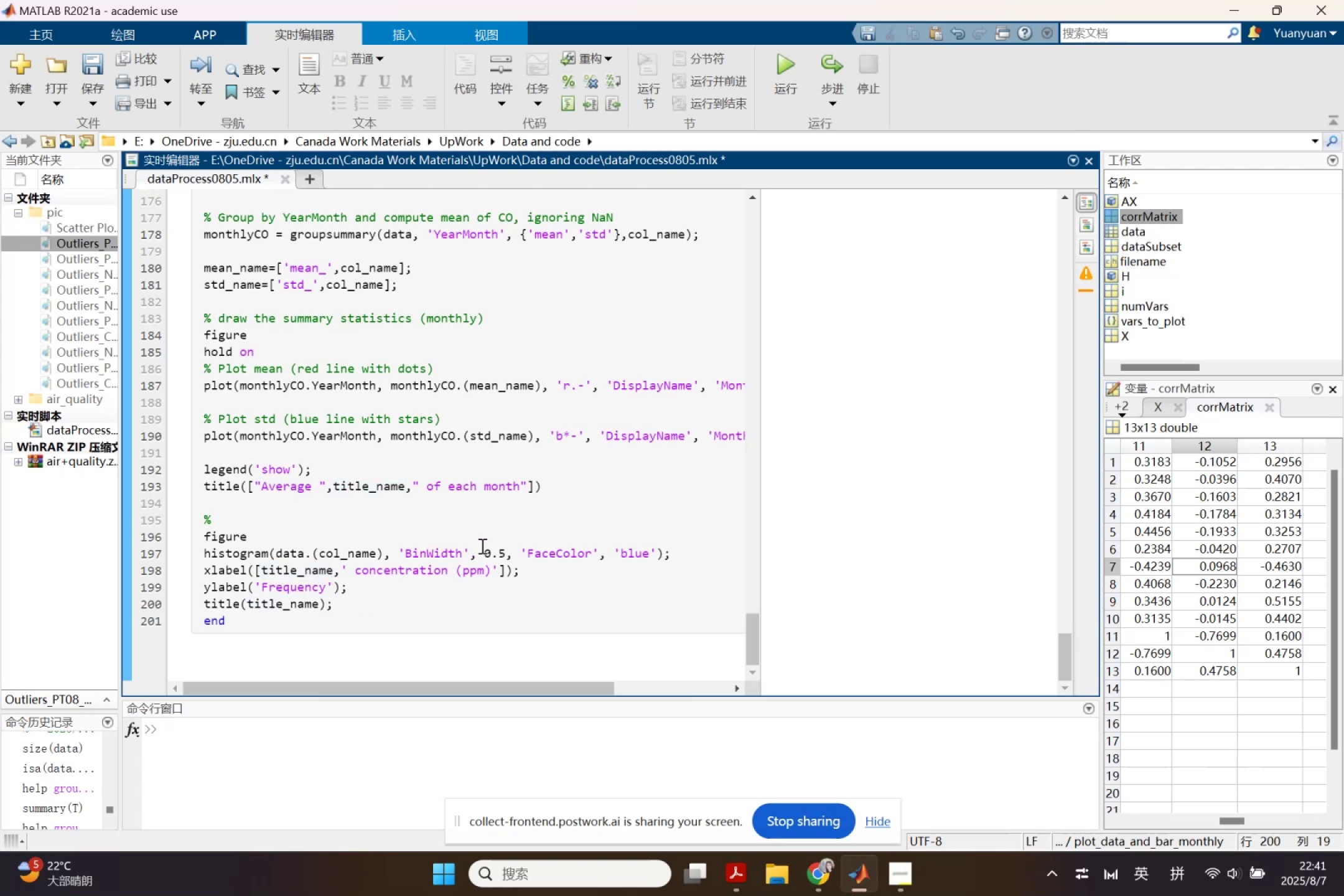 
scroll: coordinate [495, 531], scroll_direction: up, amount: 7.0
 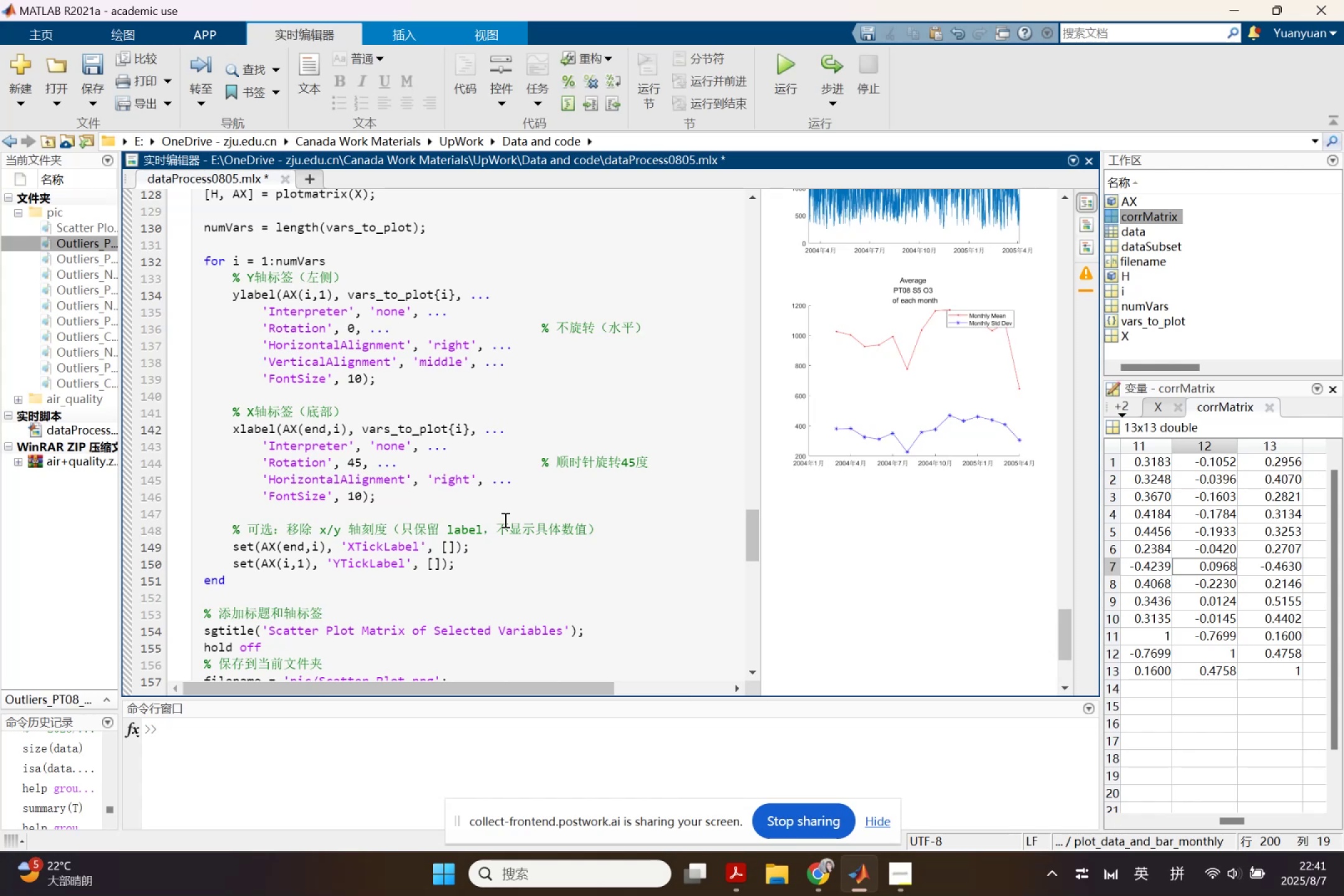 
scroll: coordinate [505, 520], scroll_direction: down, amount: 1.0
 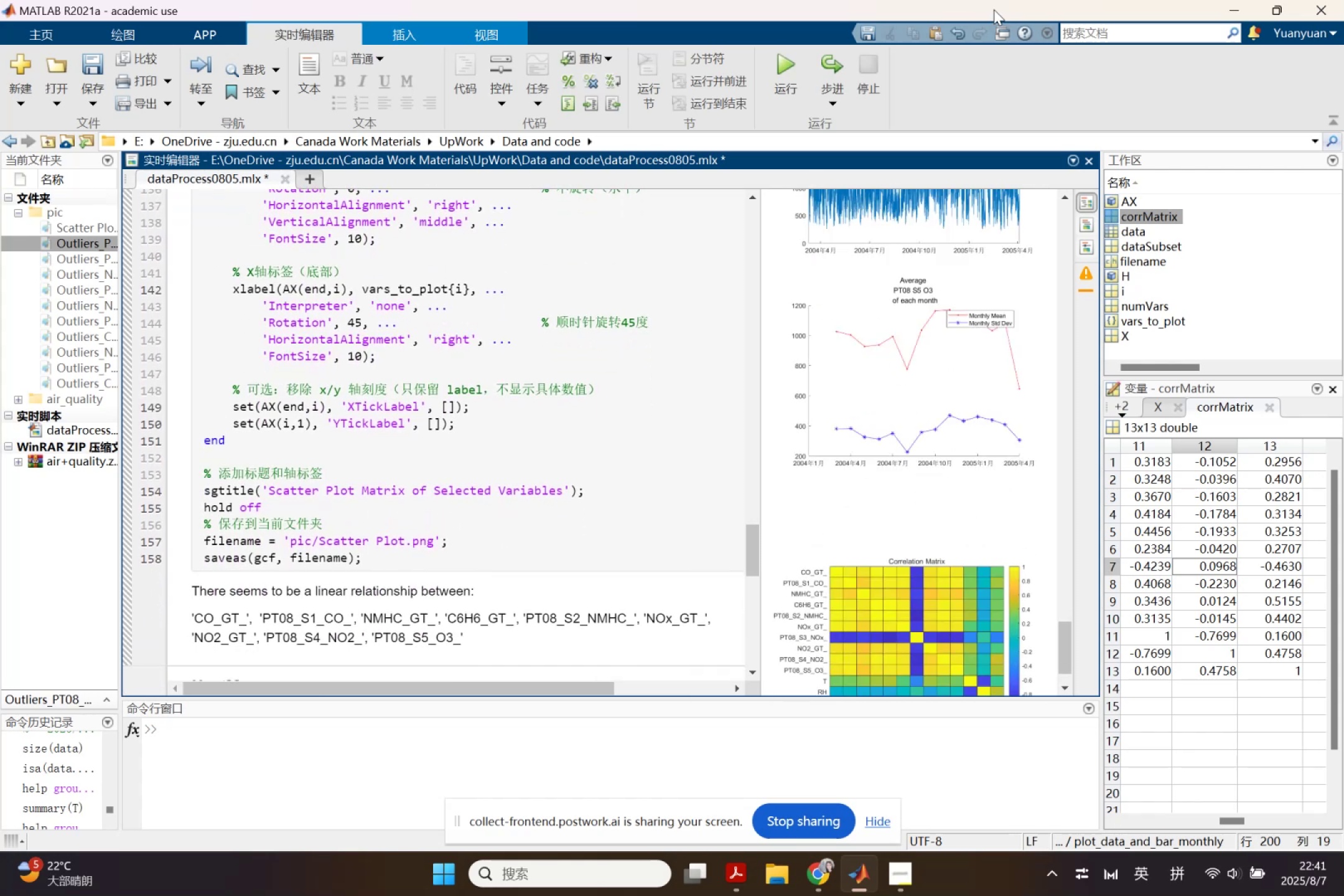 
left_click([785, 72])
 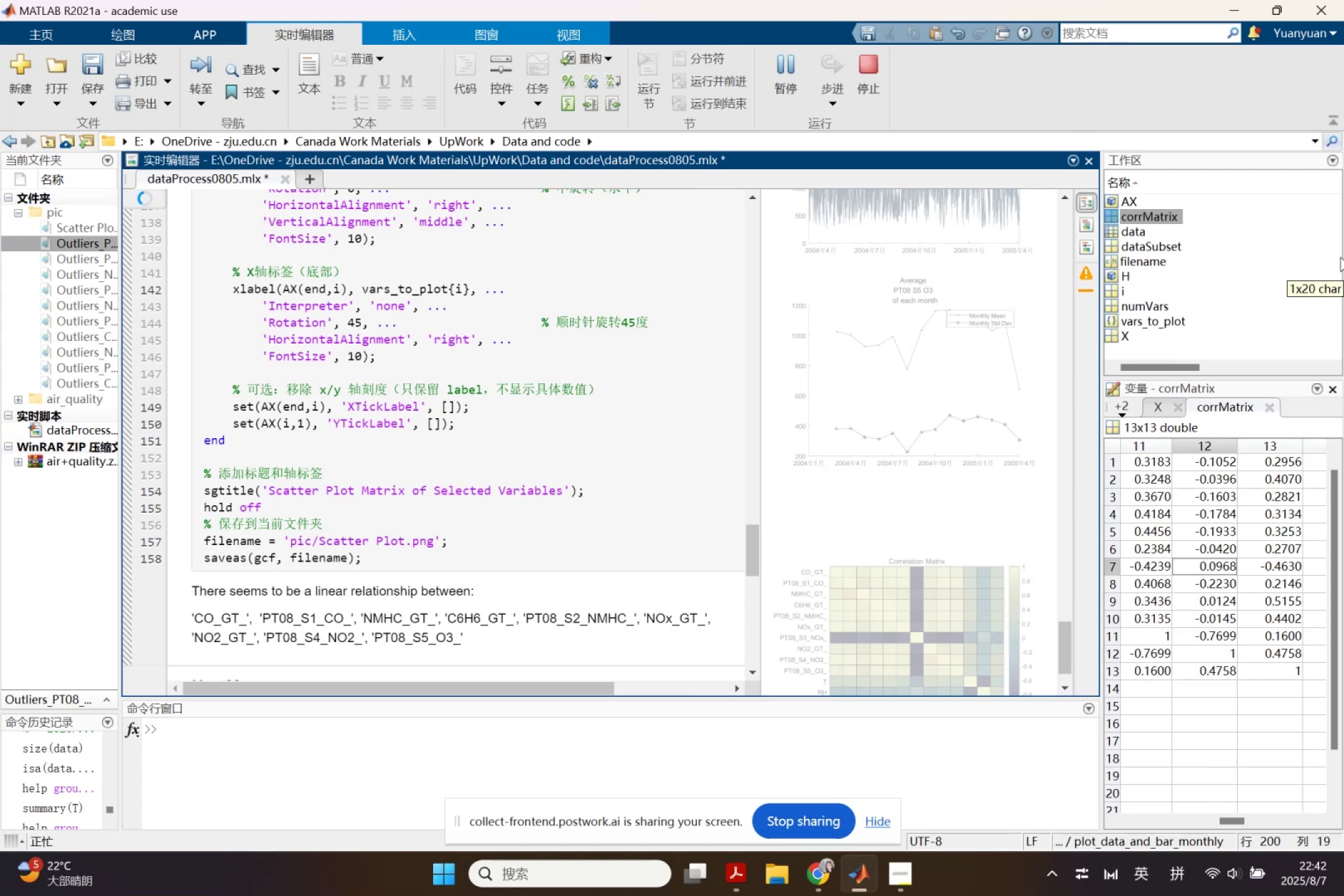 
wait(37.09)
 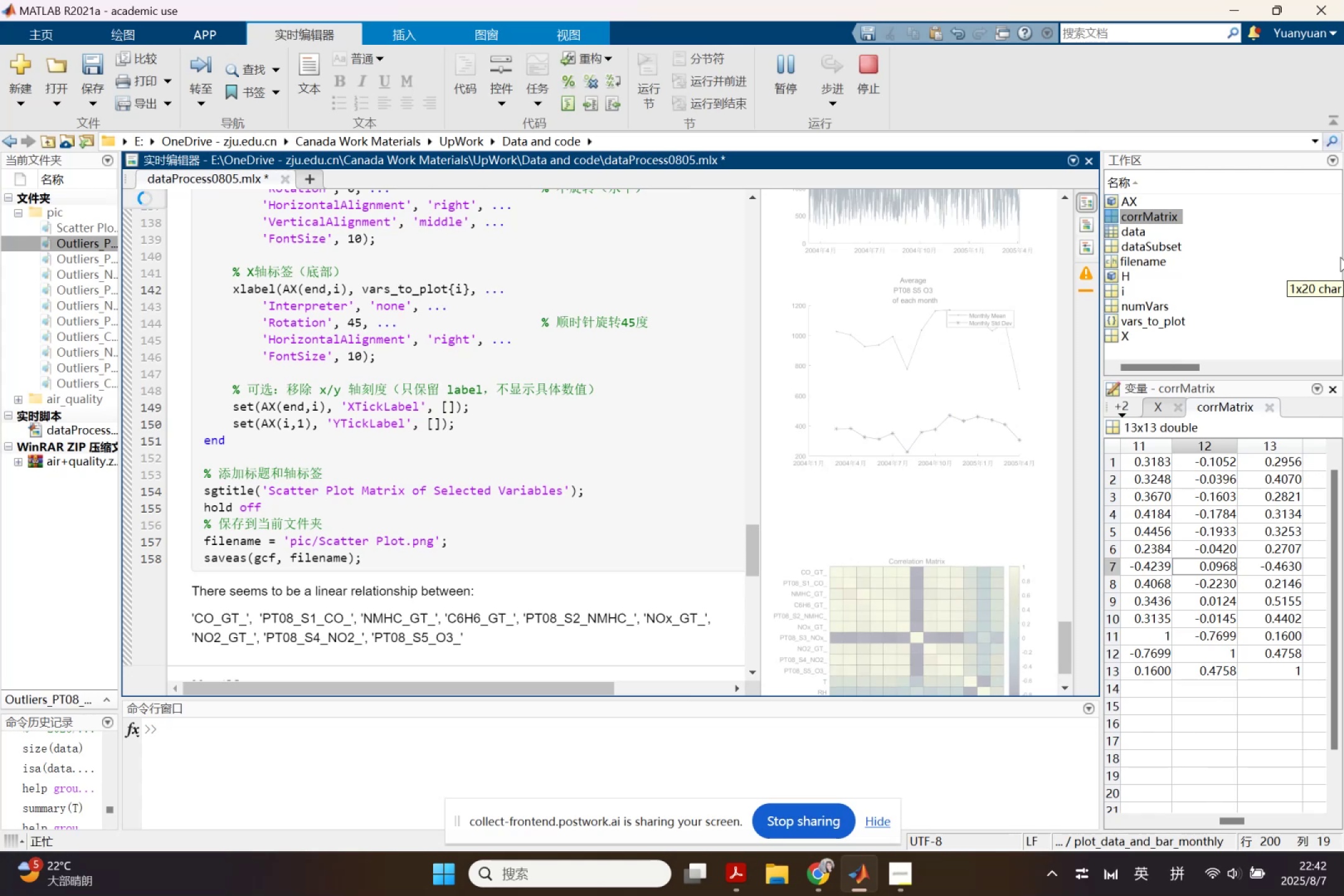 
scroll: coordinate [625, 418], scroll_direction: up, amount: 67.0
 